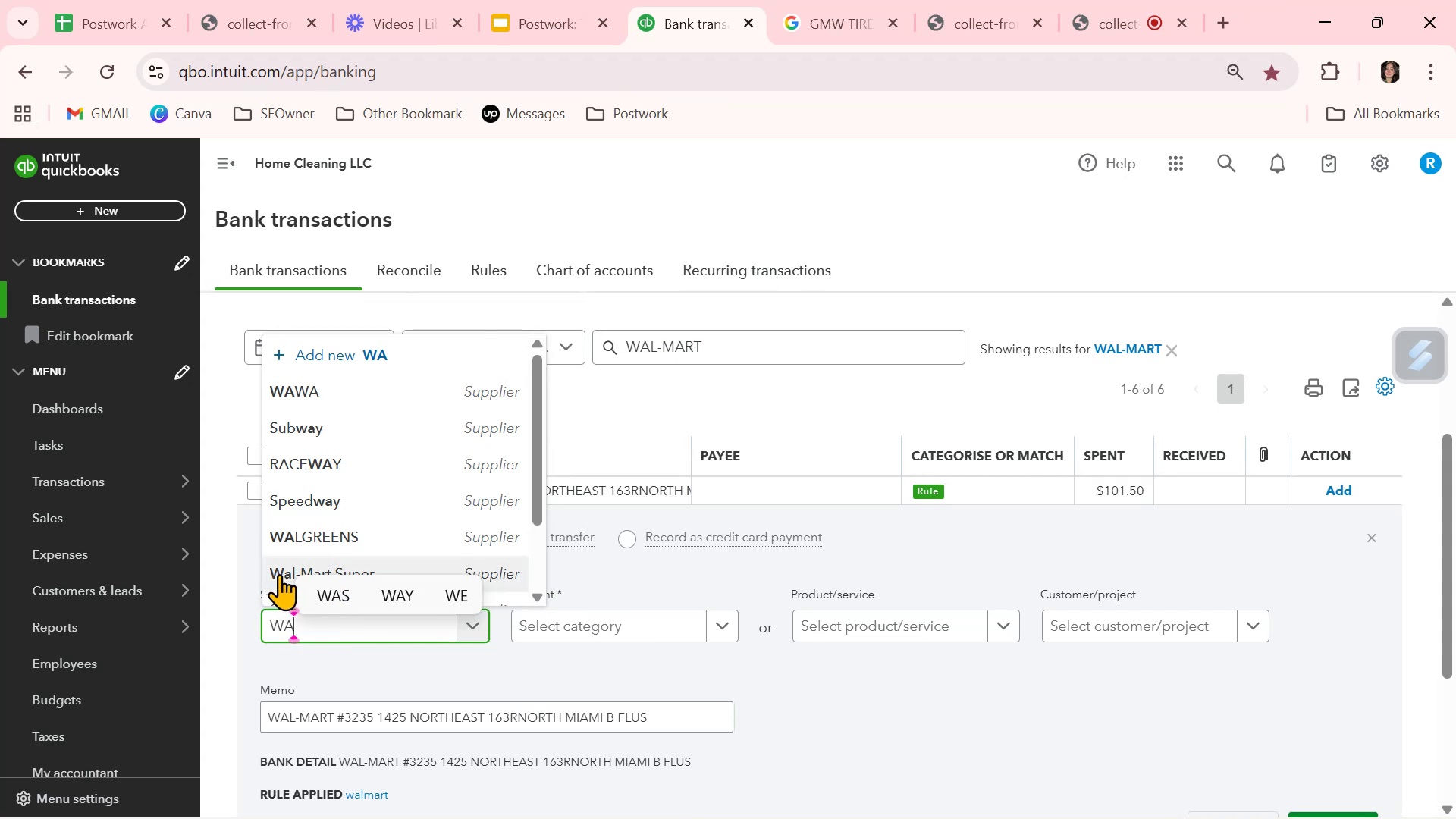 
type(;)
key(Backspace)
type(lAwal)
 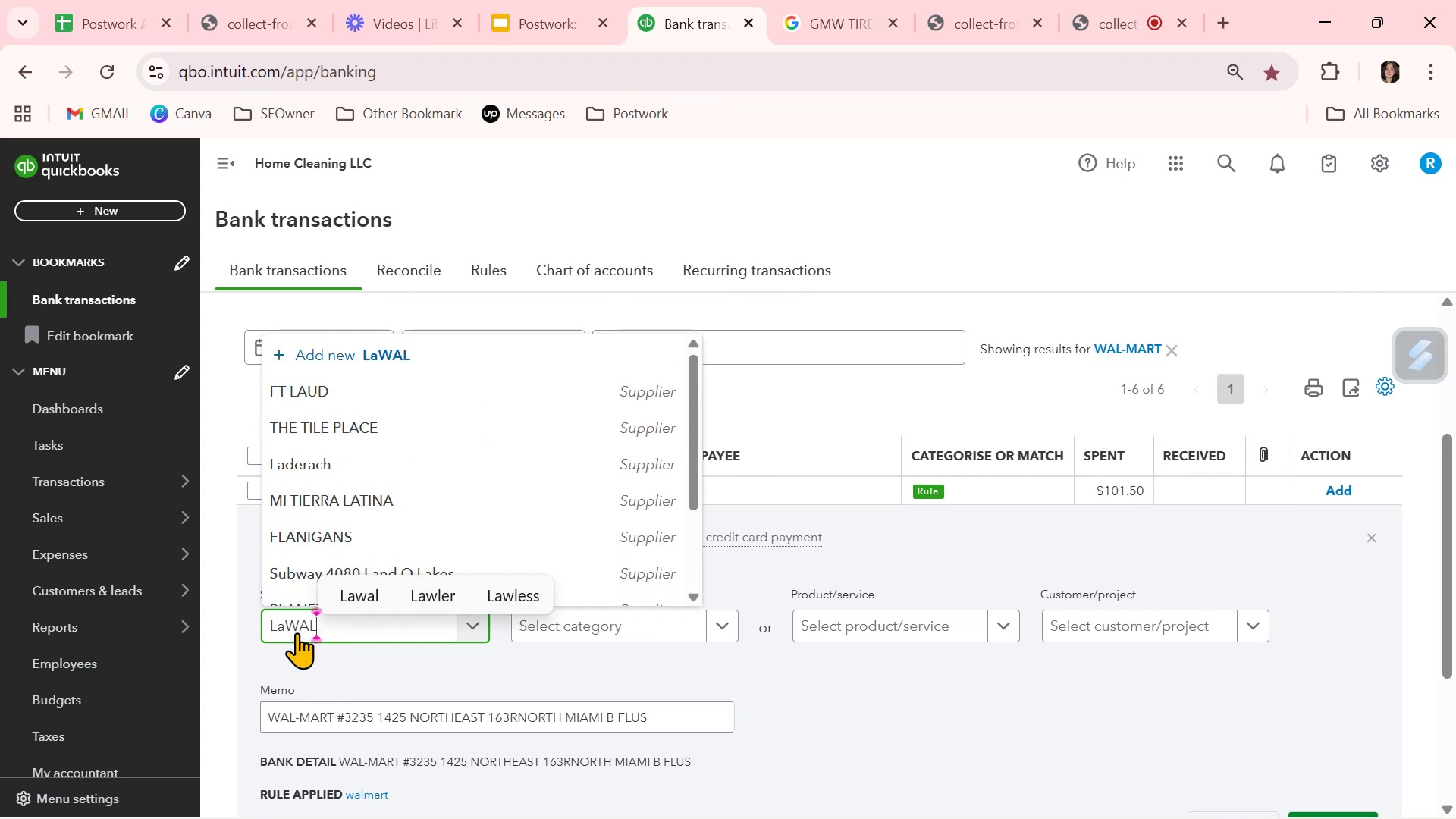 
double_click([297, 632])
 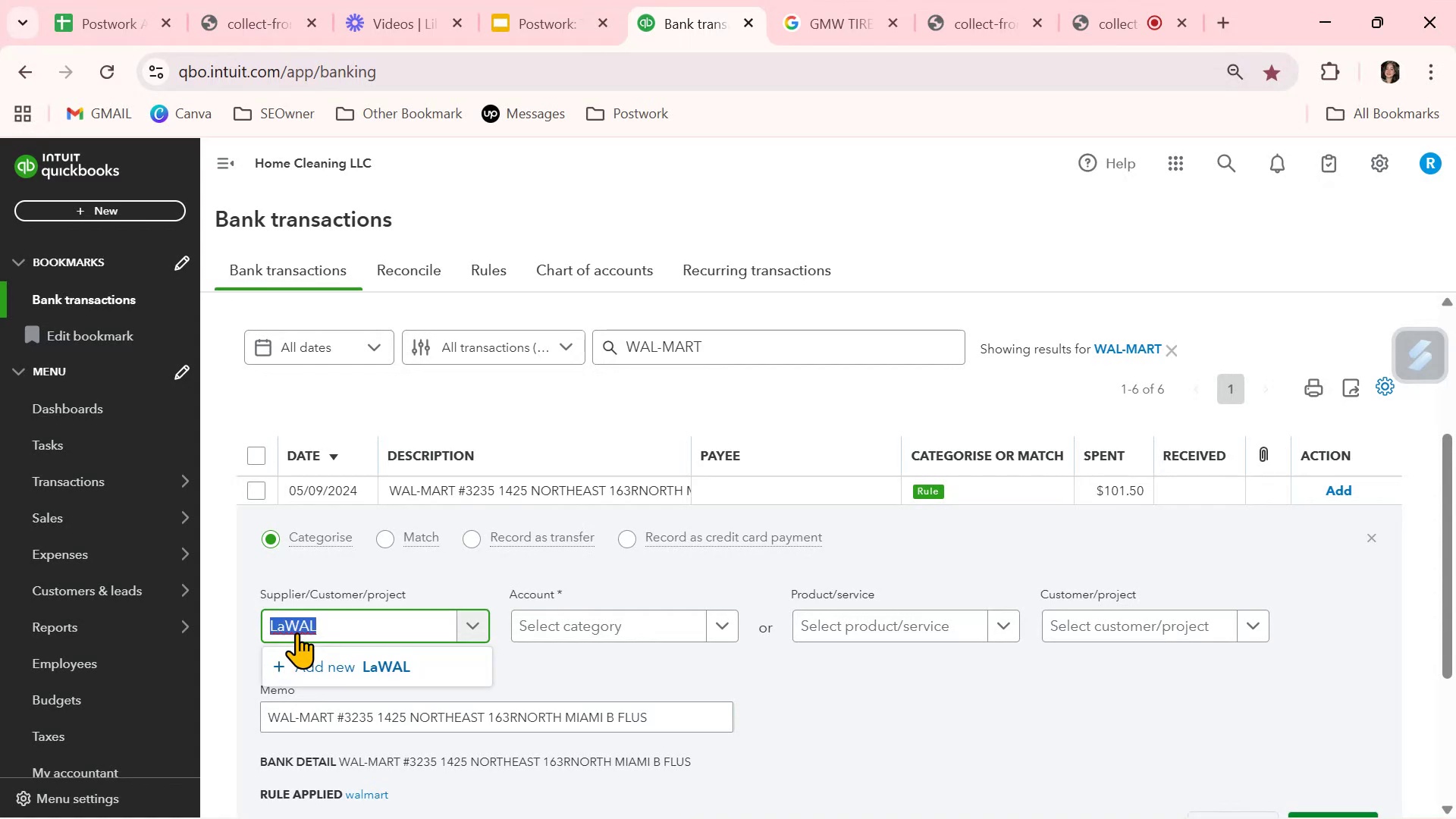 
key(Backspace)
type(wal)
 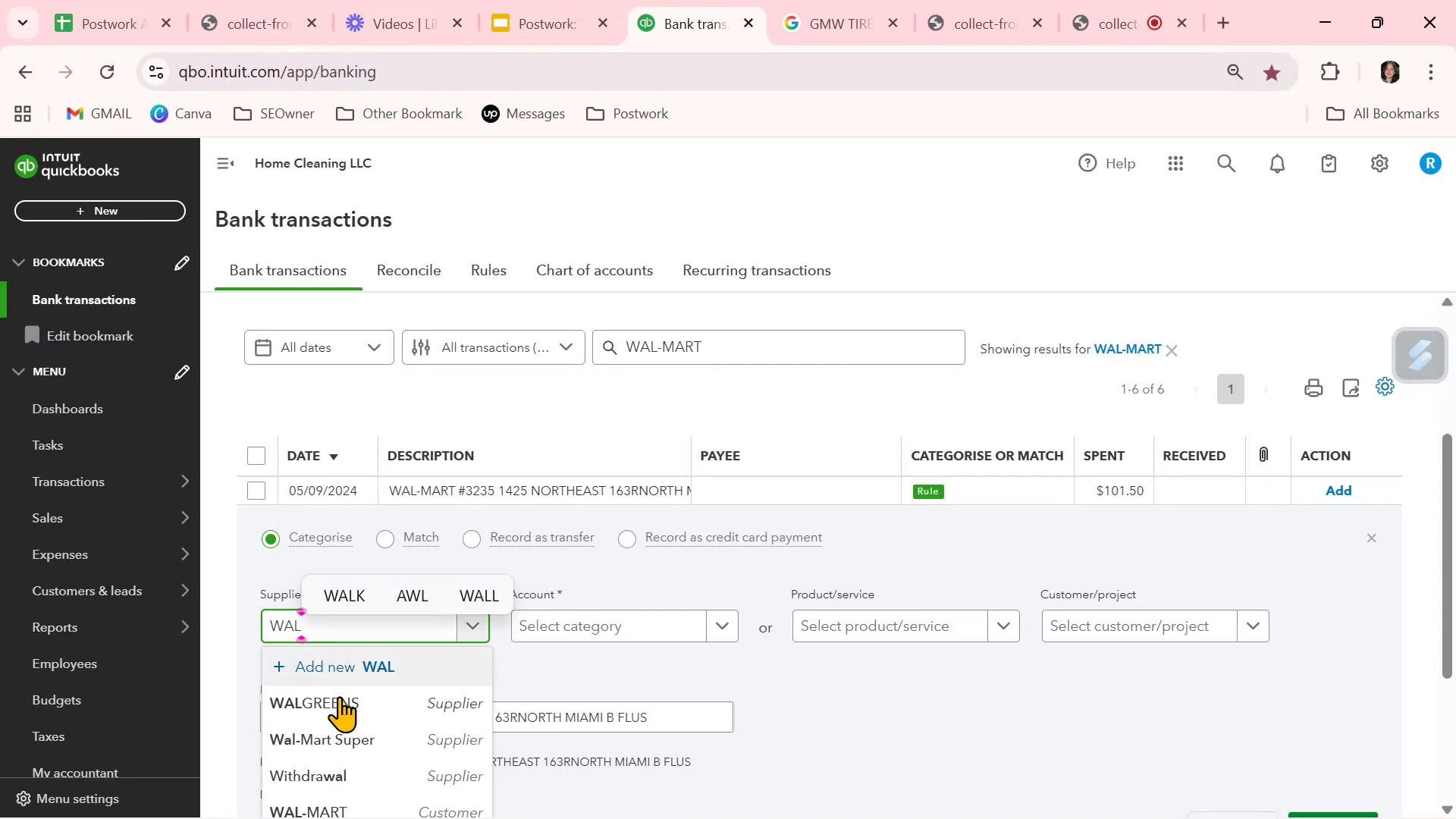 
scroll: coordinate [341, 752], scroll_direction: down, amount: 1.0
 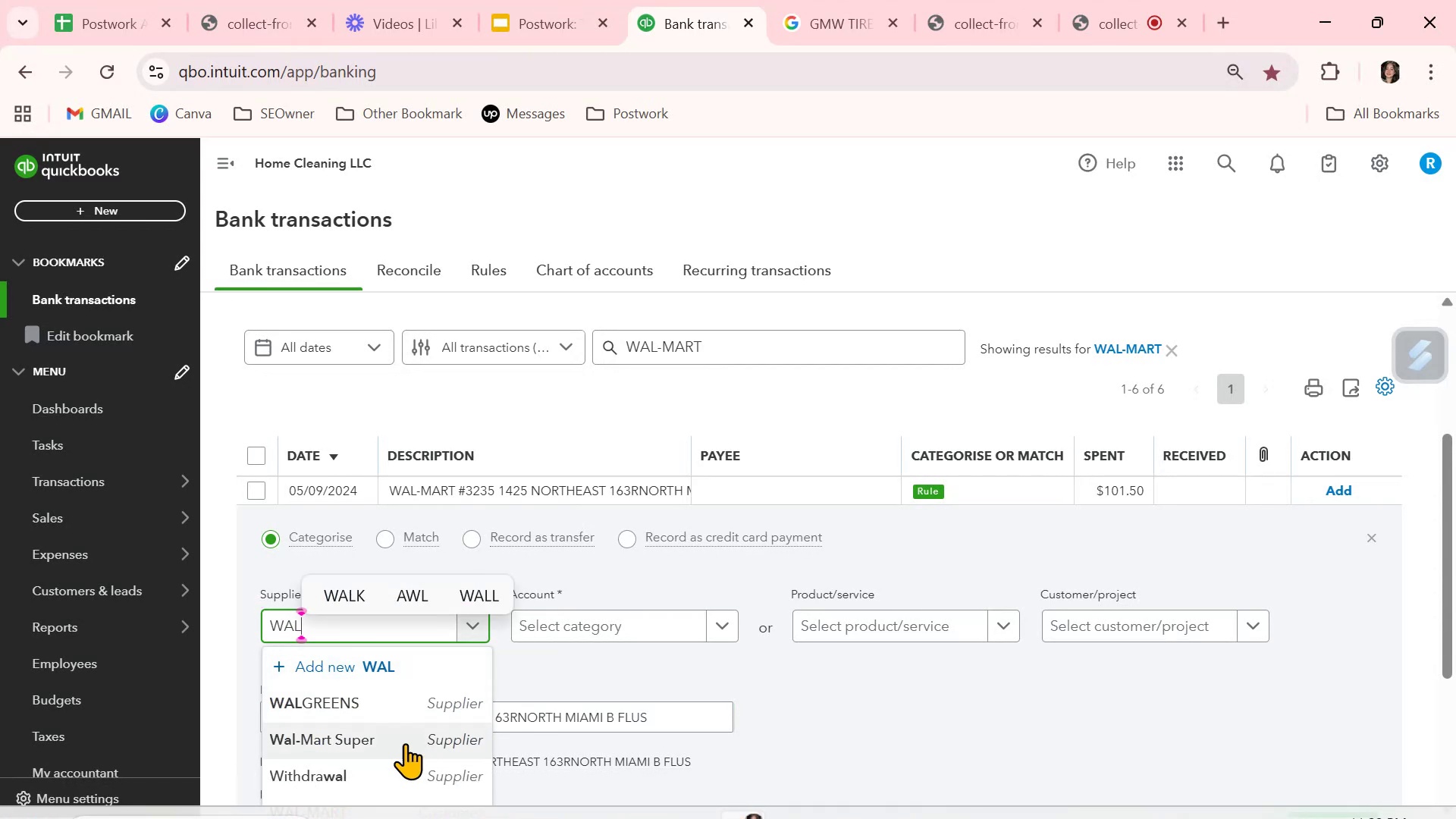 
left_click([375, 804])
 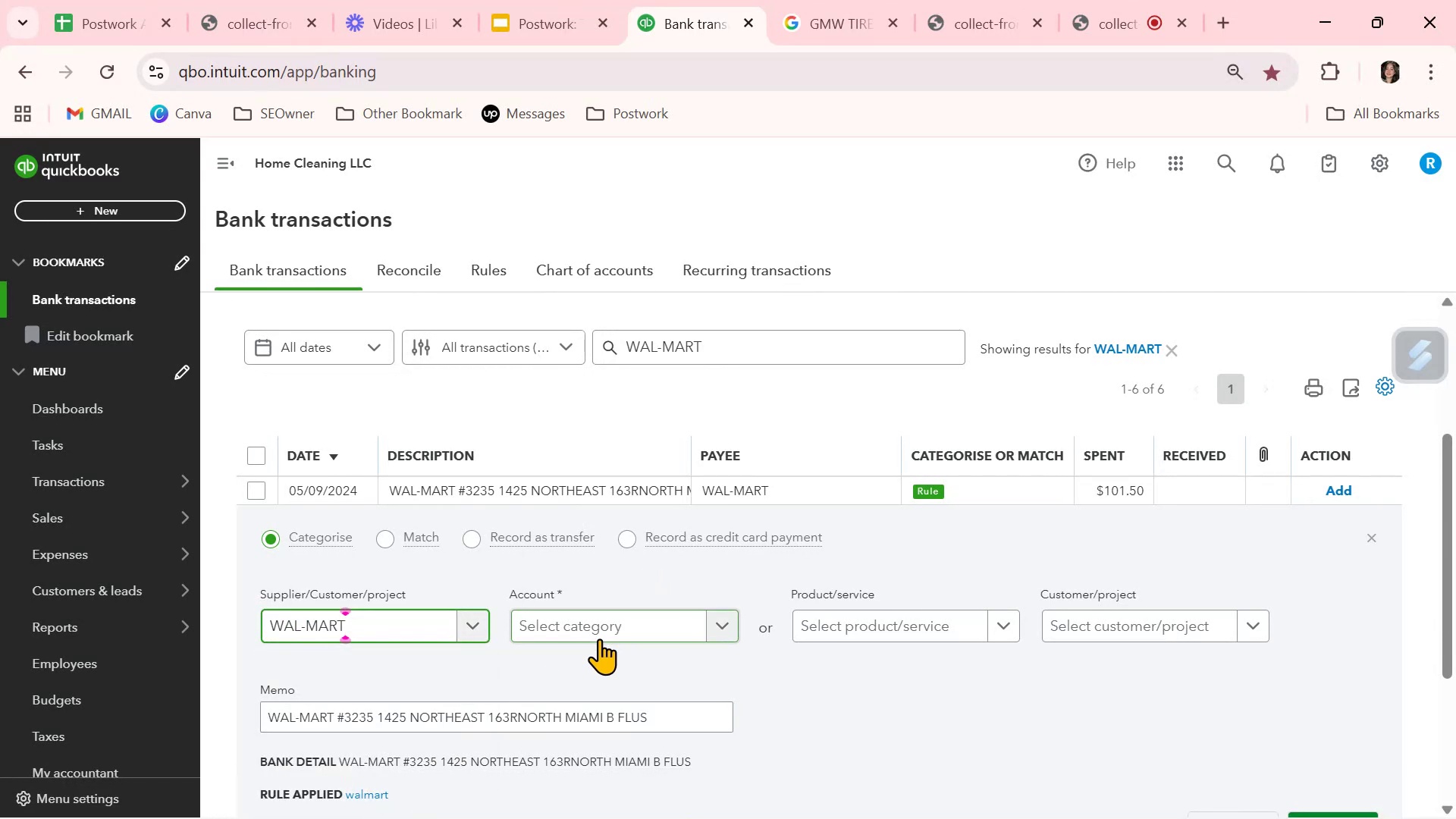 
left_click([600, 629])
 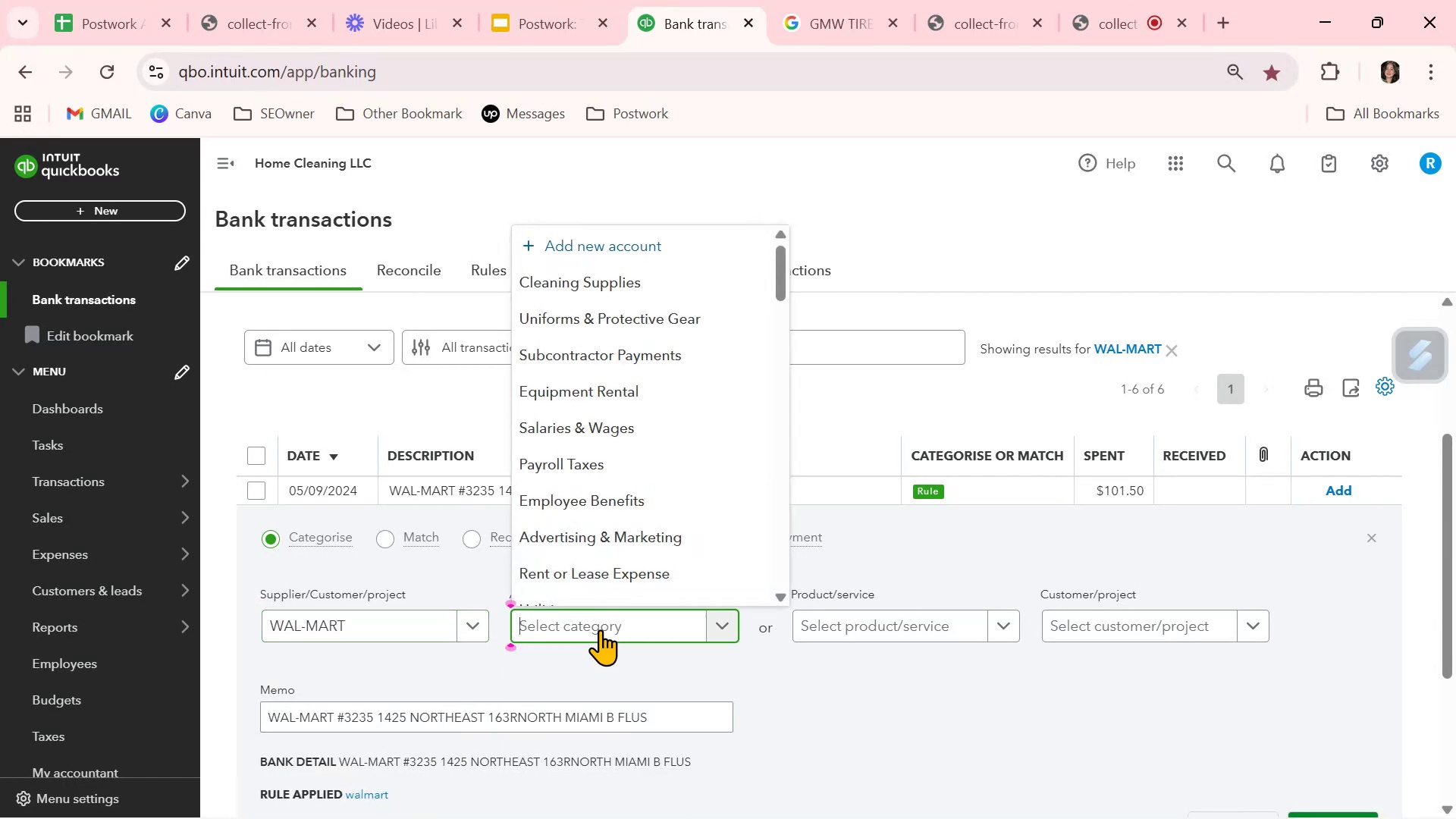 
type(gn)
 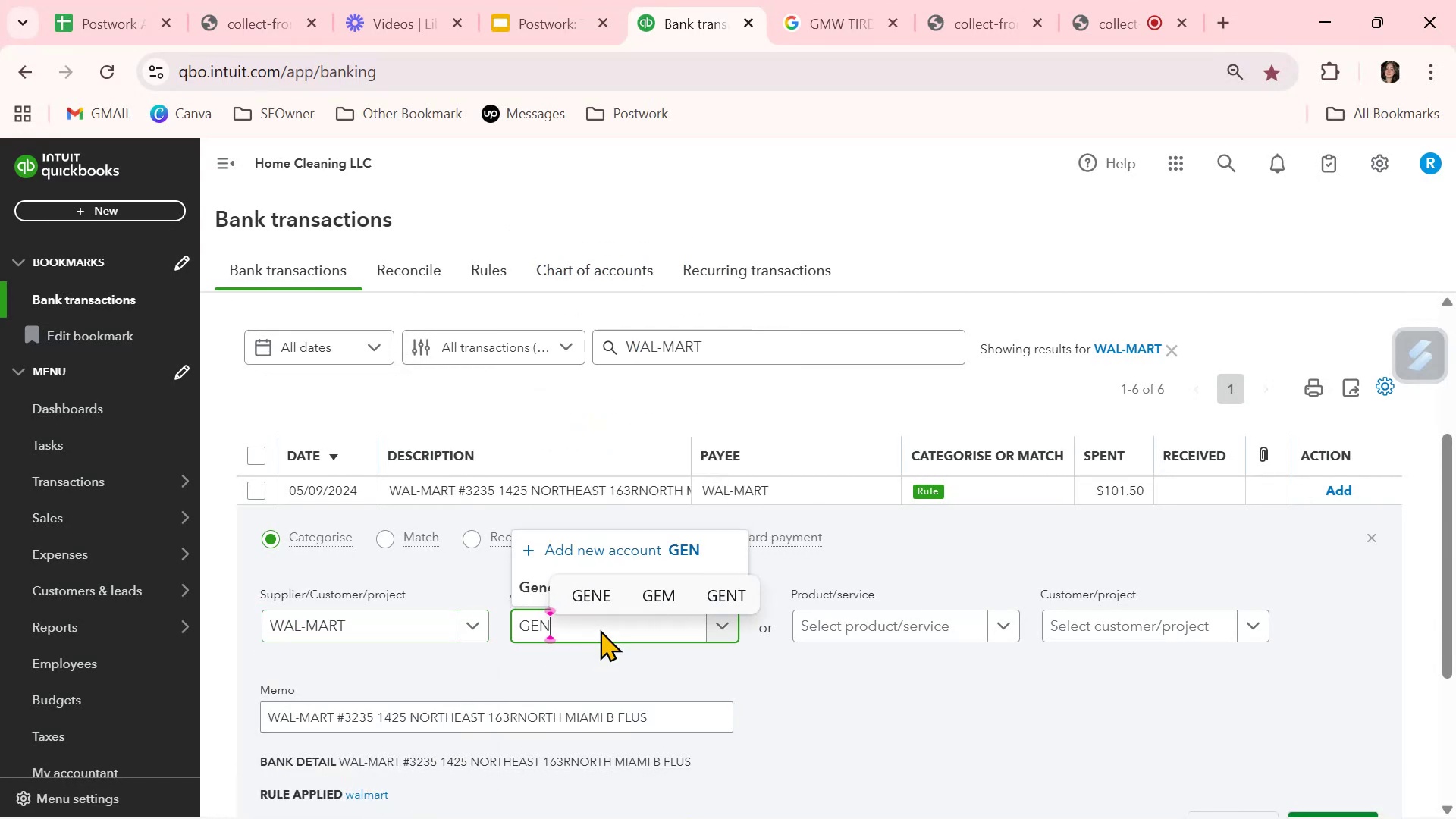 
hold_key(key=E, duration=0.33)
 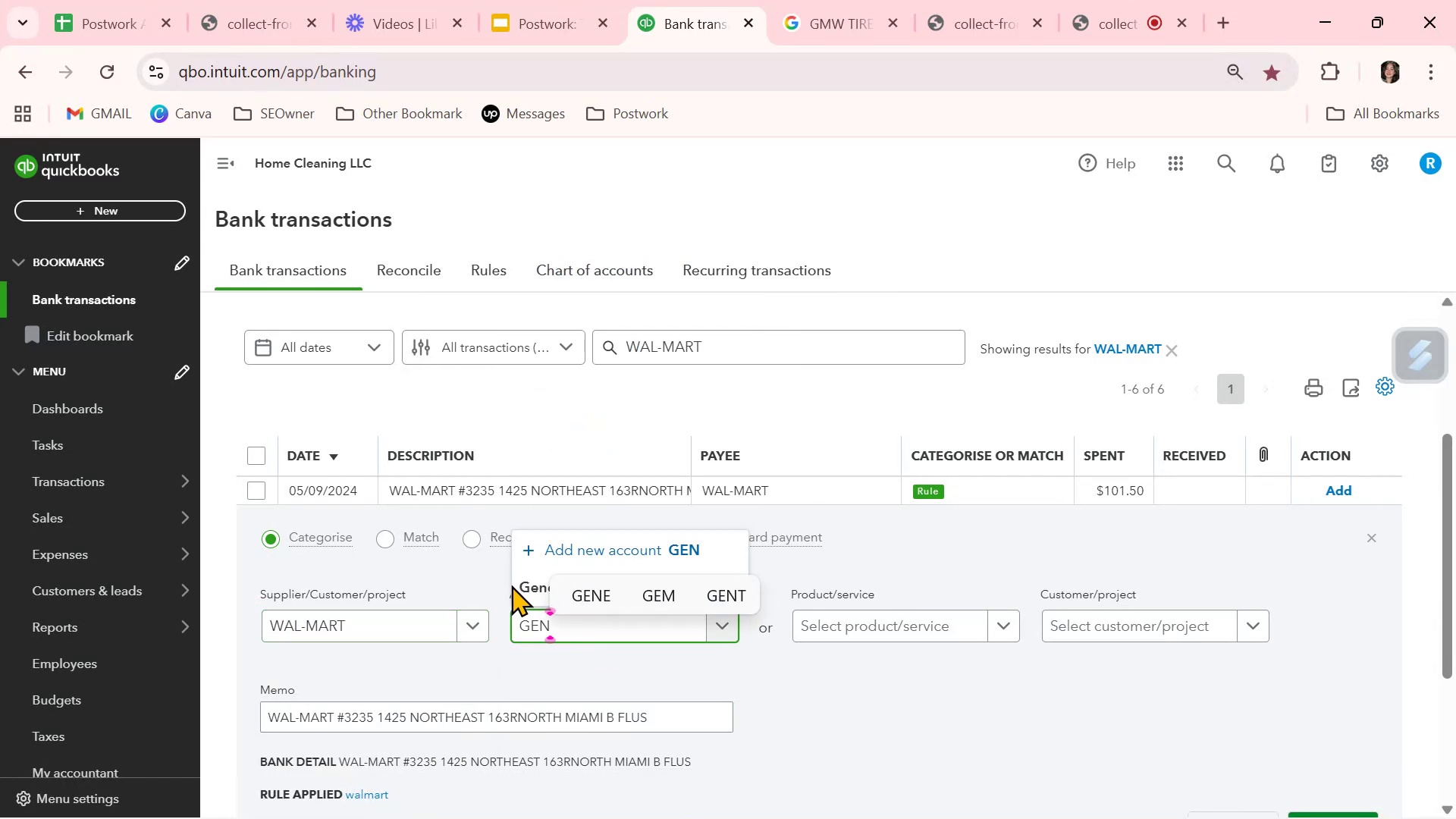 
left_click([516, 588])
 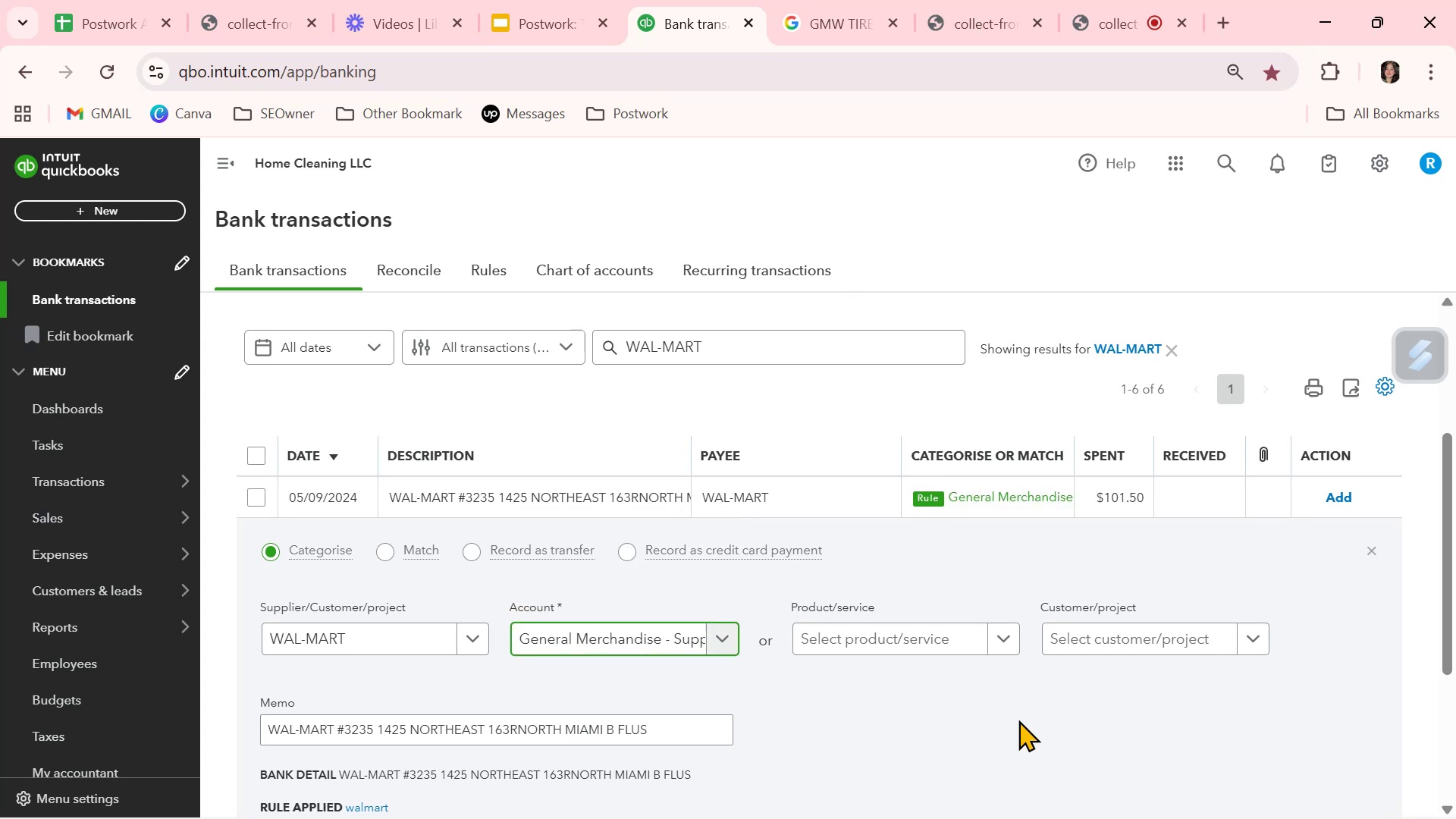 
left_click([1009, 736])
 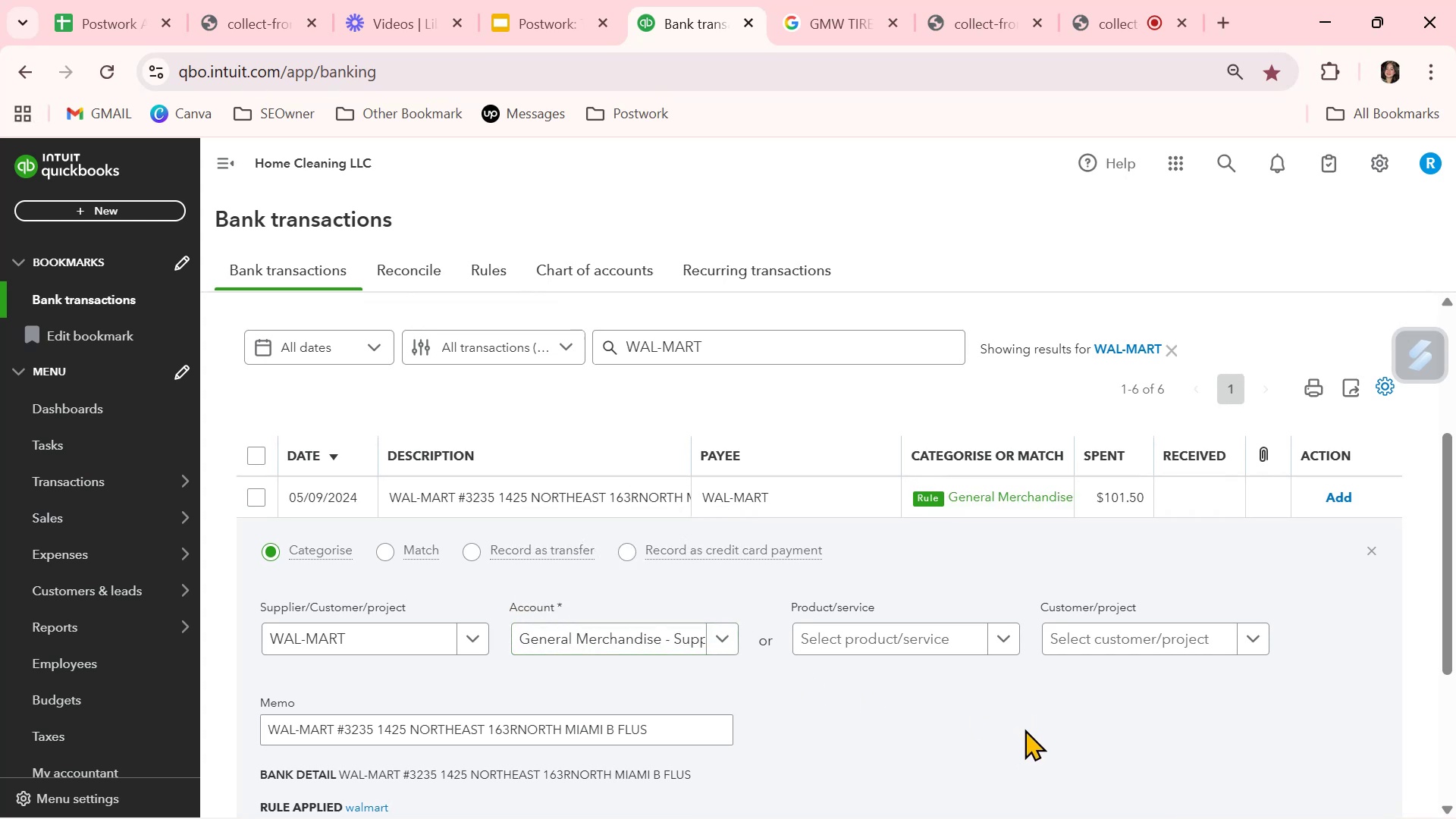 
scroll: coordinate [1082, 714], scroll_direction: down, amount: 1.0
 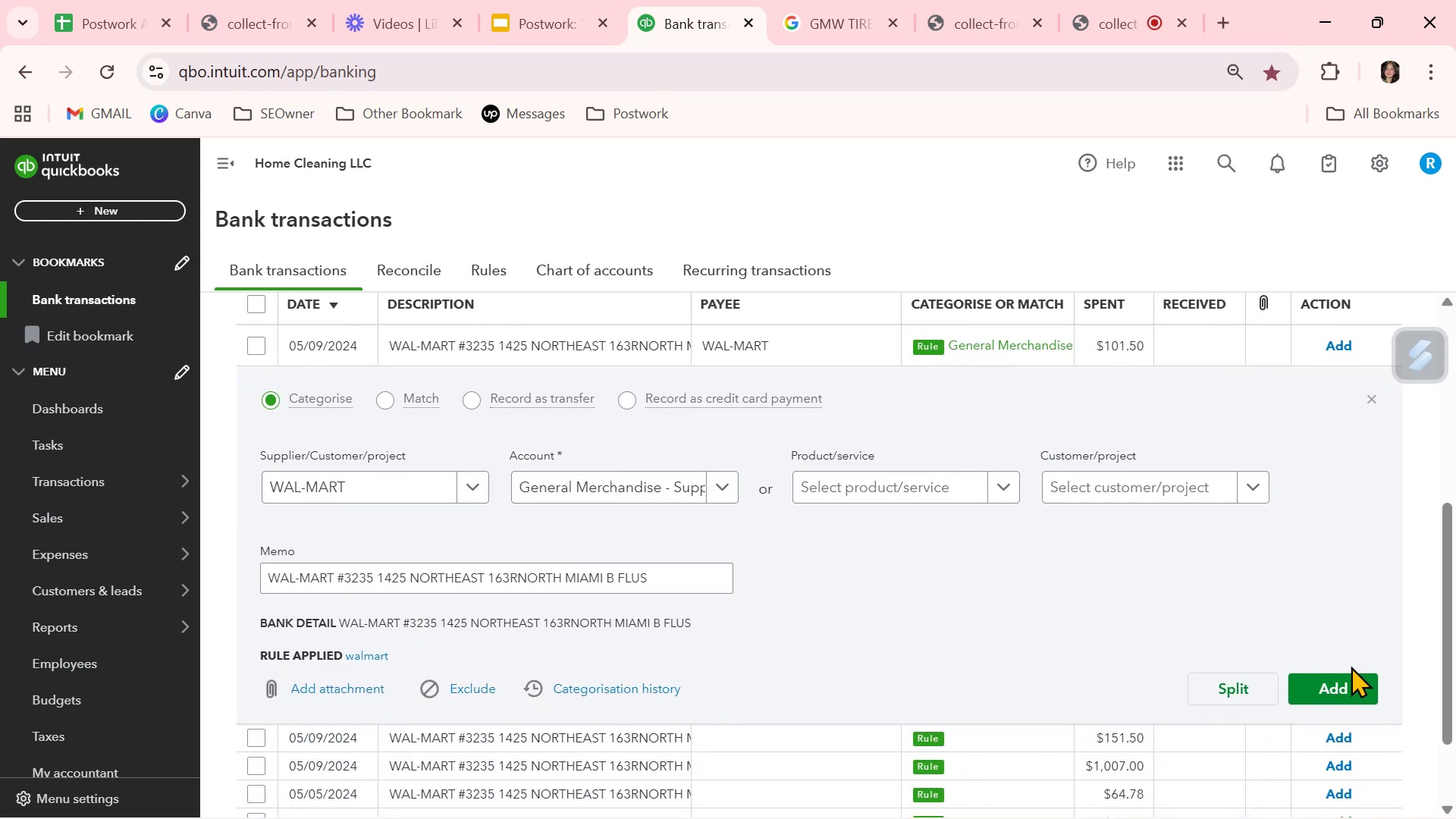 
left_click([1355, 684])
 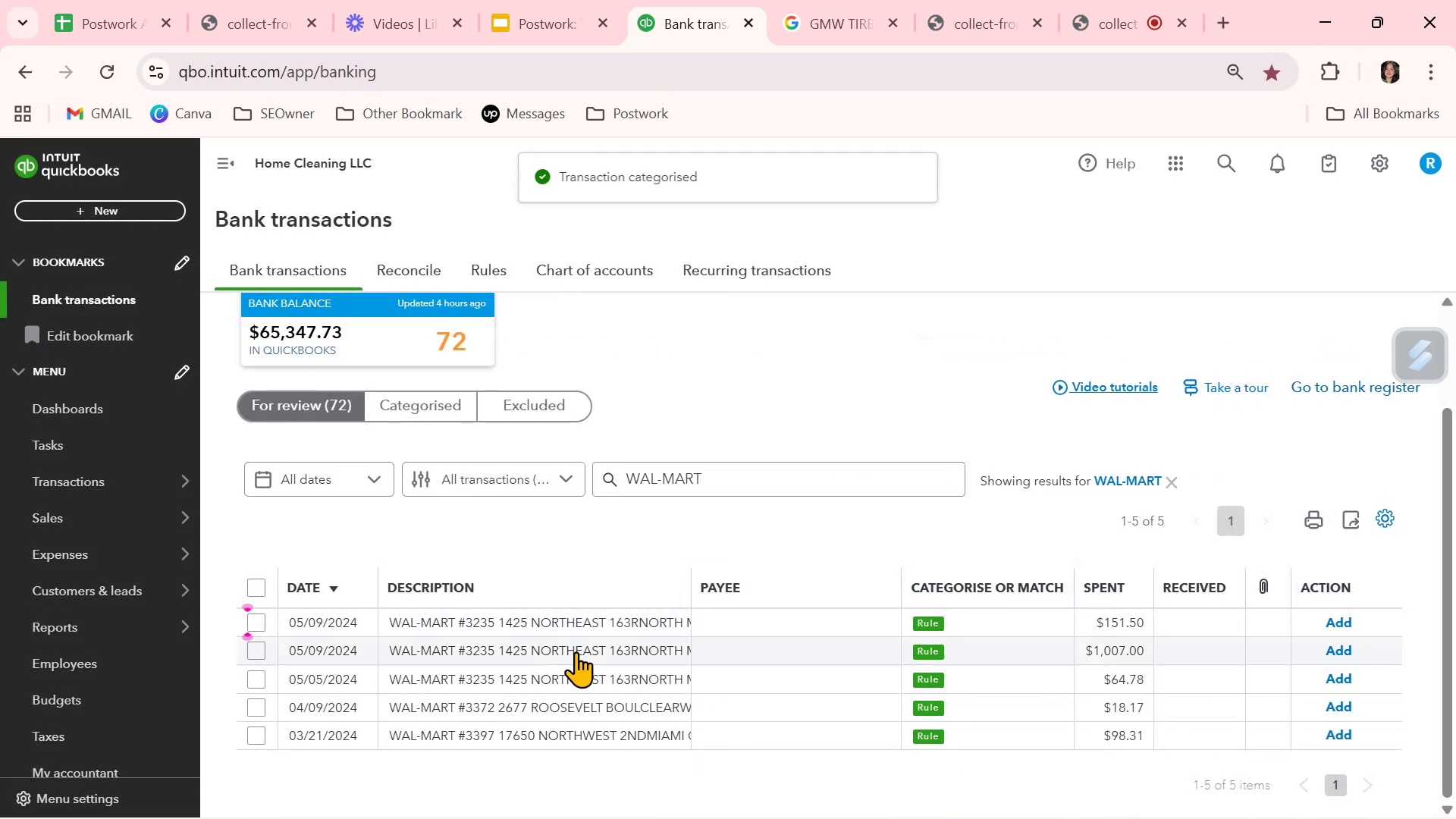 
left_click([796, 622])
 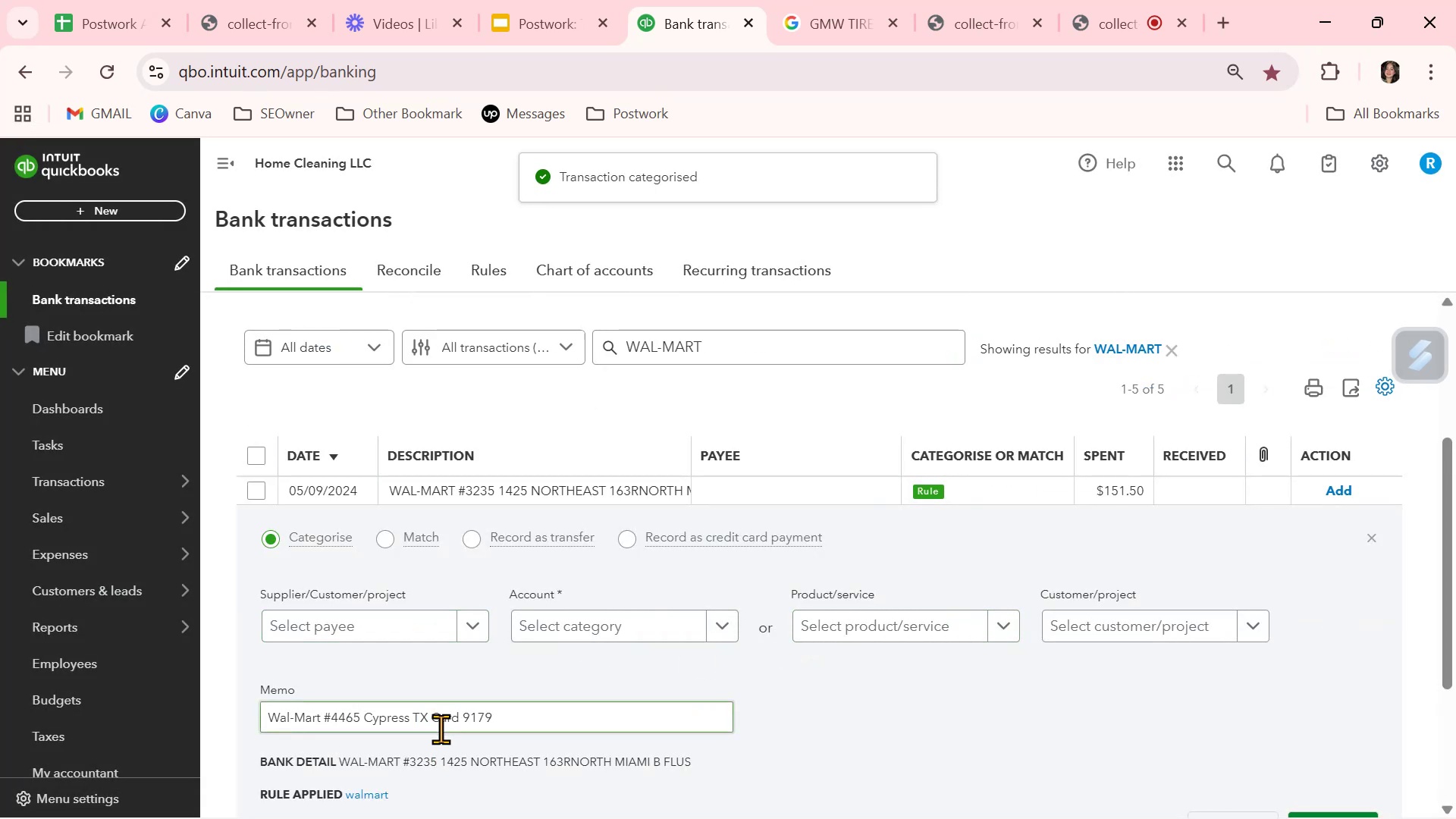 
double_click([441, 762])
 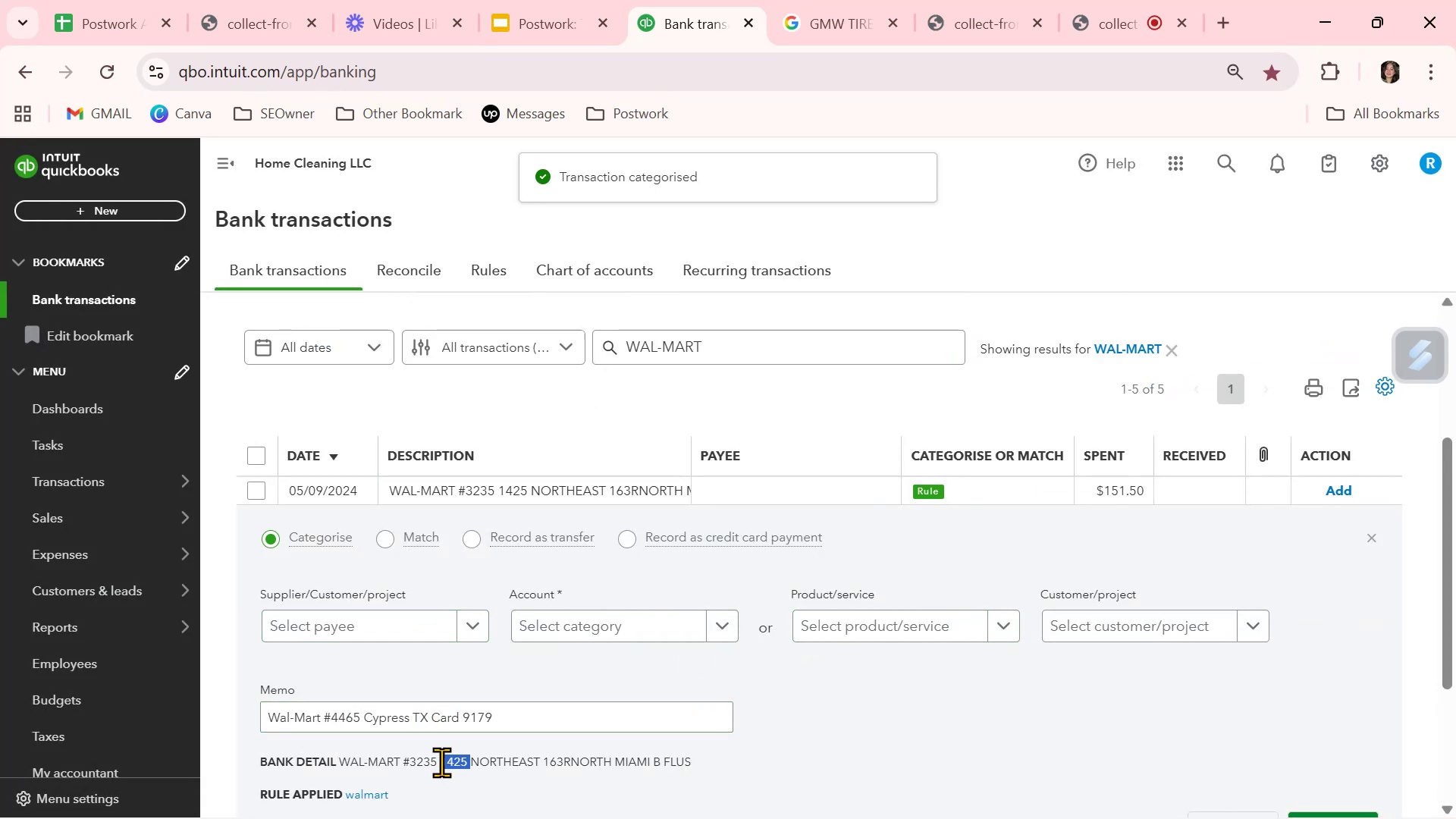 
triple_click([441, 762])
 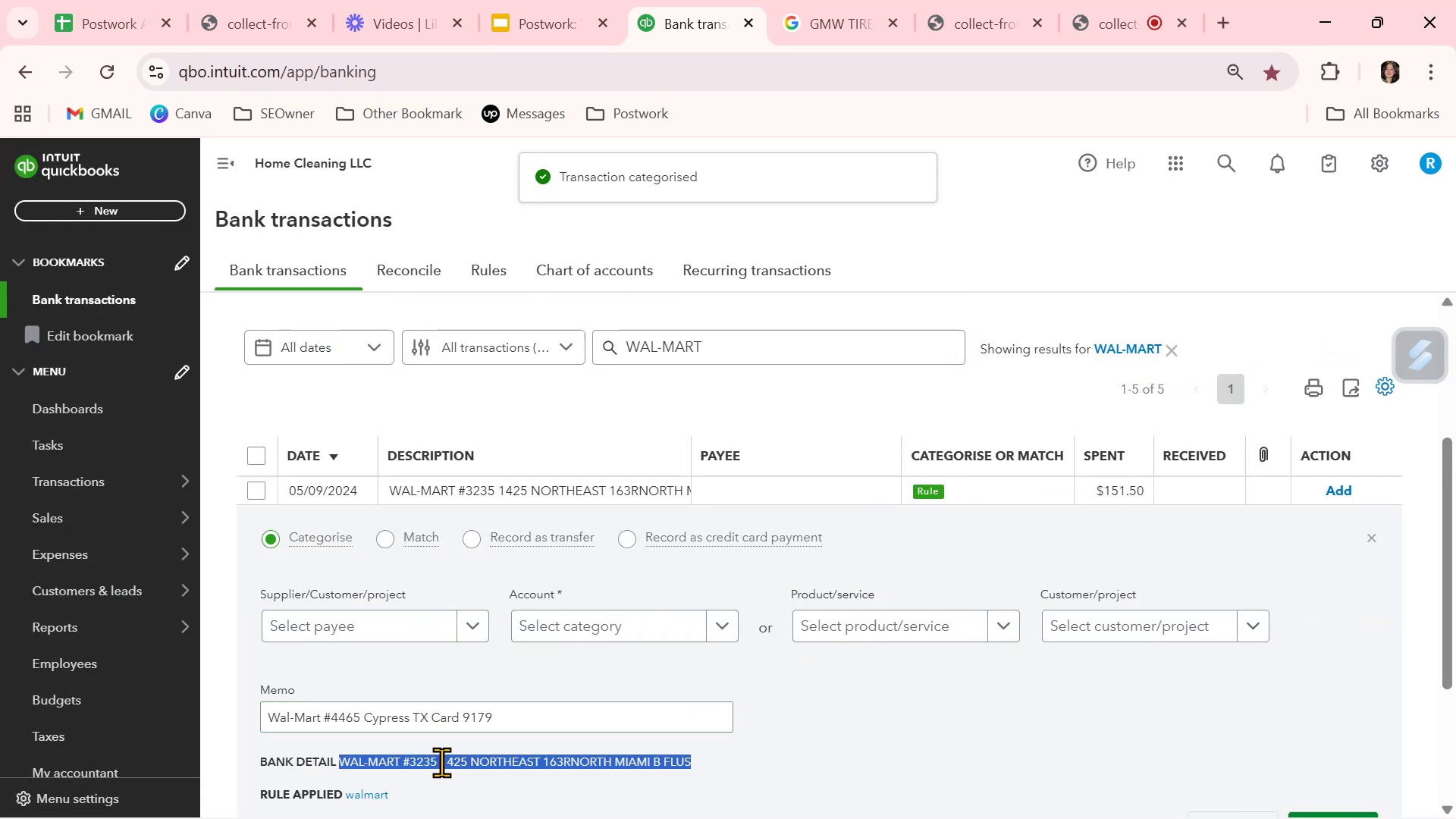 
key(Control+ControlLeft)
 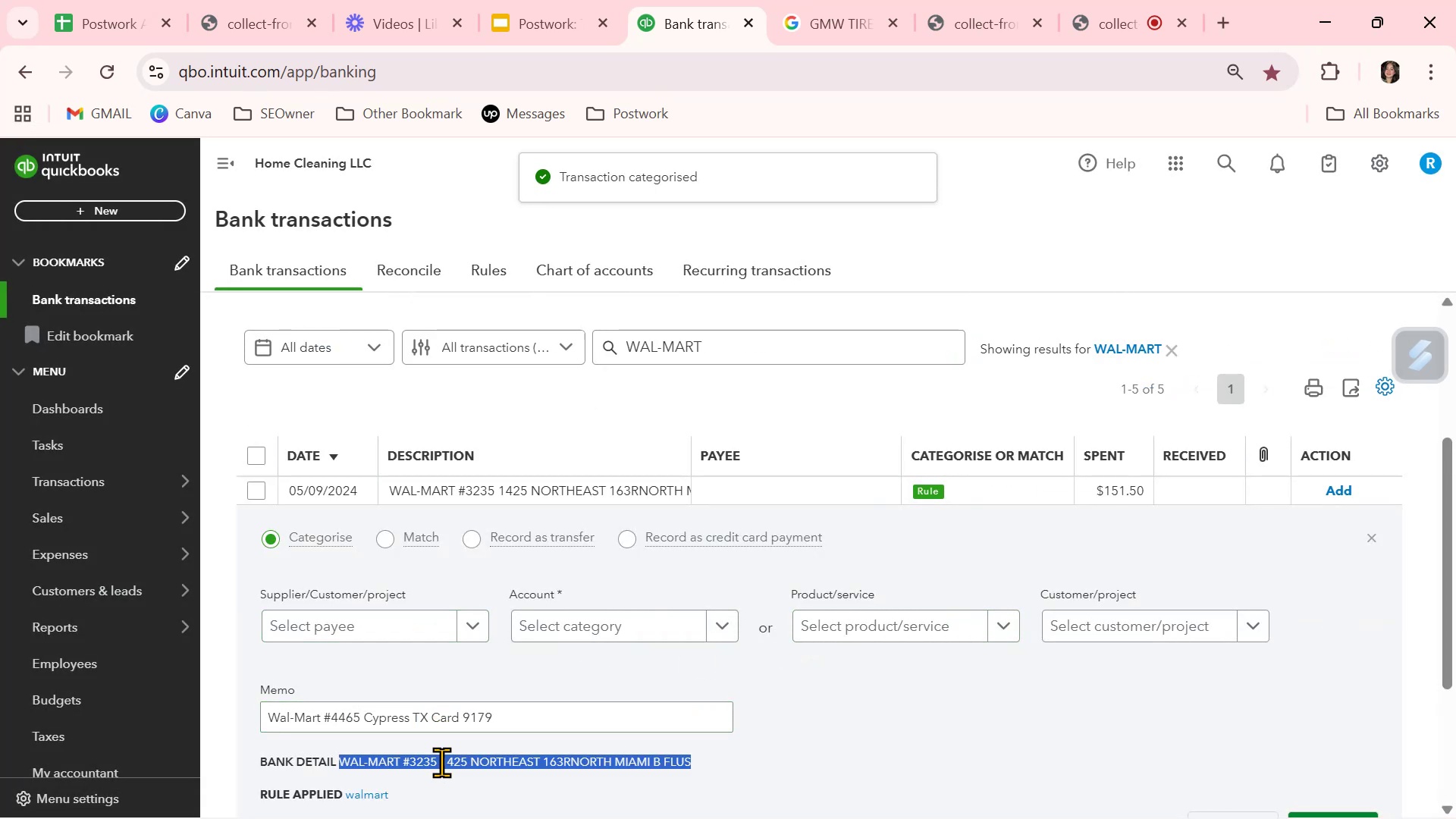 
key(Control+C)
 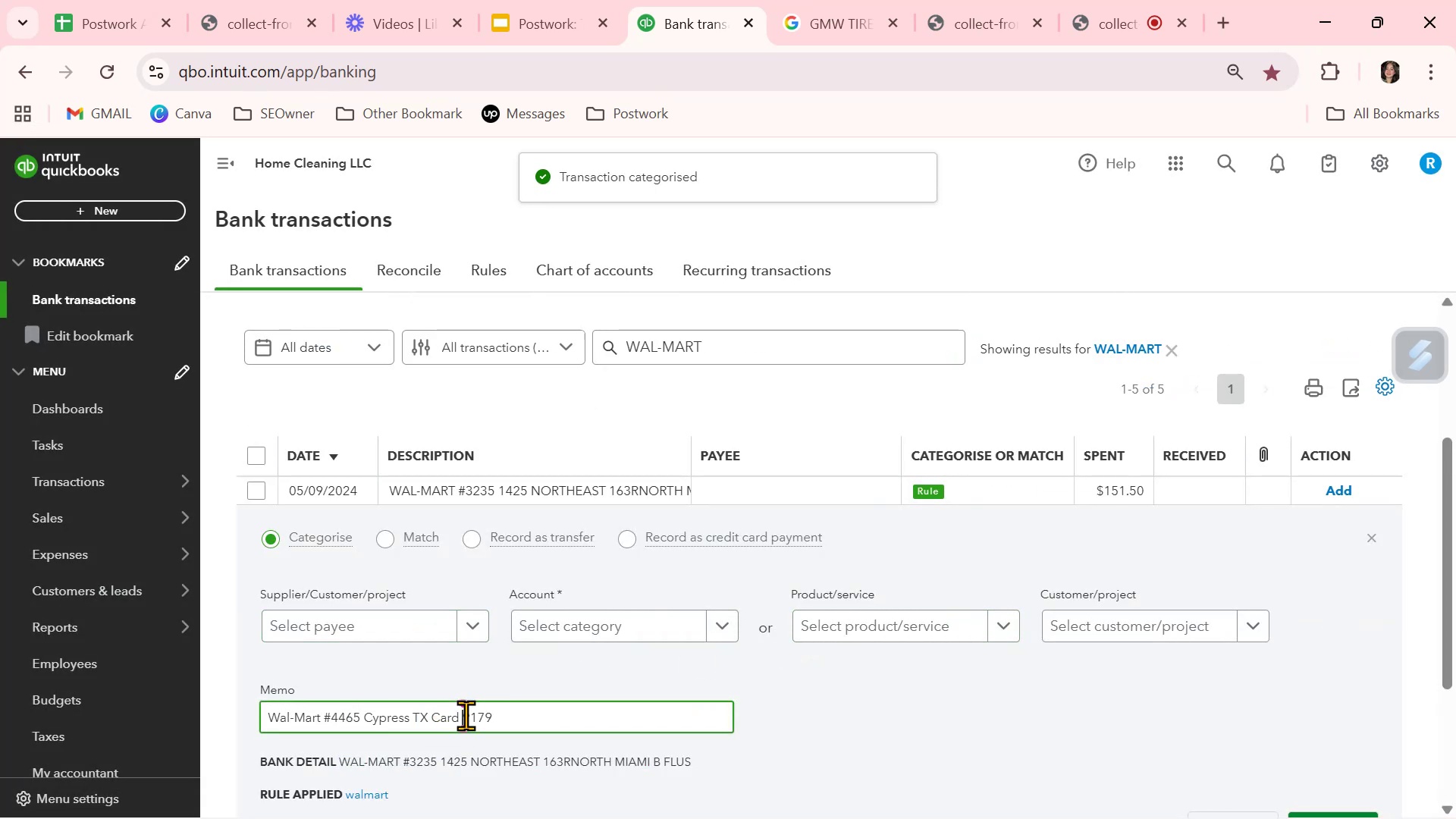 
double_click([466, 715])
 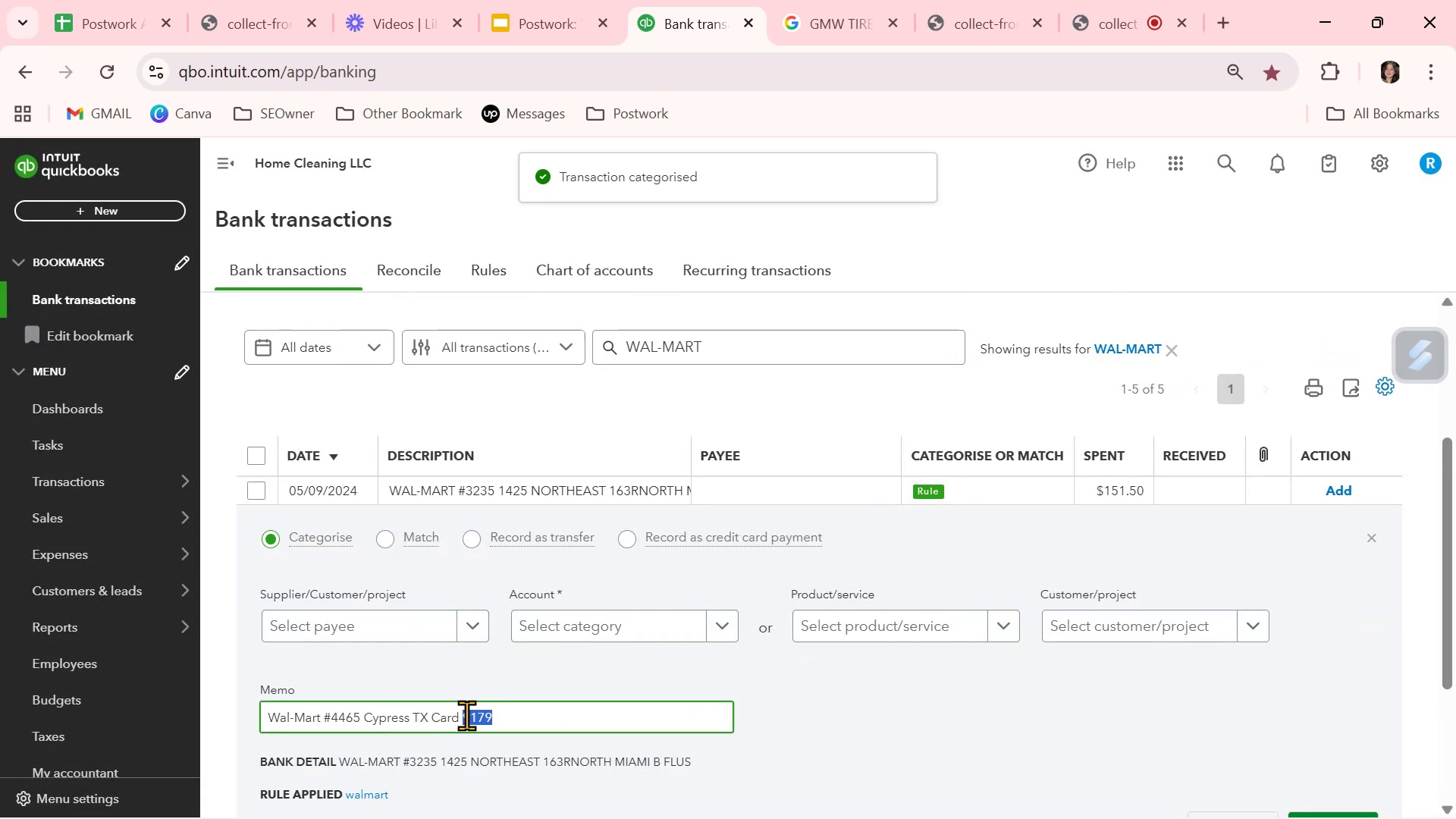 
triple_click([466, 715])
 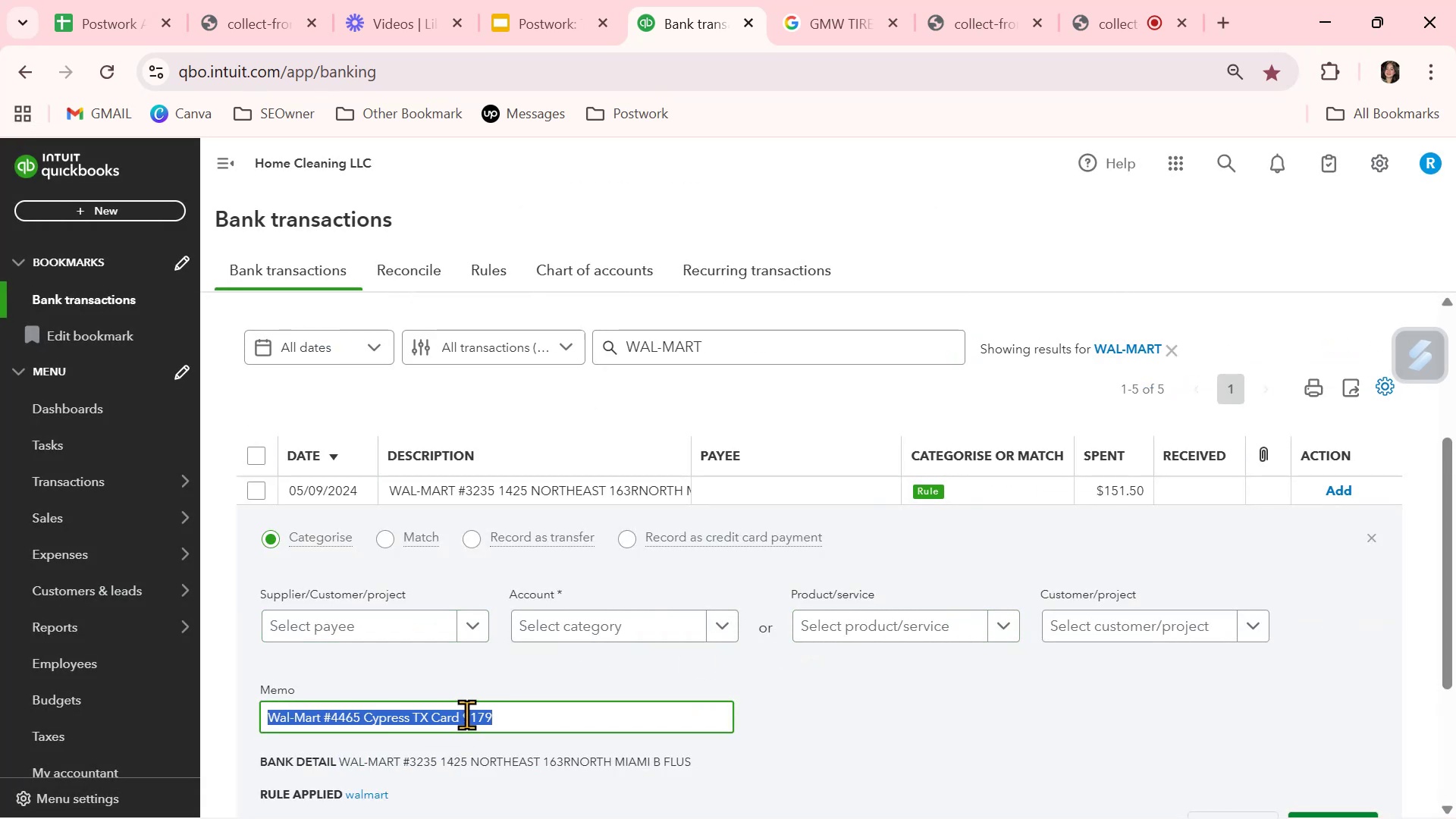 
key(Control+ControlLeft)
 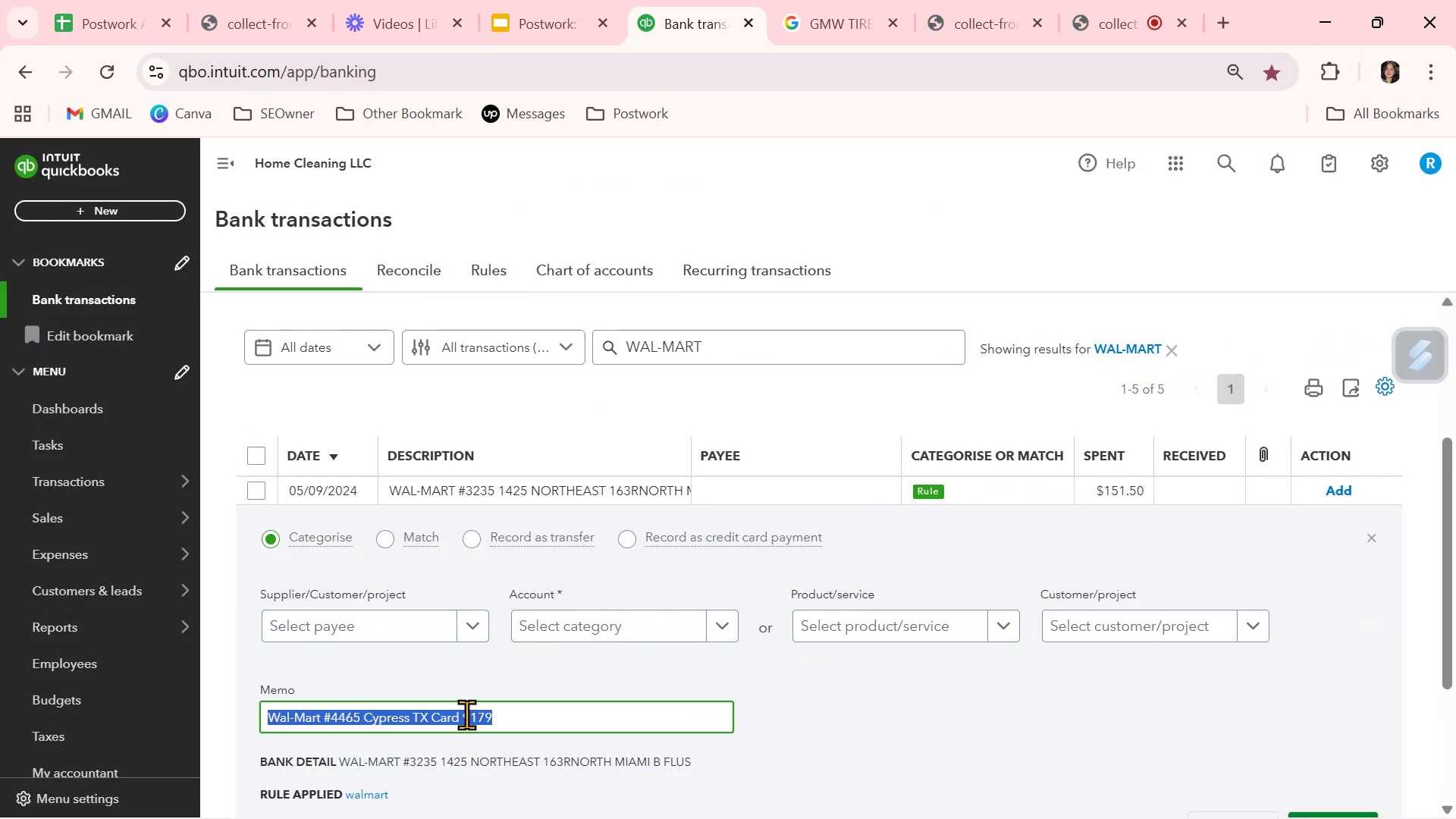 
key(Control+V)
 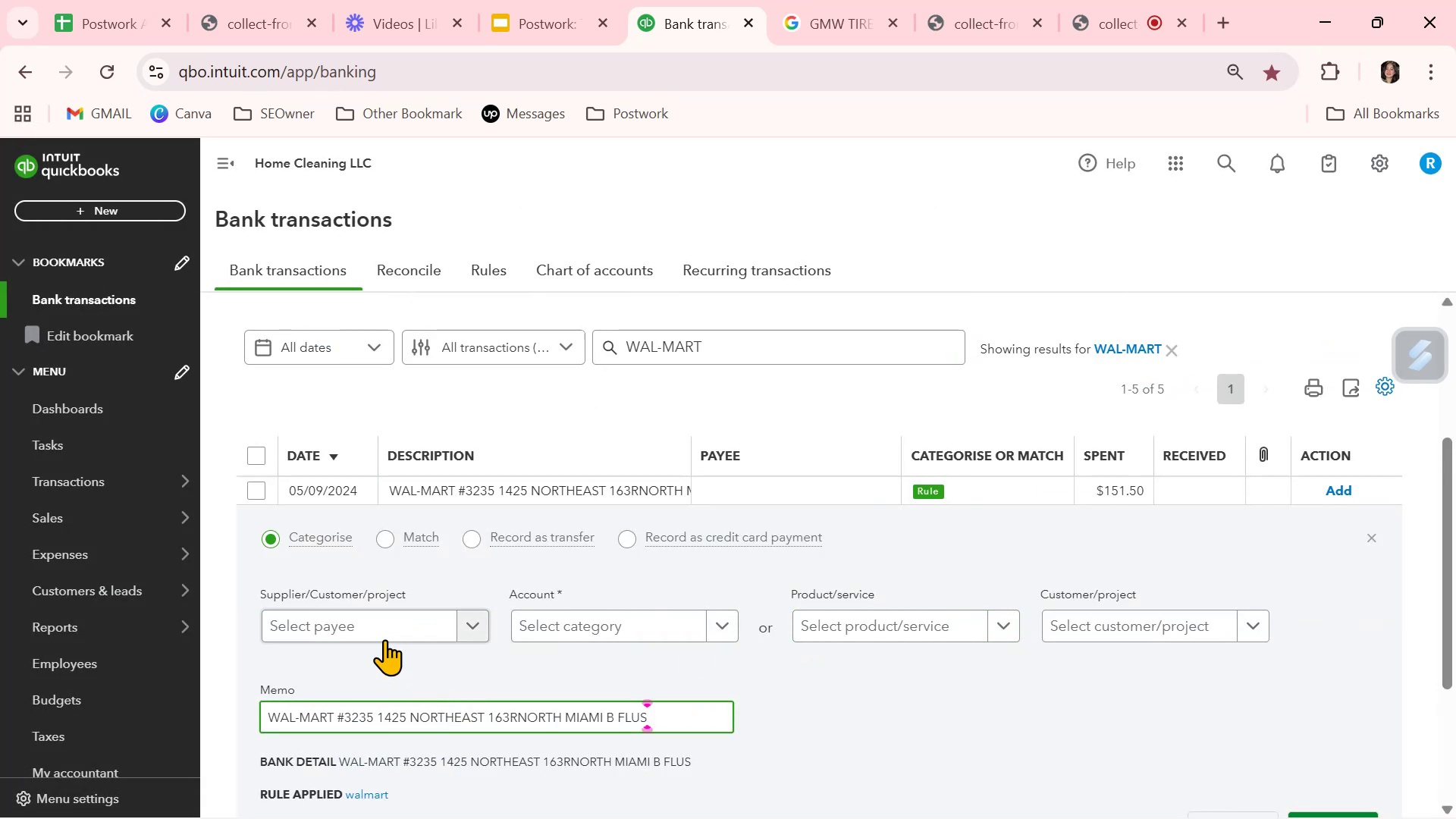 
left_click([389, 628])
 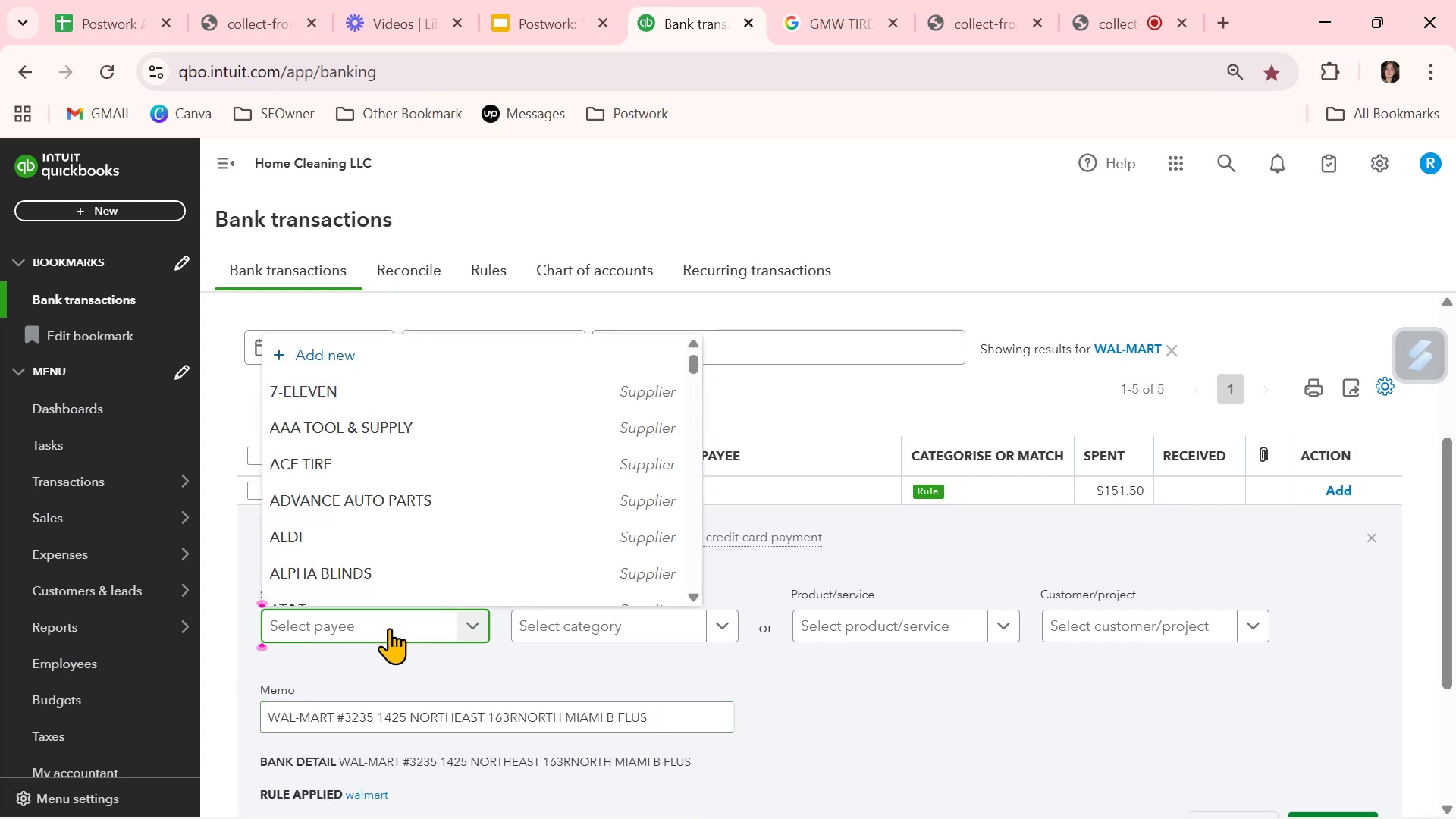 
type(wal)
 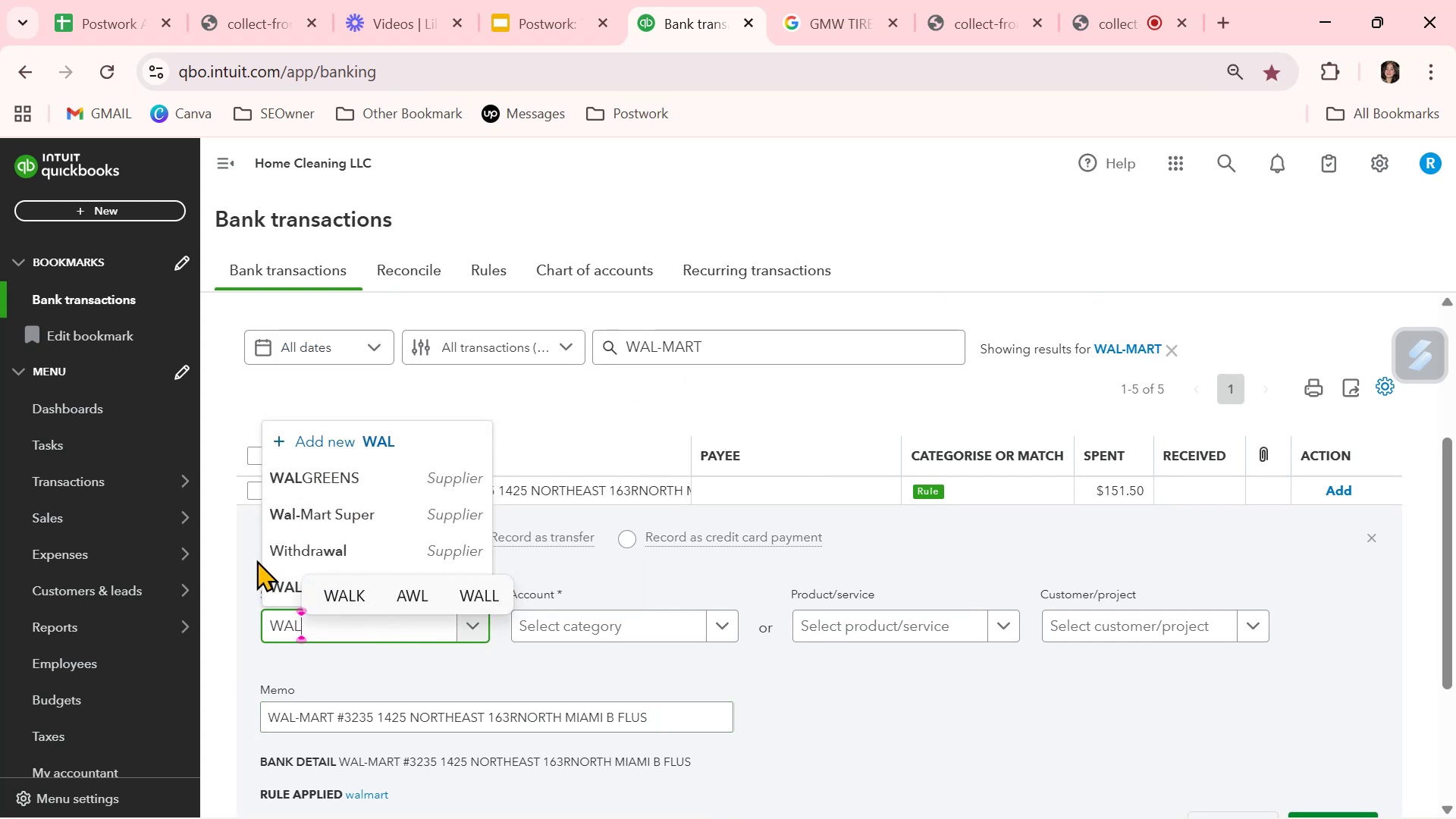 
left_click([273, 578])
 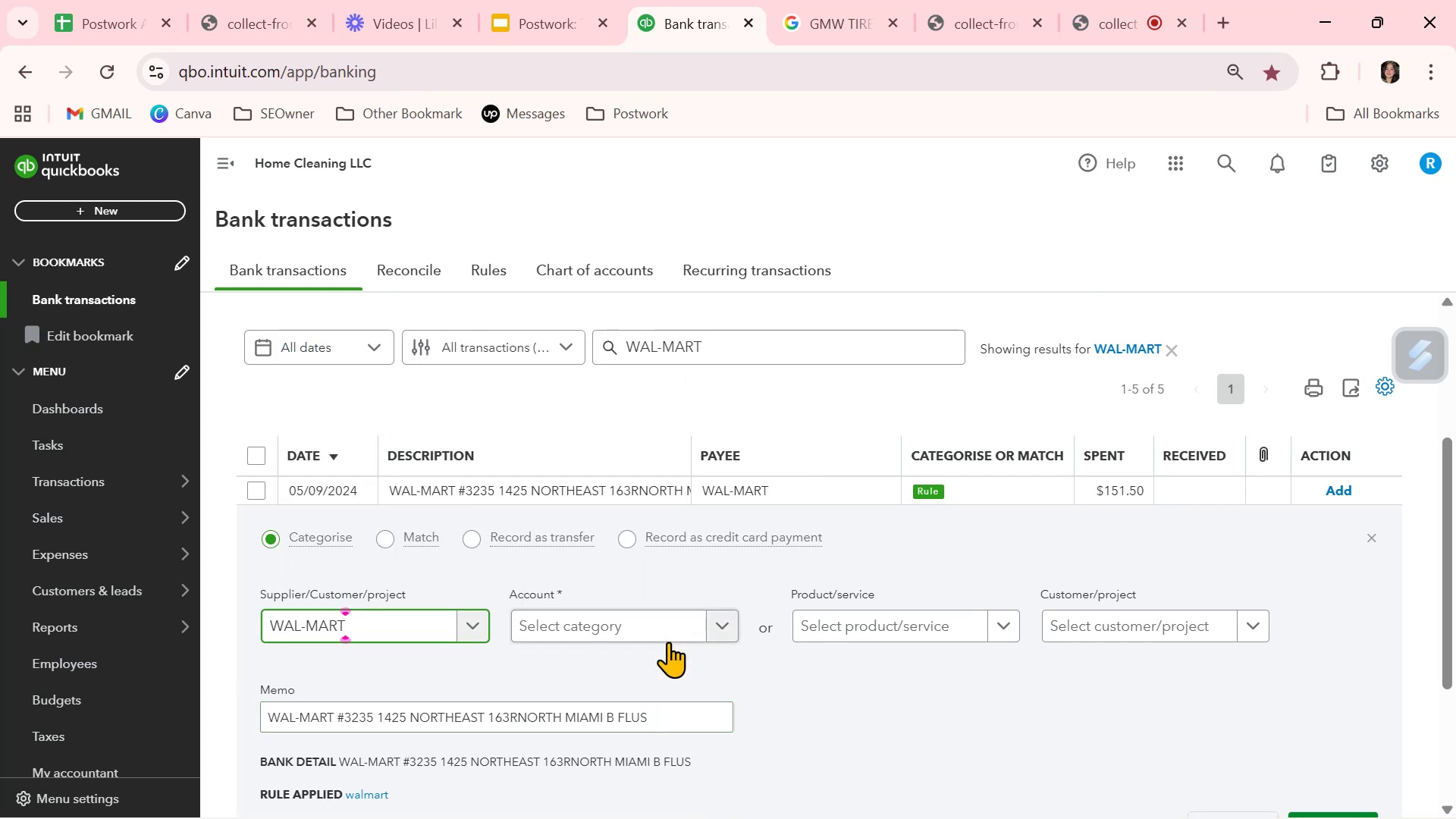 
left_click([673, 634])
 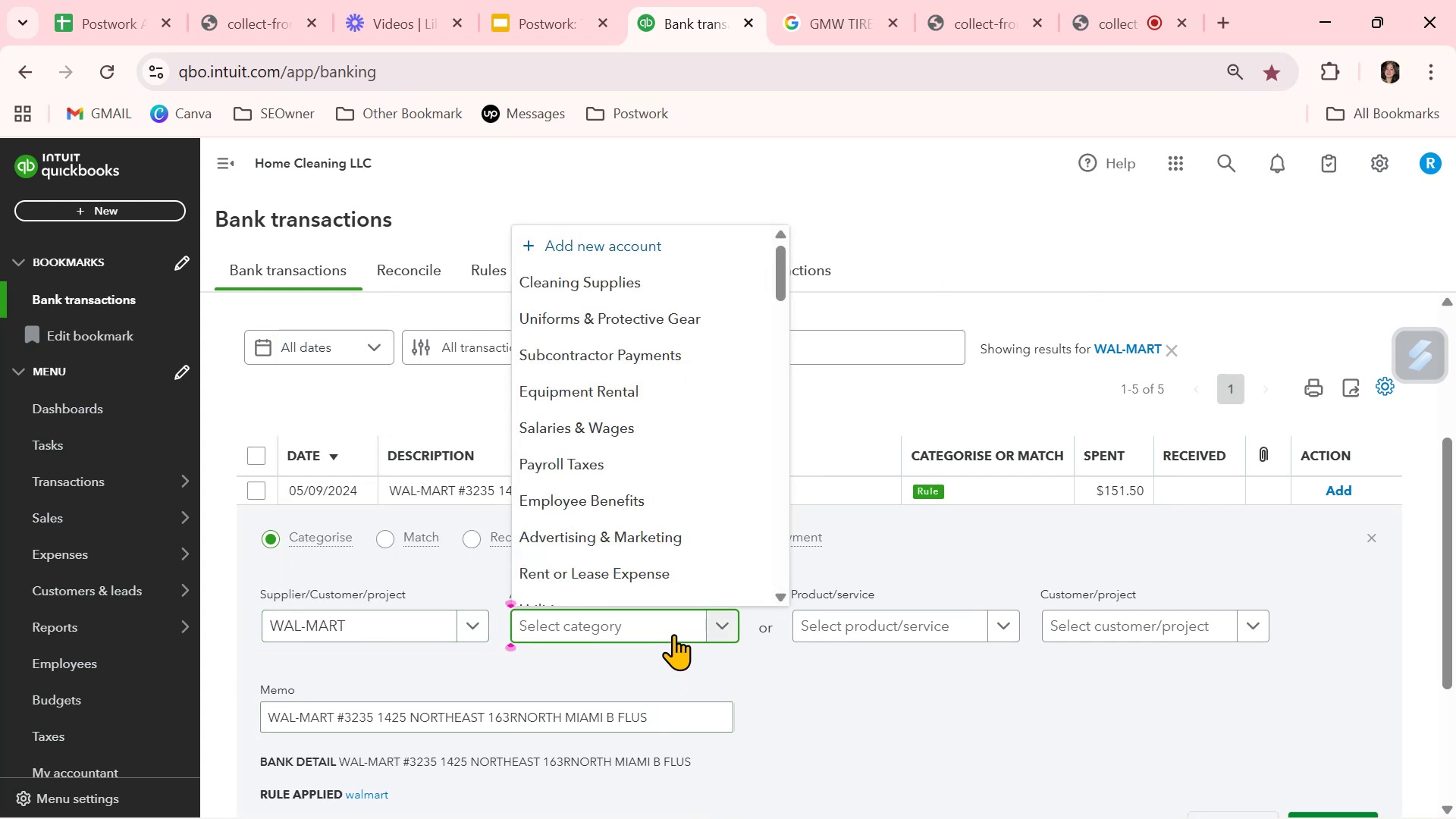 
key(F)
 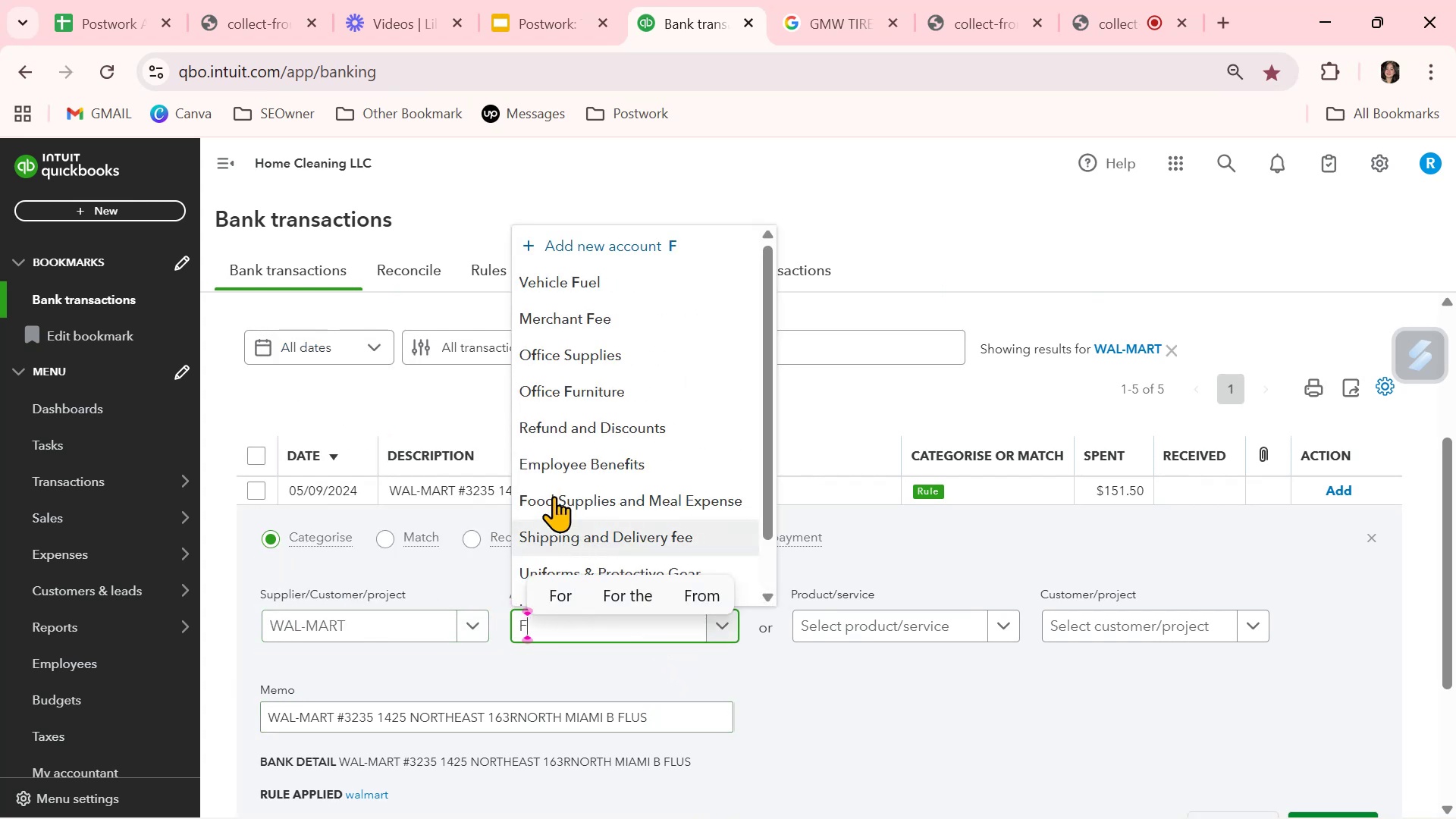 
left_click([560, 501])
 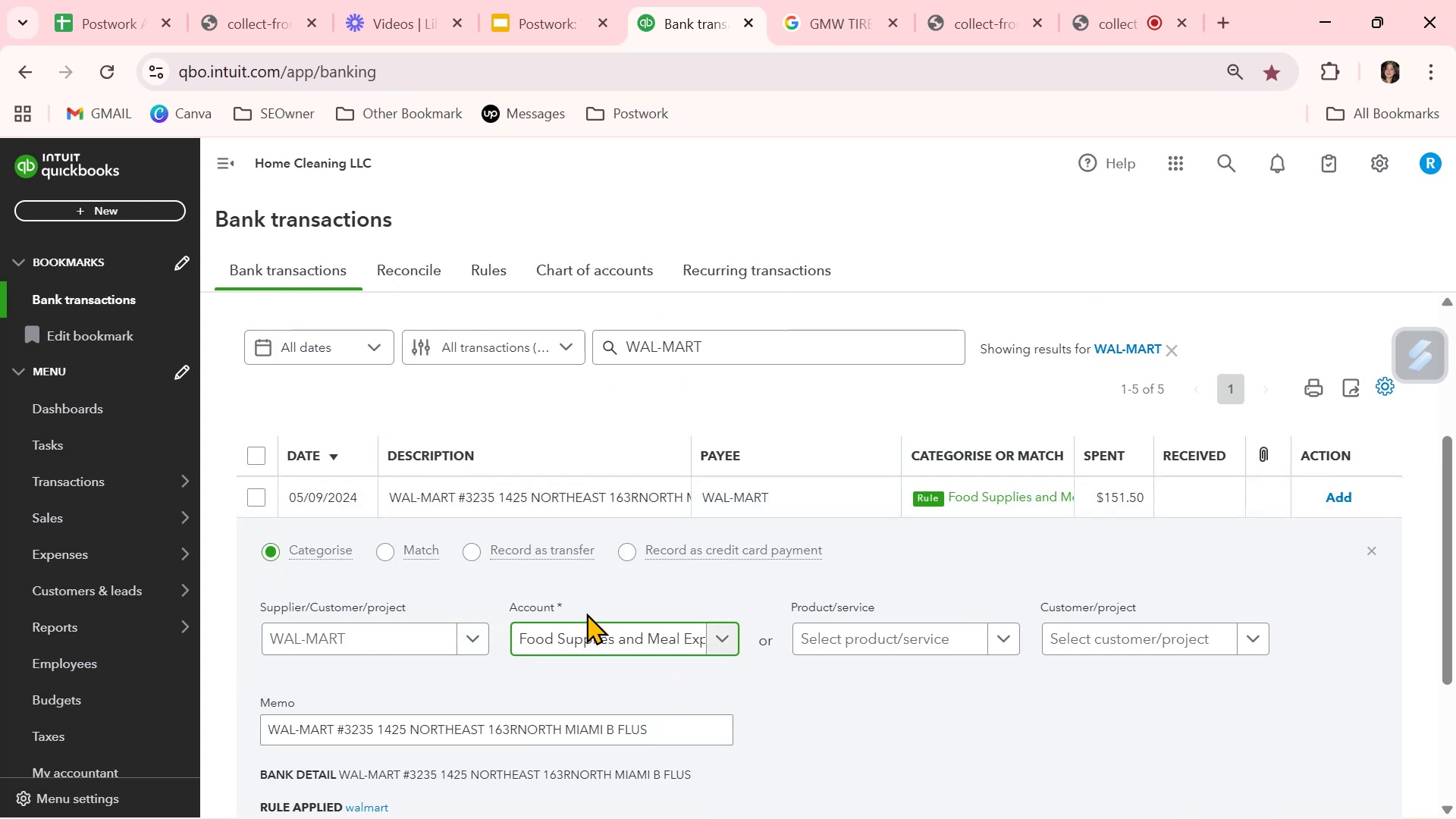 
left_click([594, 639])
 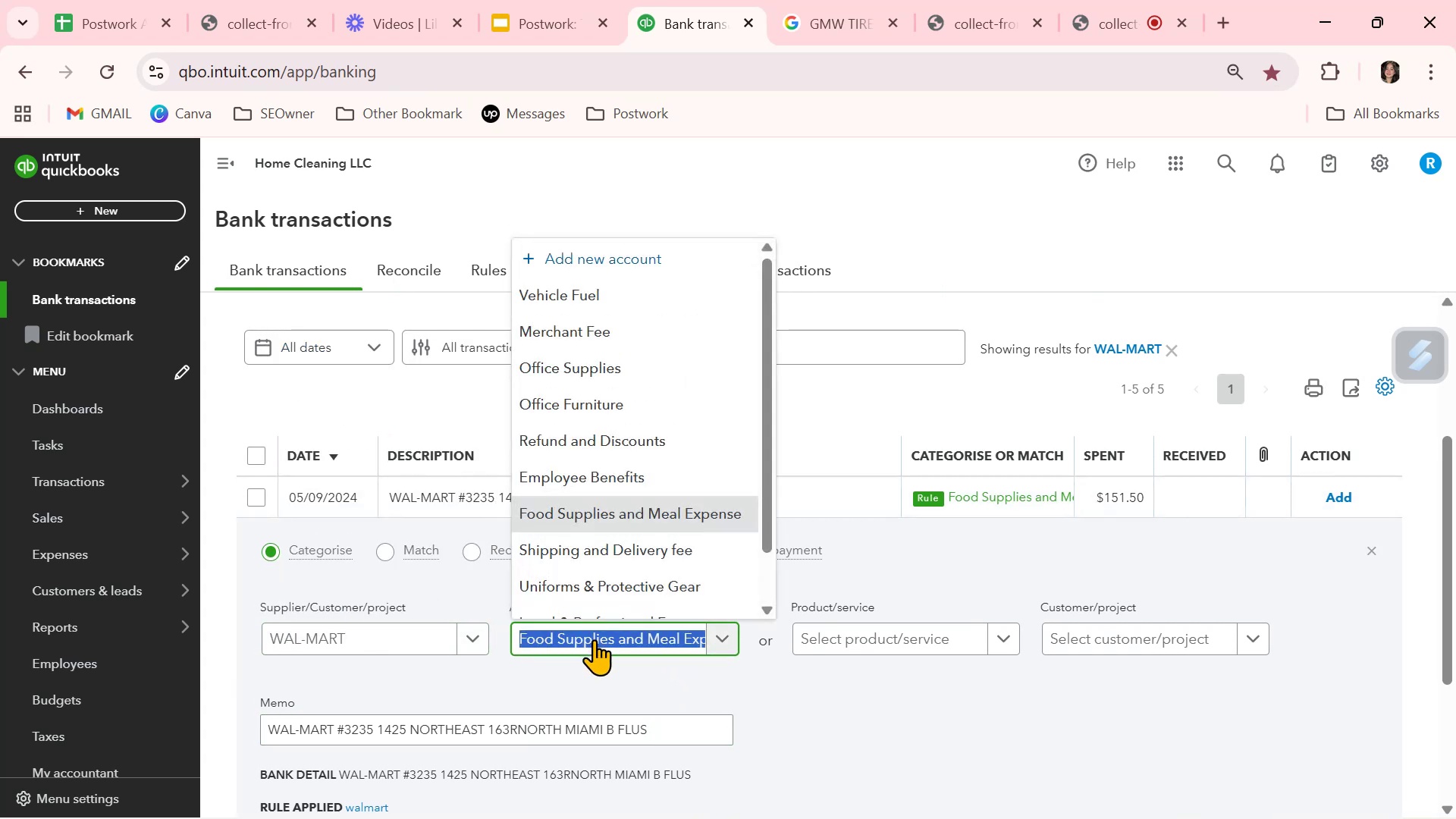 
type(ge)
 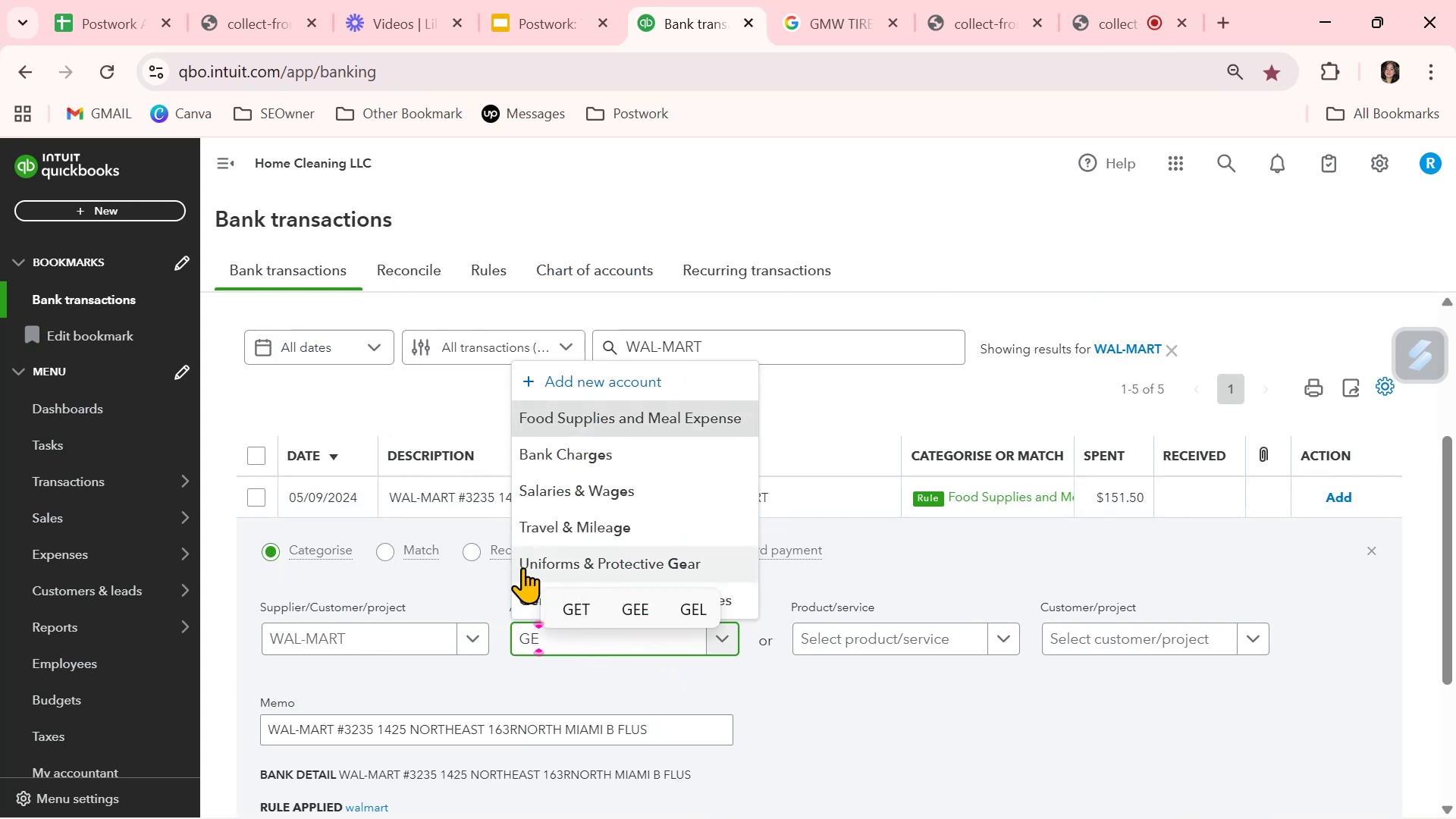 
left_click([522, 594])
 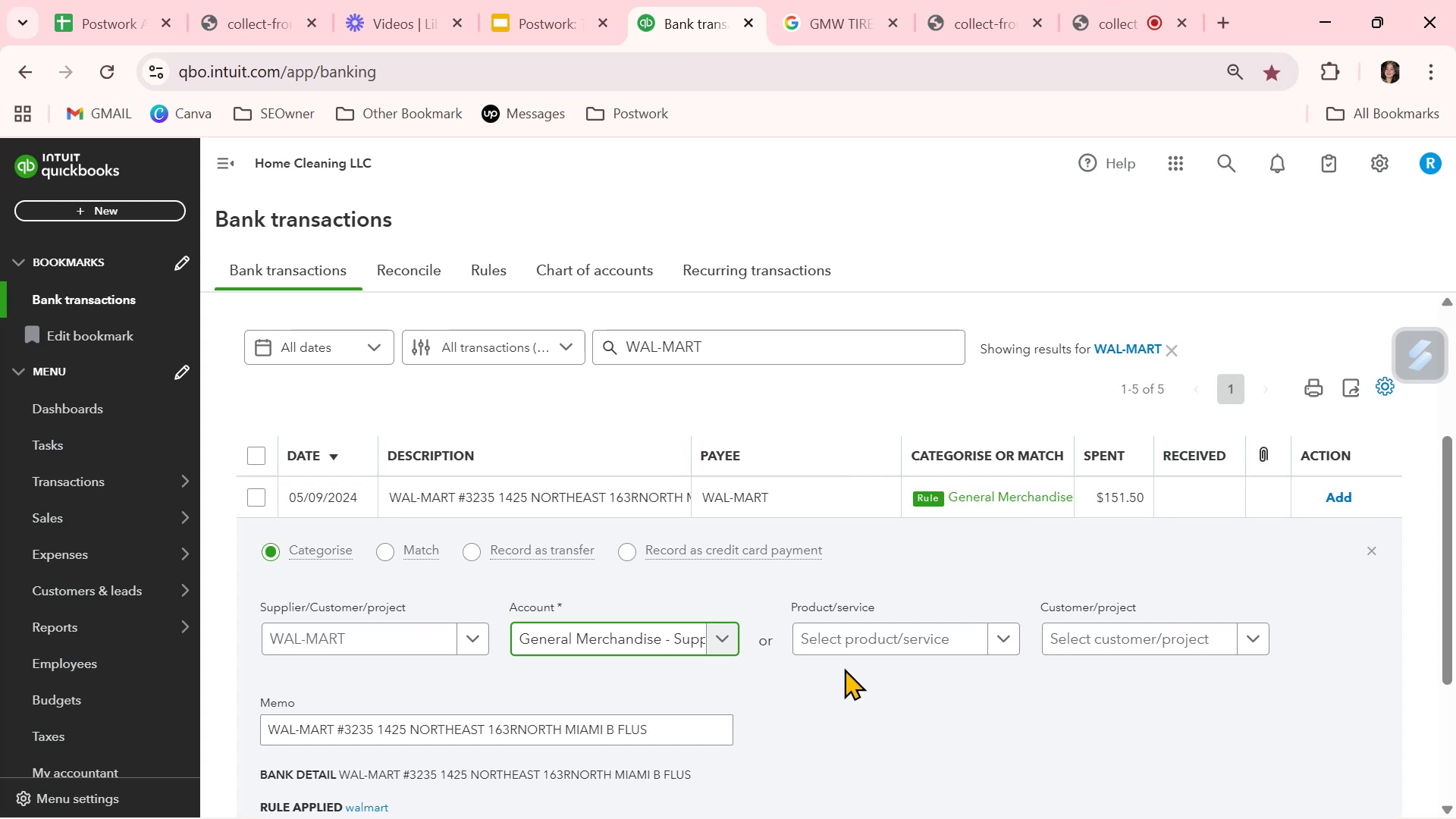 
left_click([844, 668])
 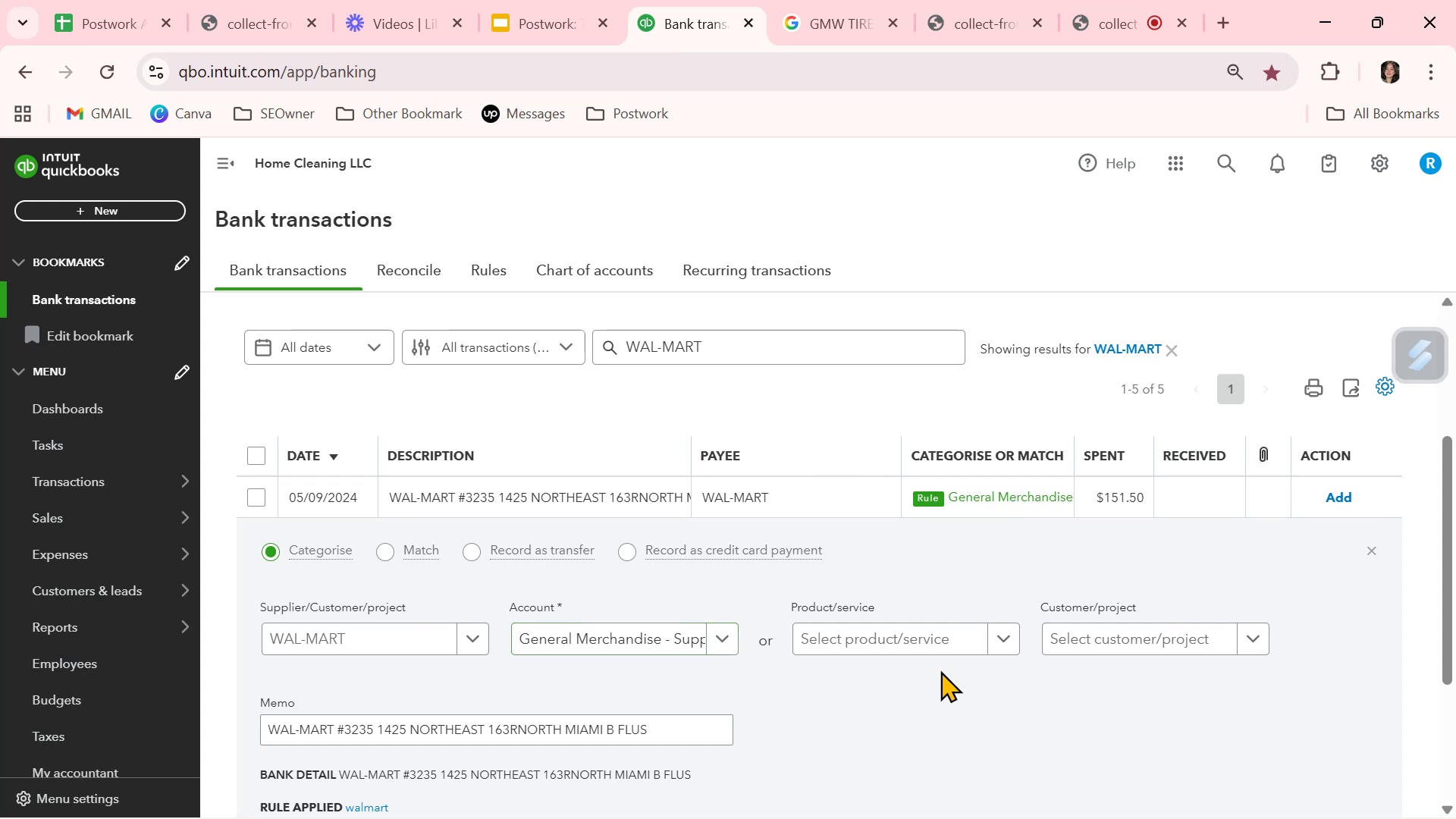 
scroll: coordinate [1165, 693], scroll_direction: down, amount: 1.0
 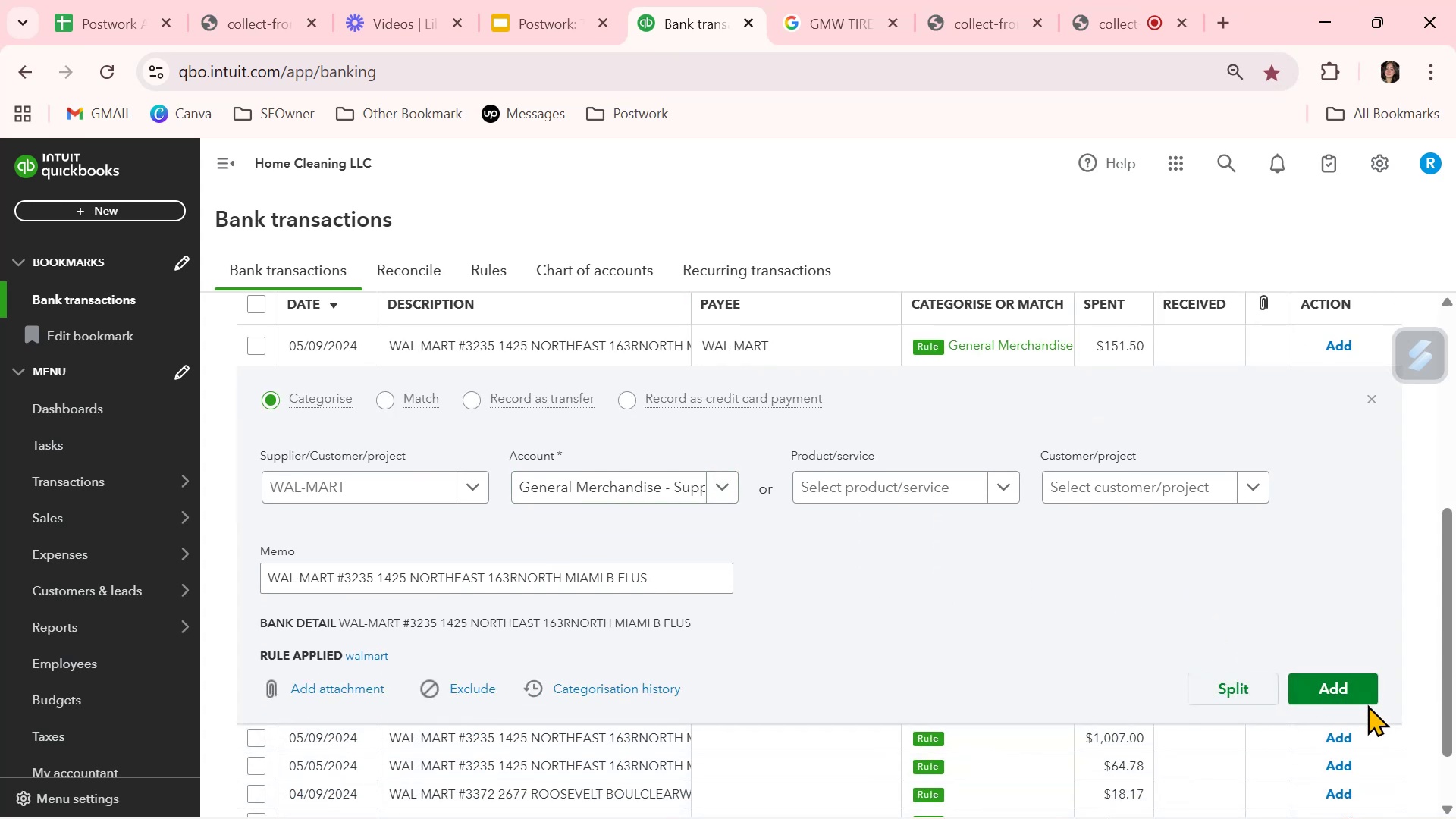 
left_click([1359, 695])
 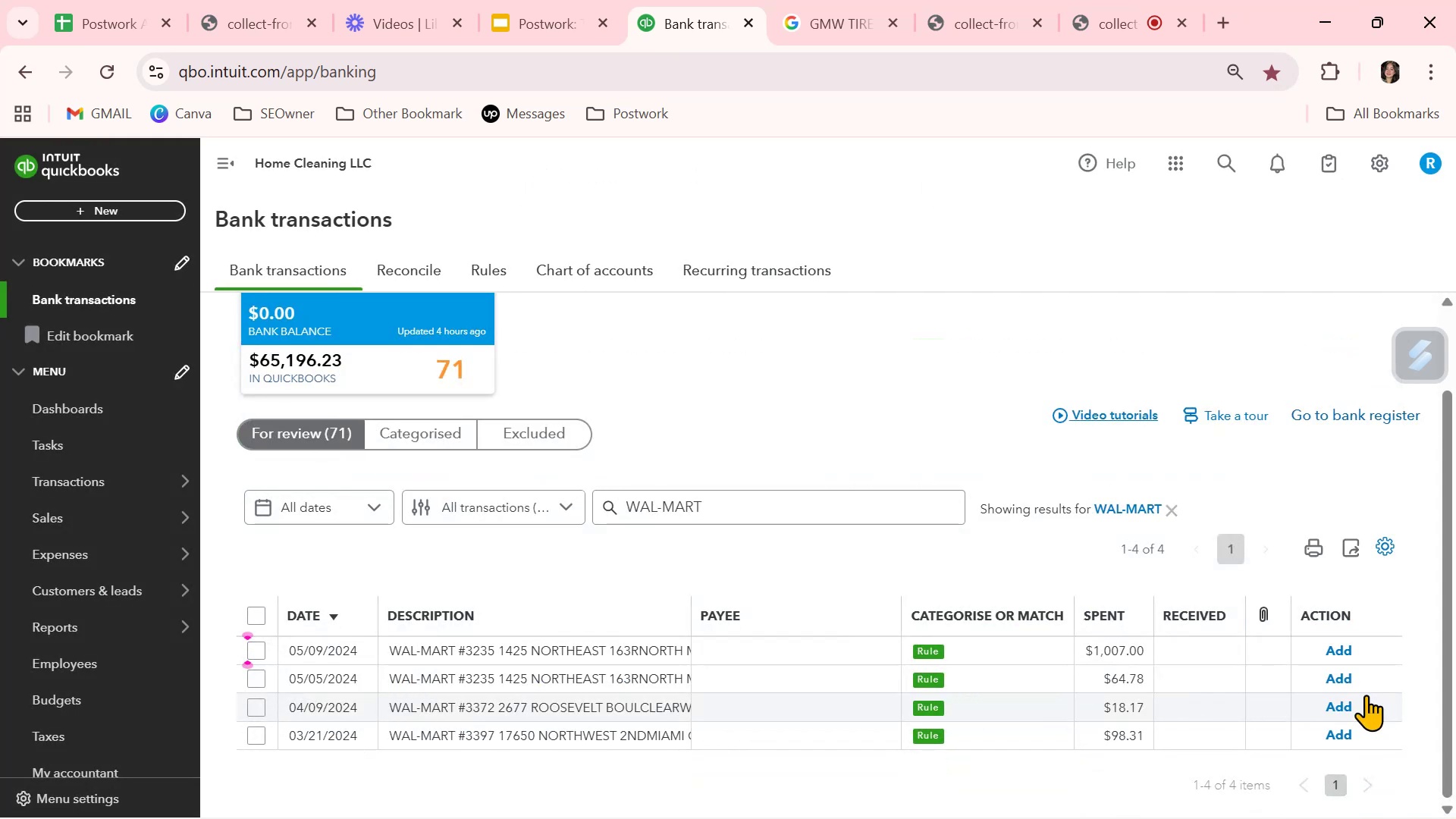 
wait(7.73)
 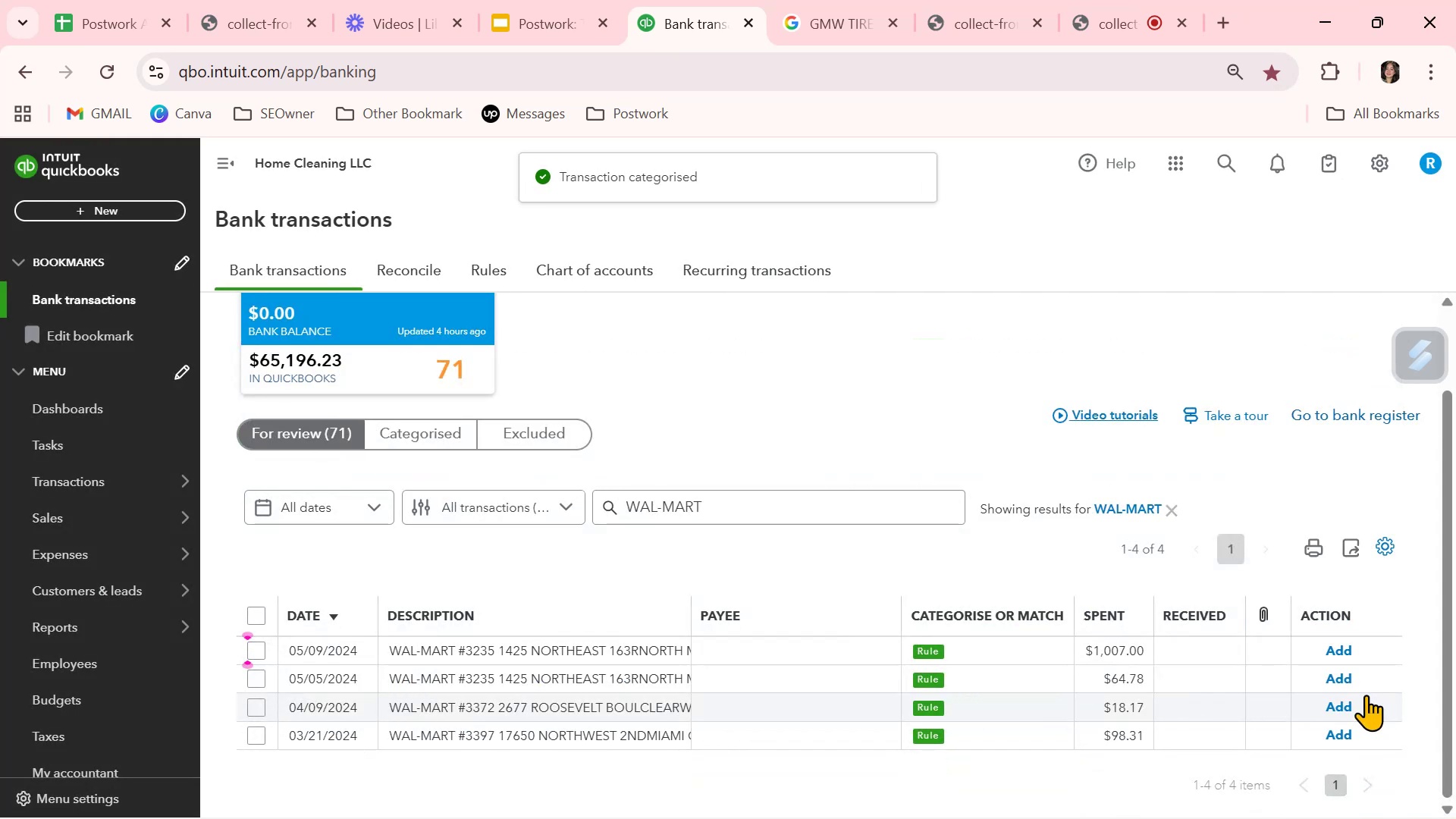 
left_click([782, 641])
 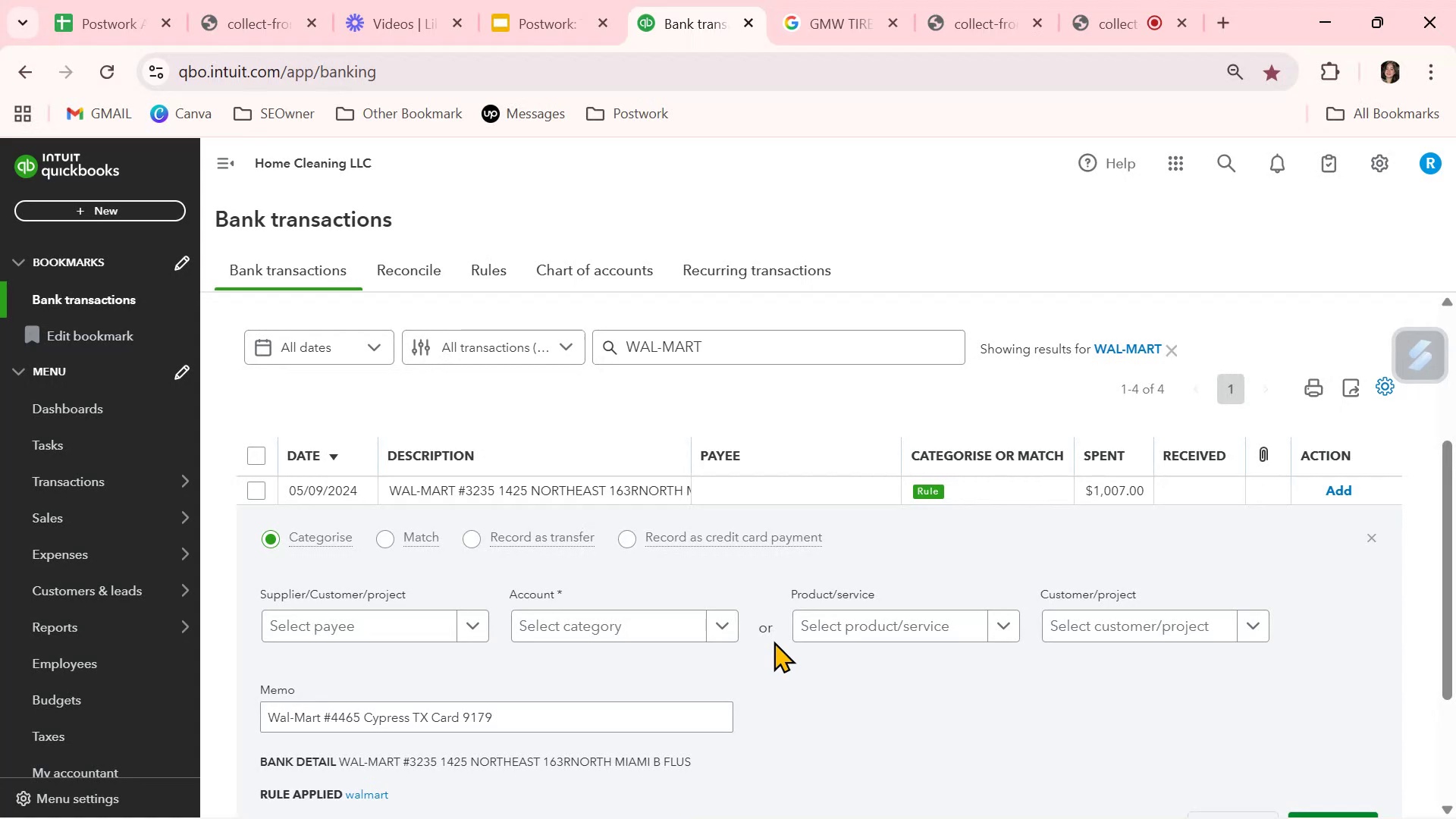 
double_click([482, 764])
 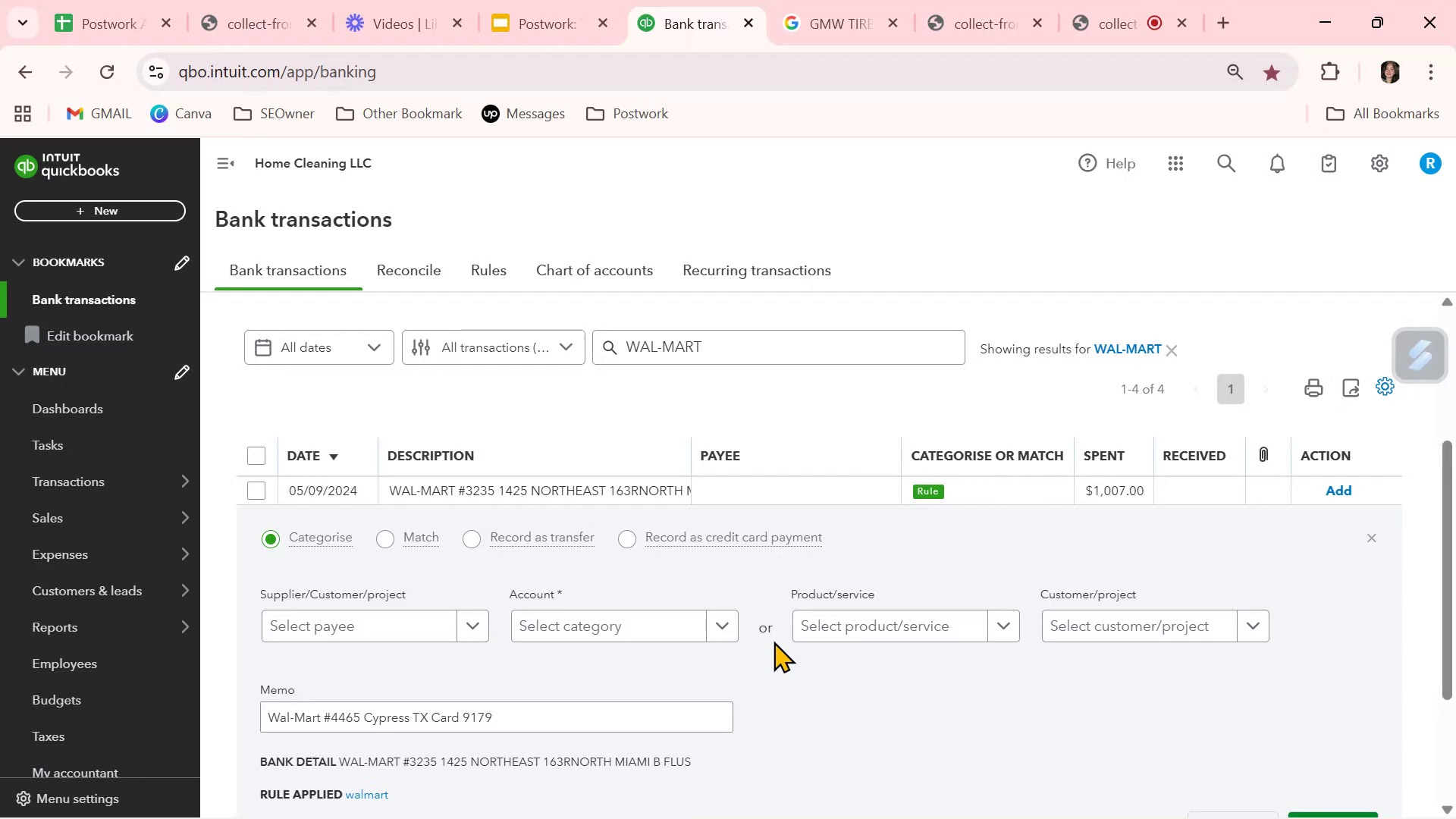 
triple_click([482, 764])
 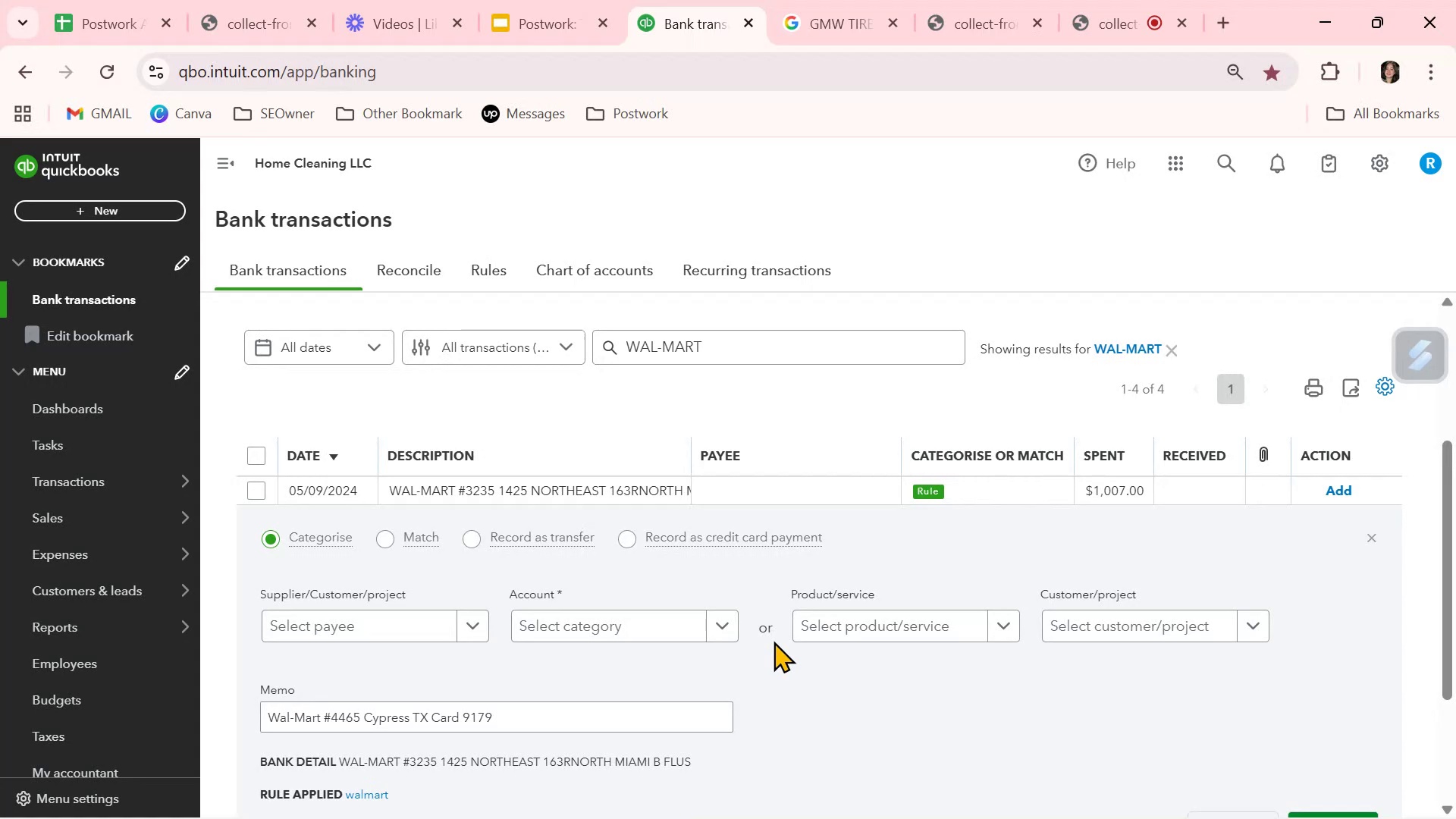 
key(Control+ControlLeft)
 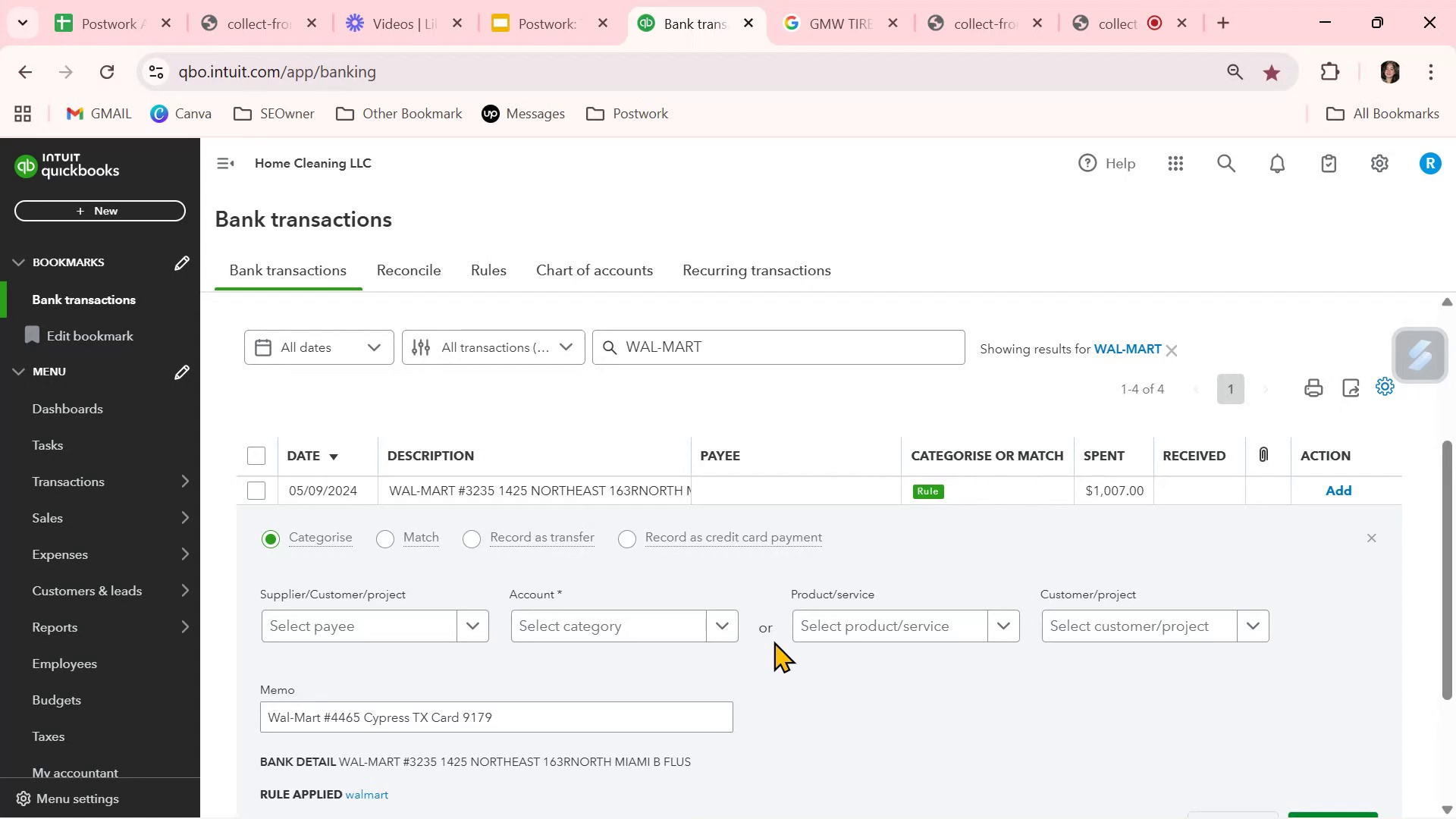 
key(Control+C)
 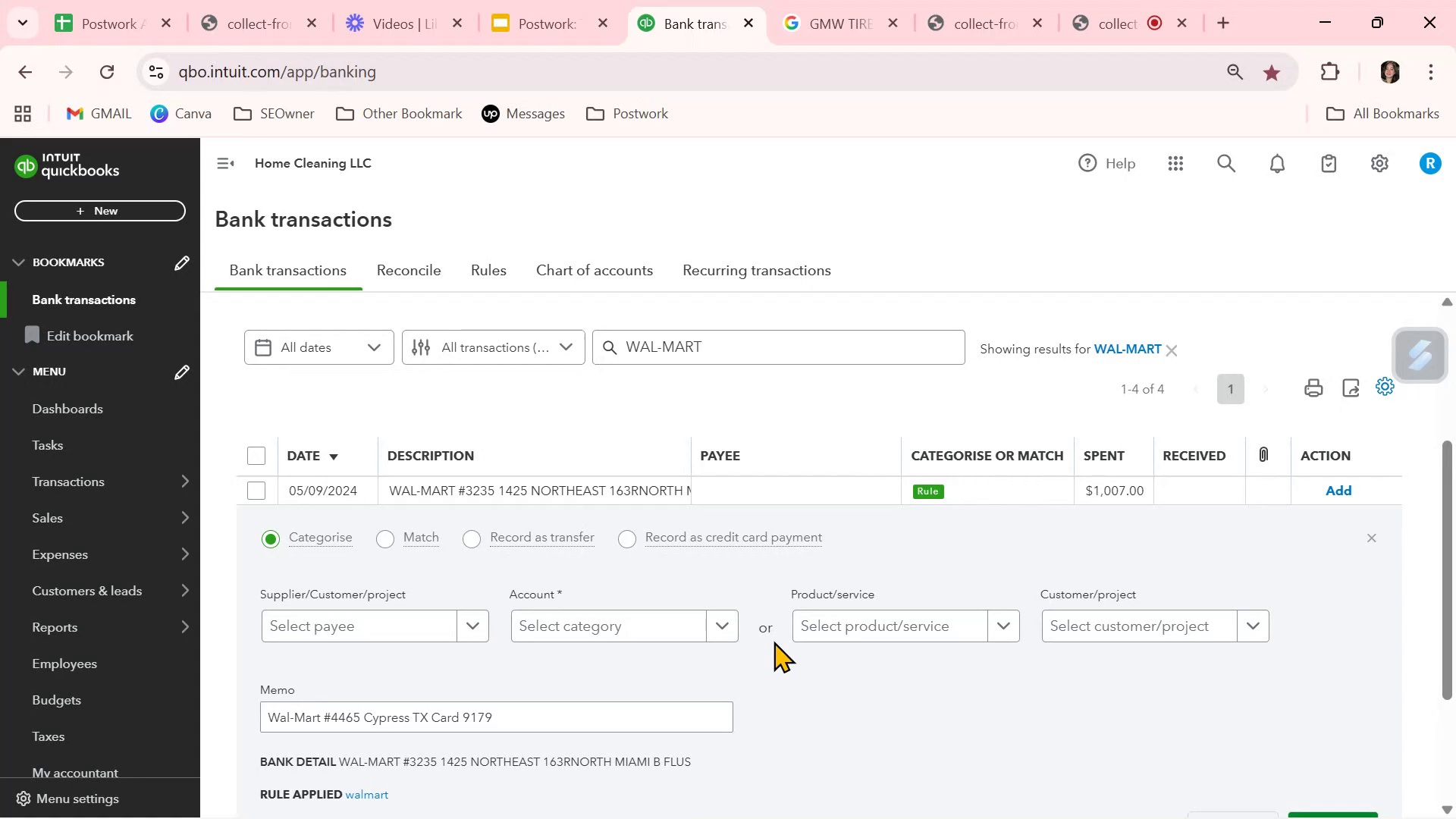 
left_click([391, 625])
 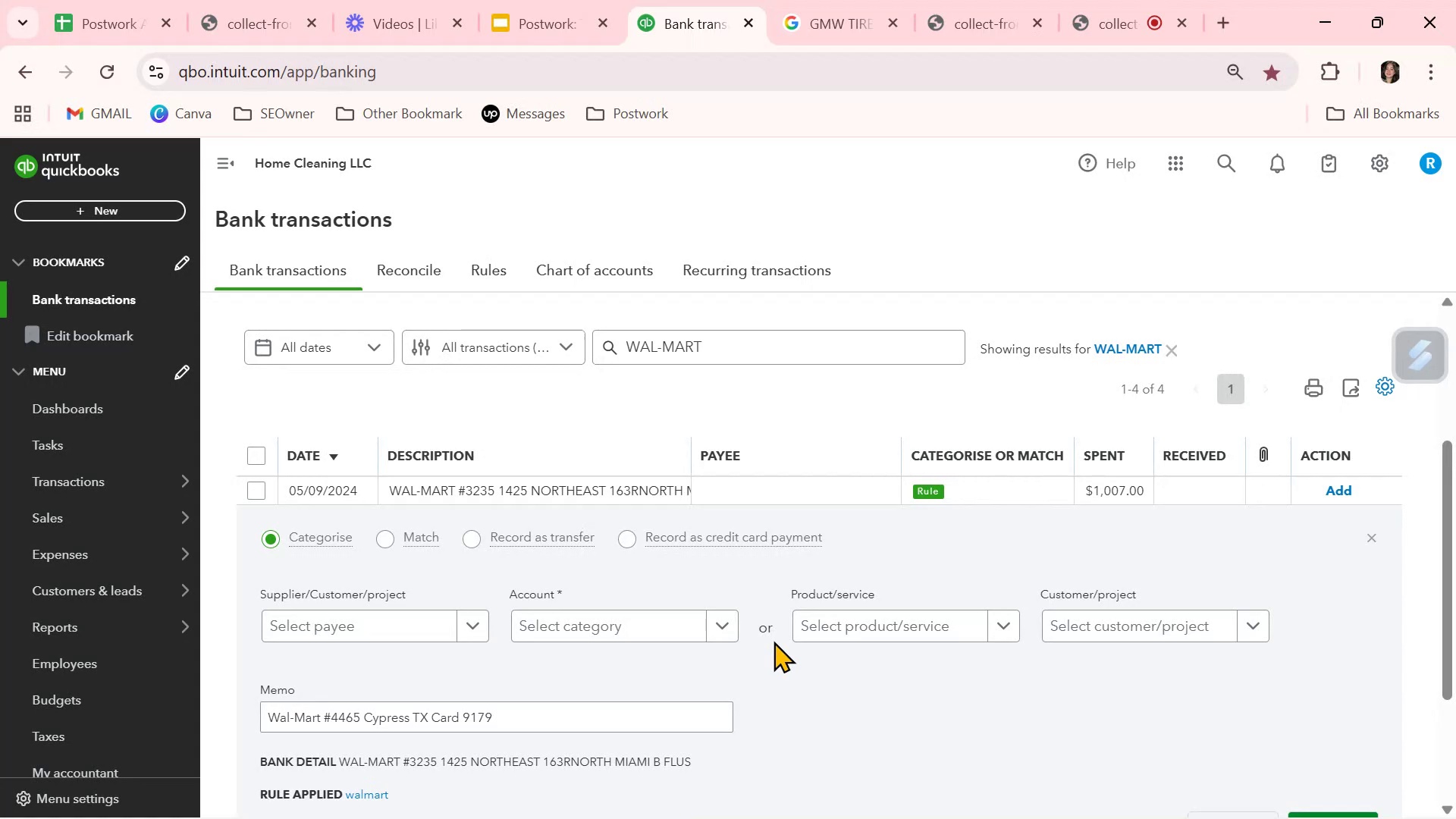 
double_click([416, 714])
 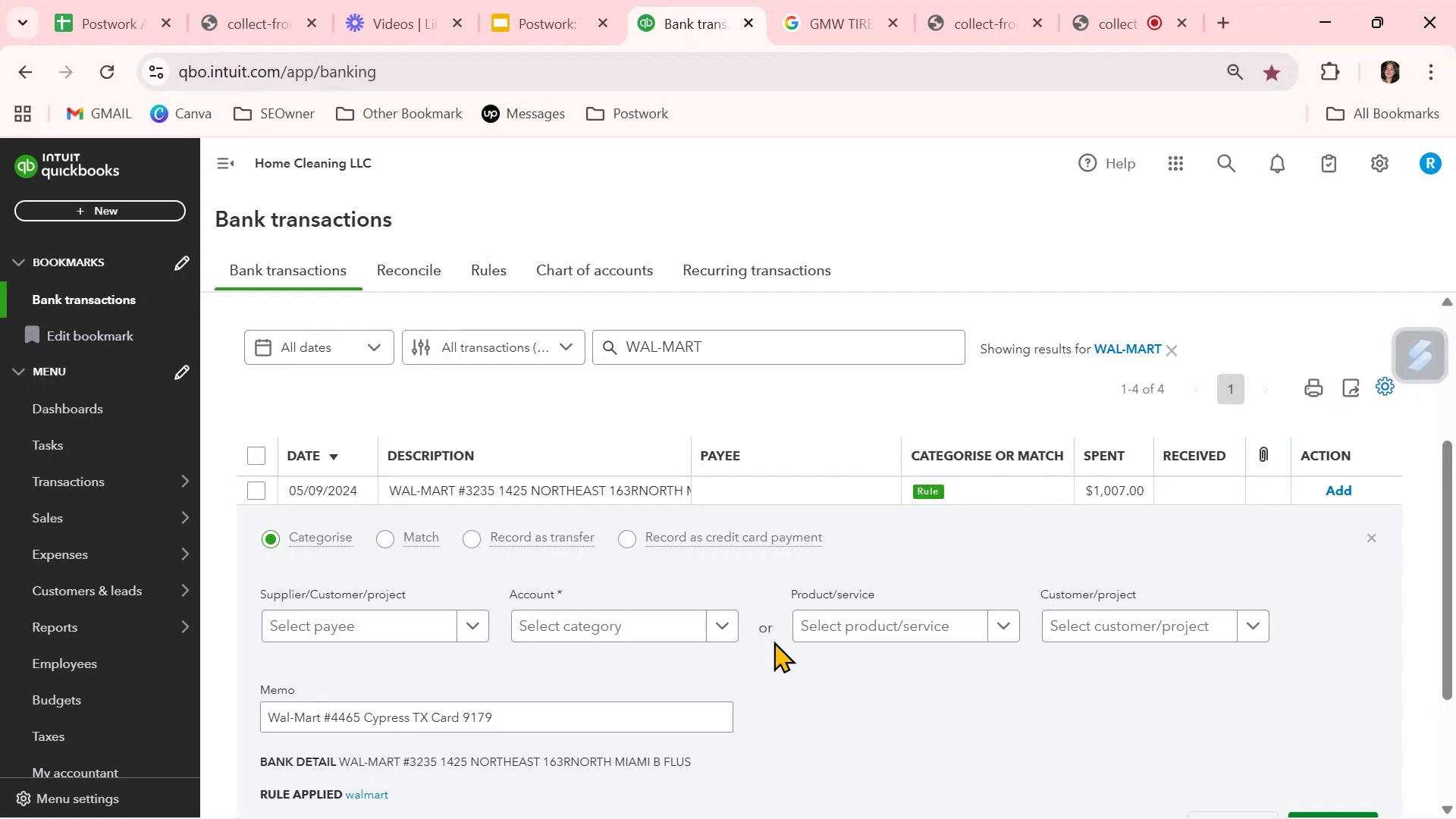 
triple_click([416, 714])
 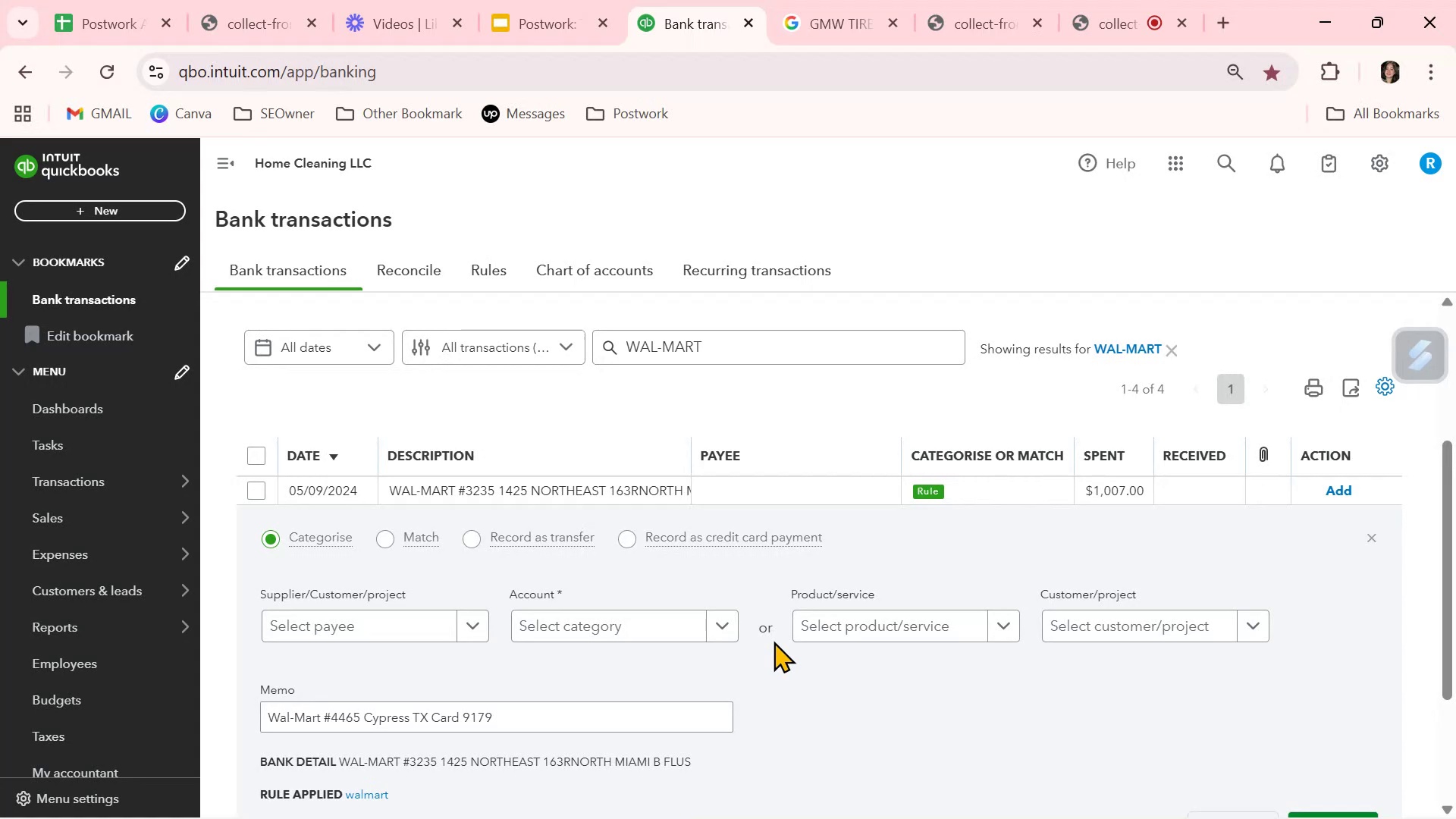 
key(Control+ControlLeft)
 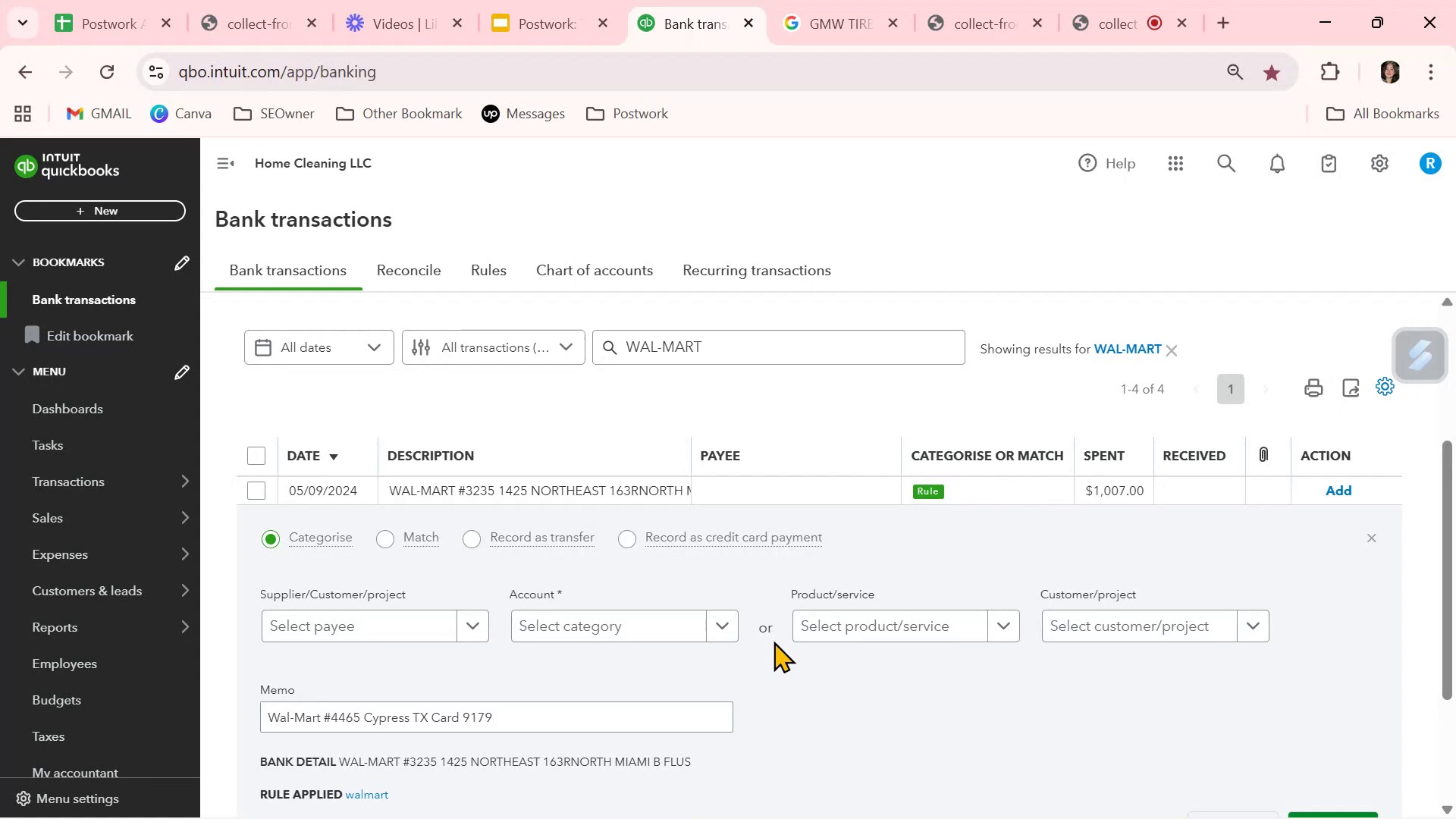 
key(Control+V)
 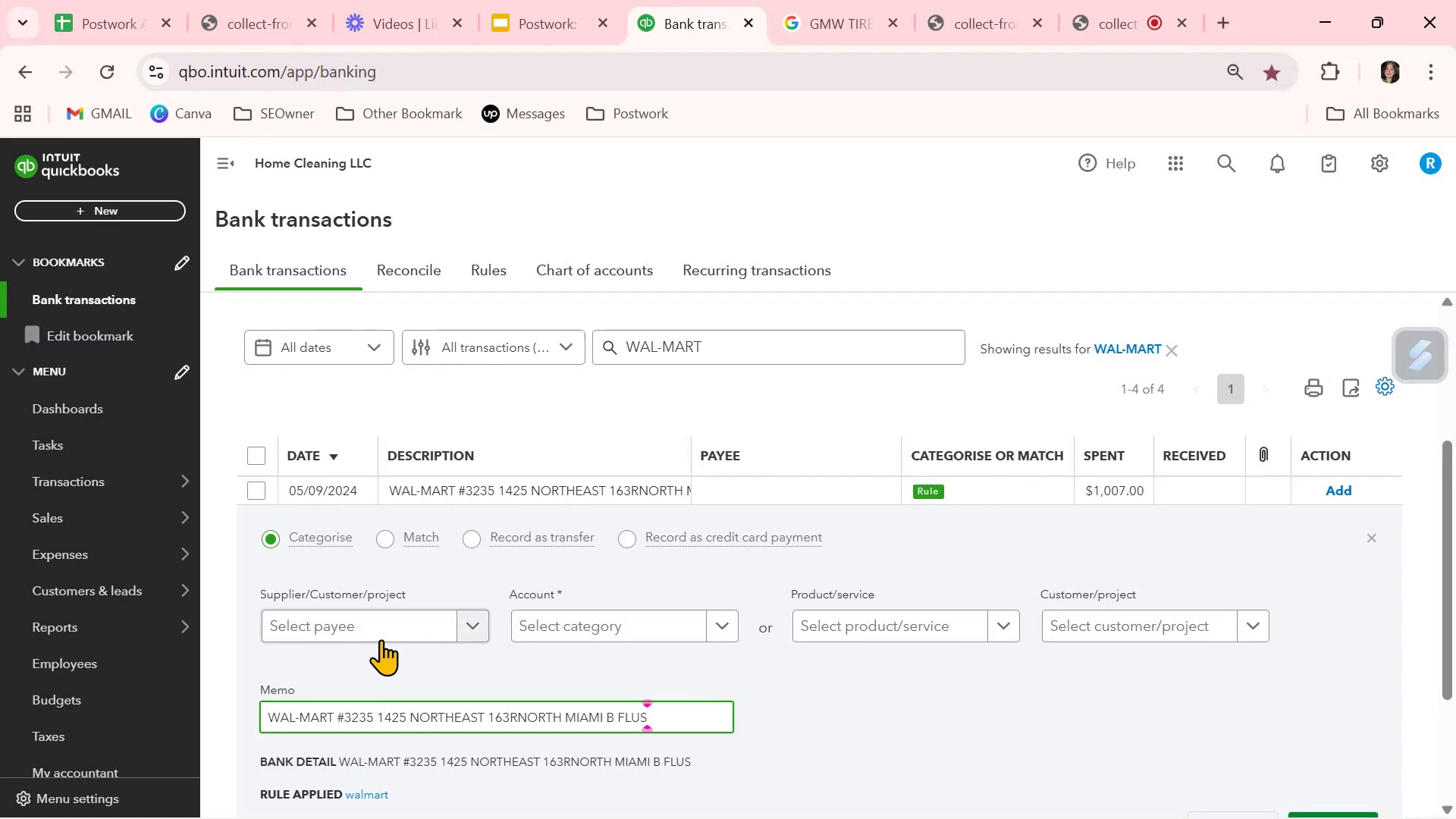 
left_click([385, 633])
 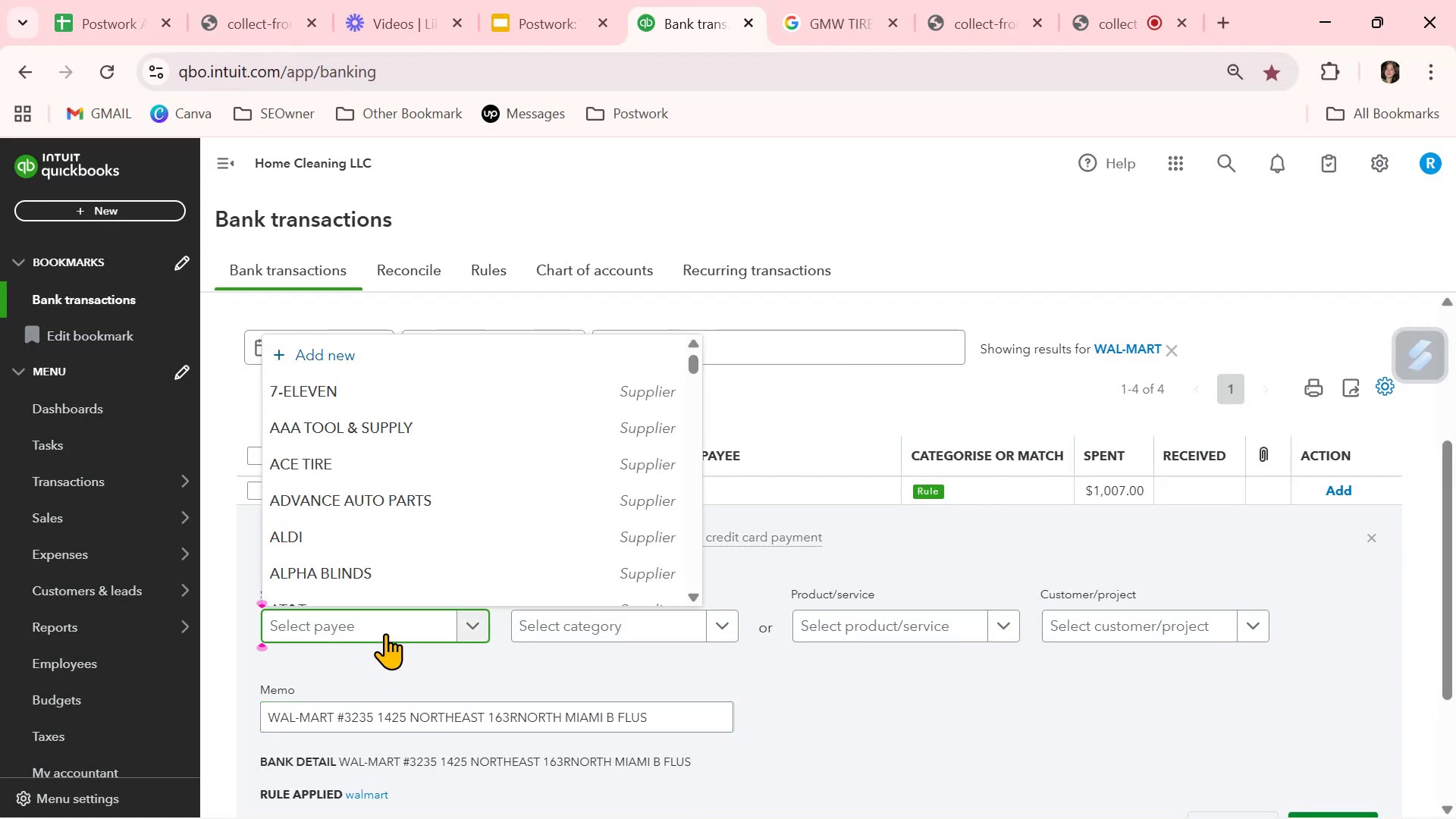 
type(wal)
 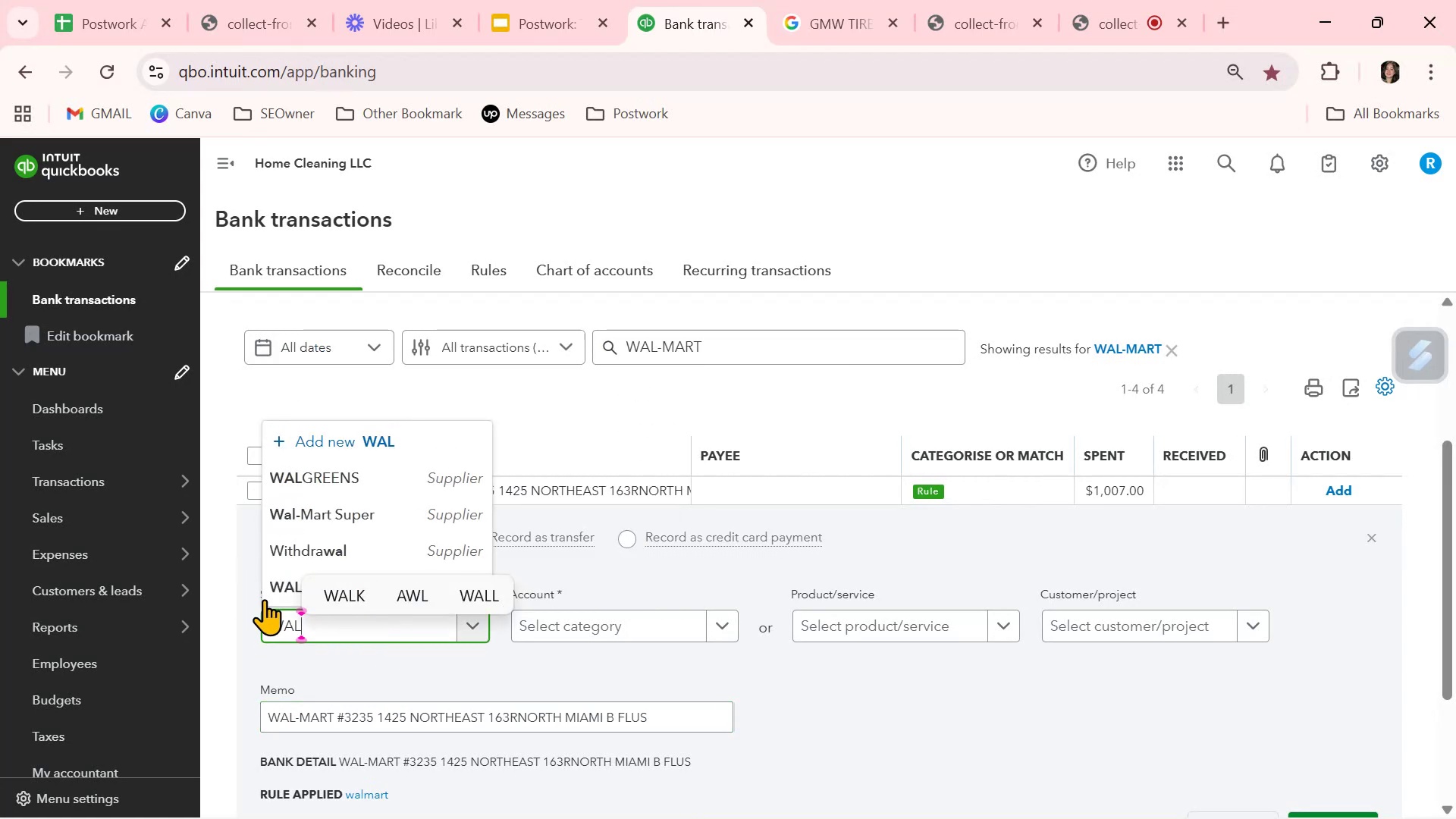 
left_click([275, 582])
 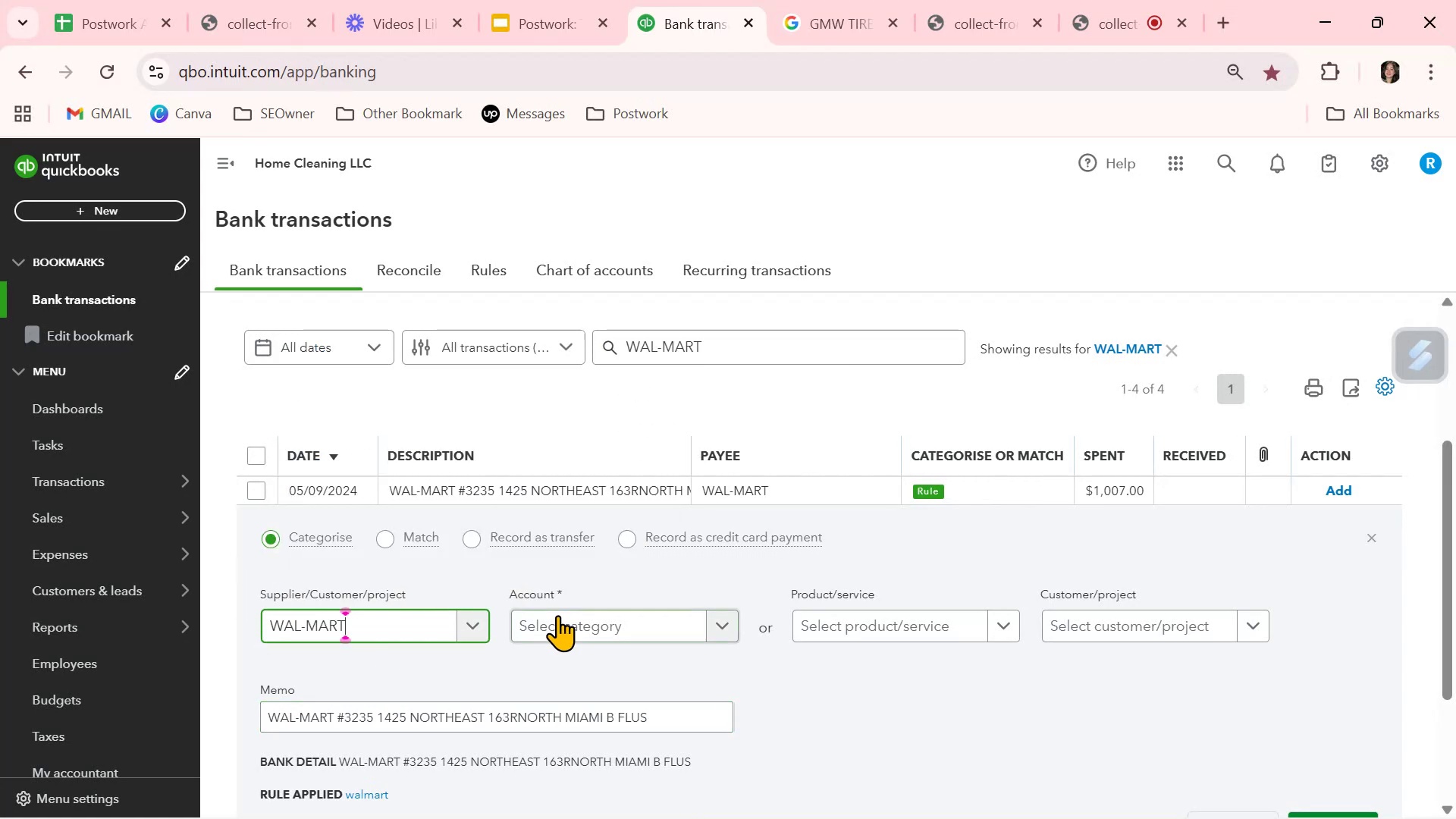 
left_click([557, 615])
 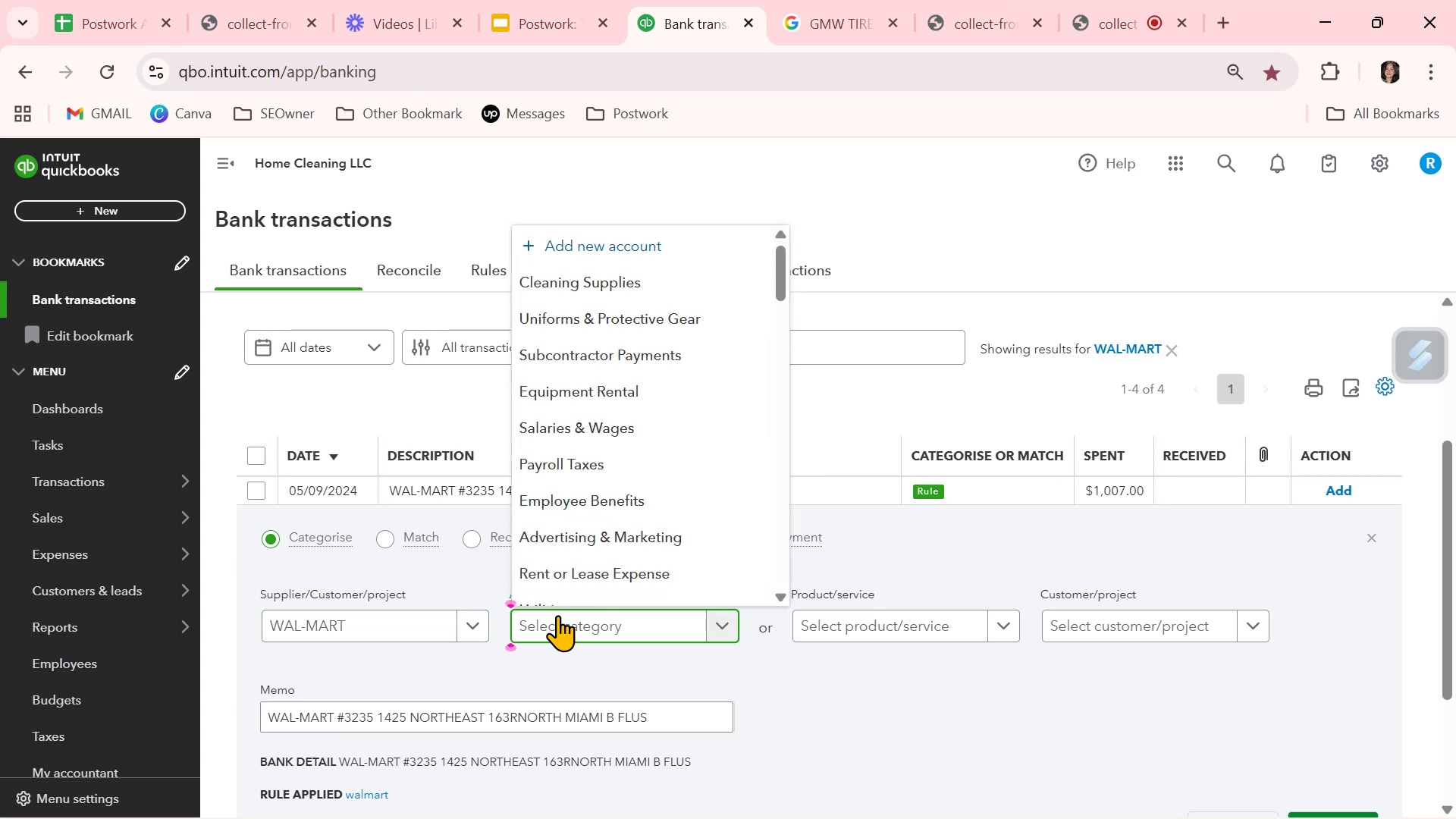 
type(gen)
 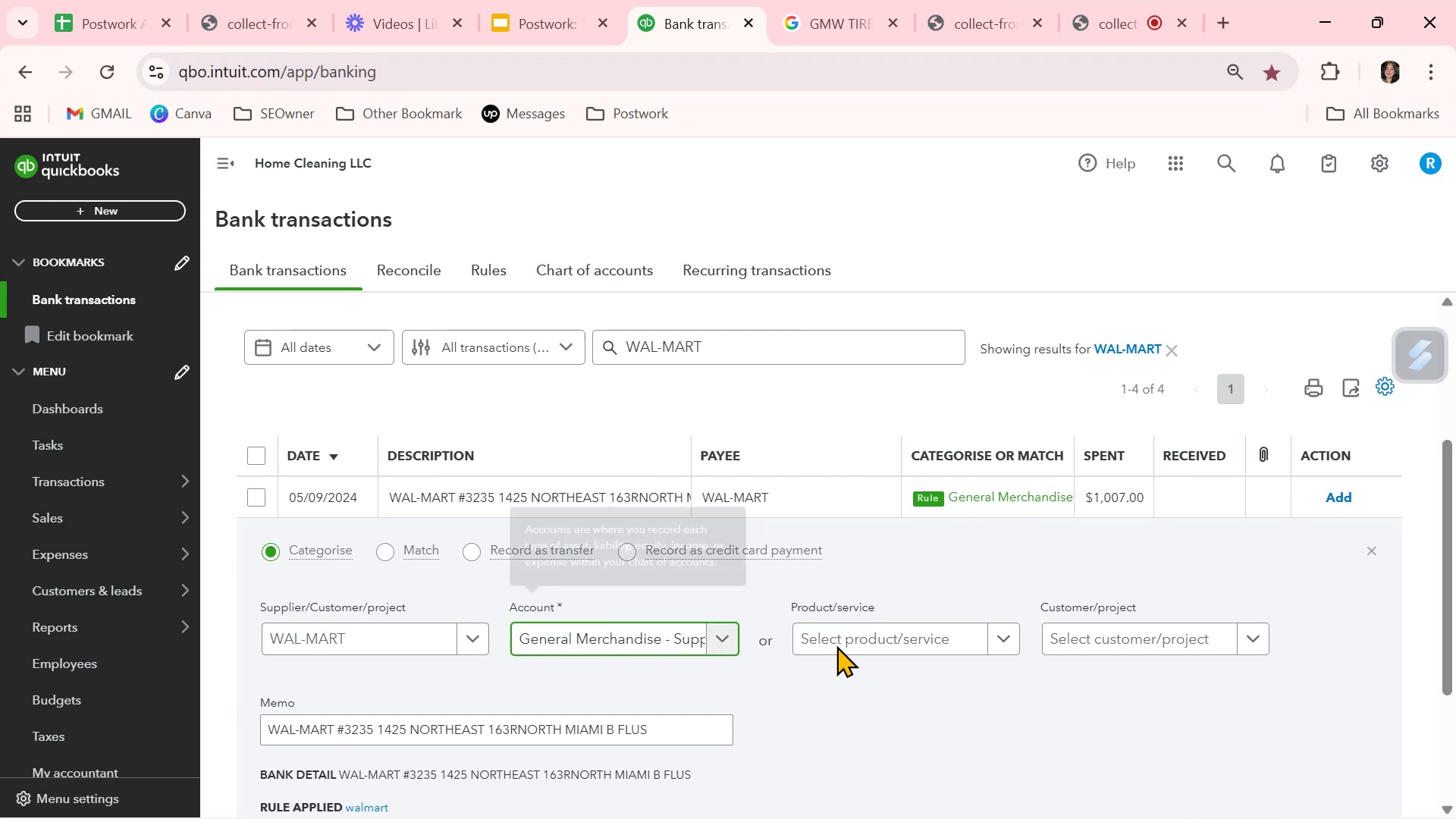 
scroll: coordinate [1243, 678], scroll_direction: down, amount: 2.0
 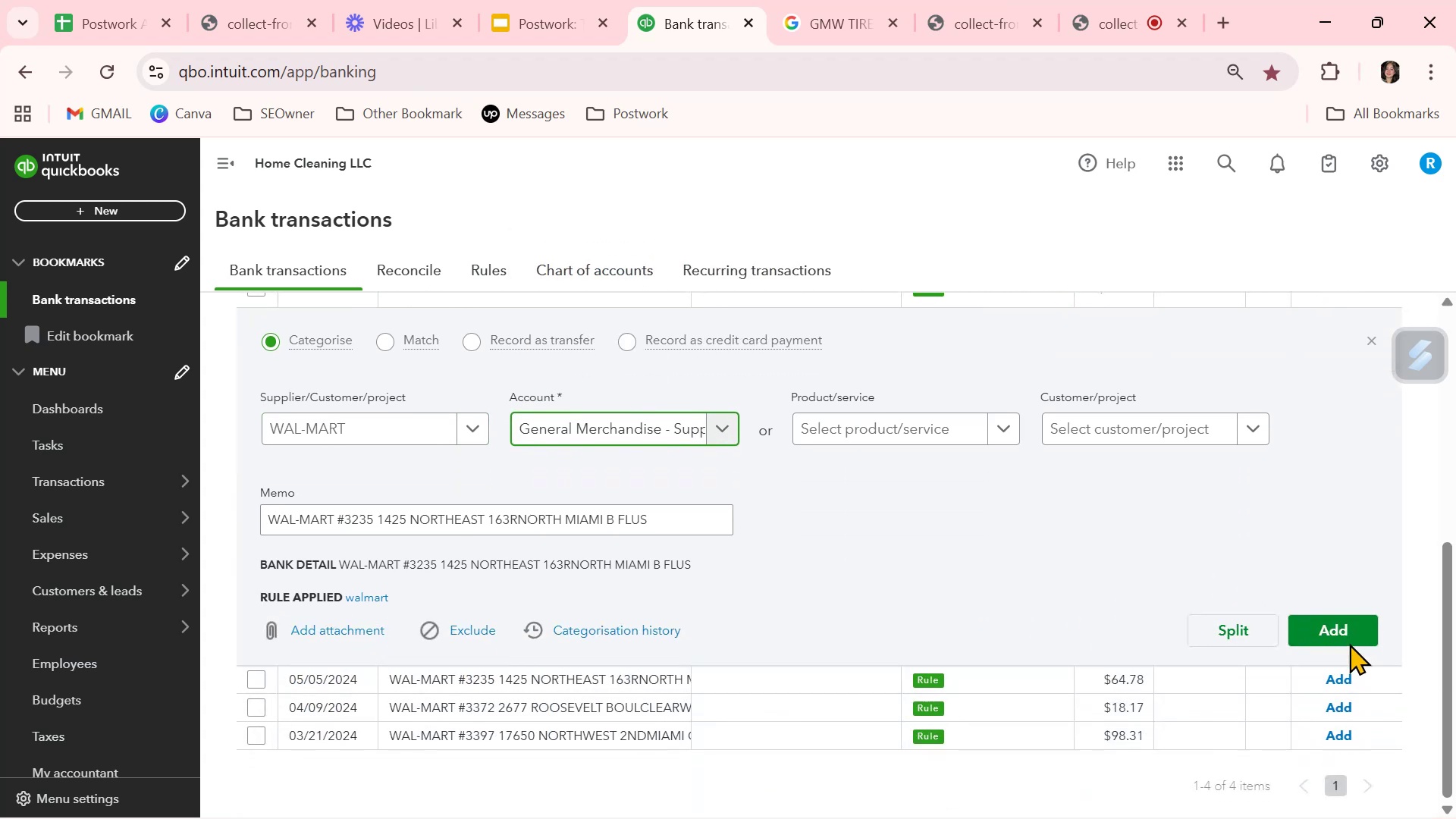 
left_click([1351, 634])
 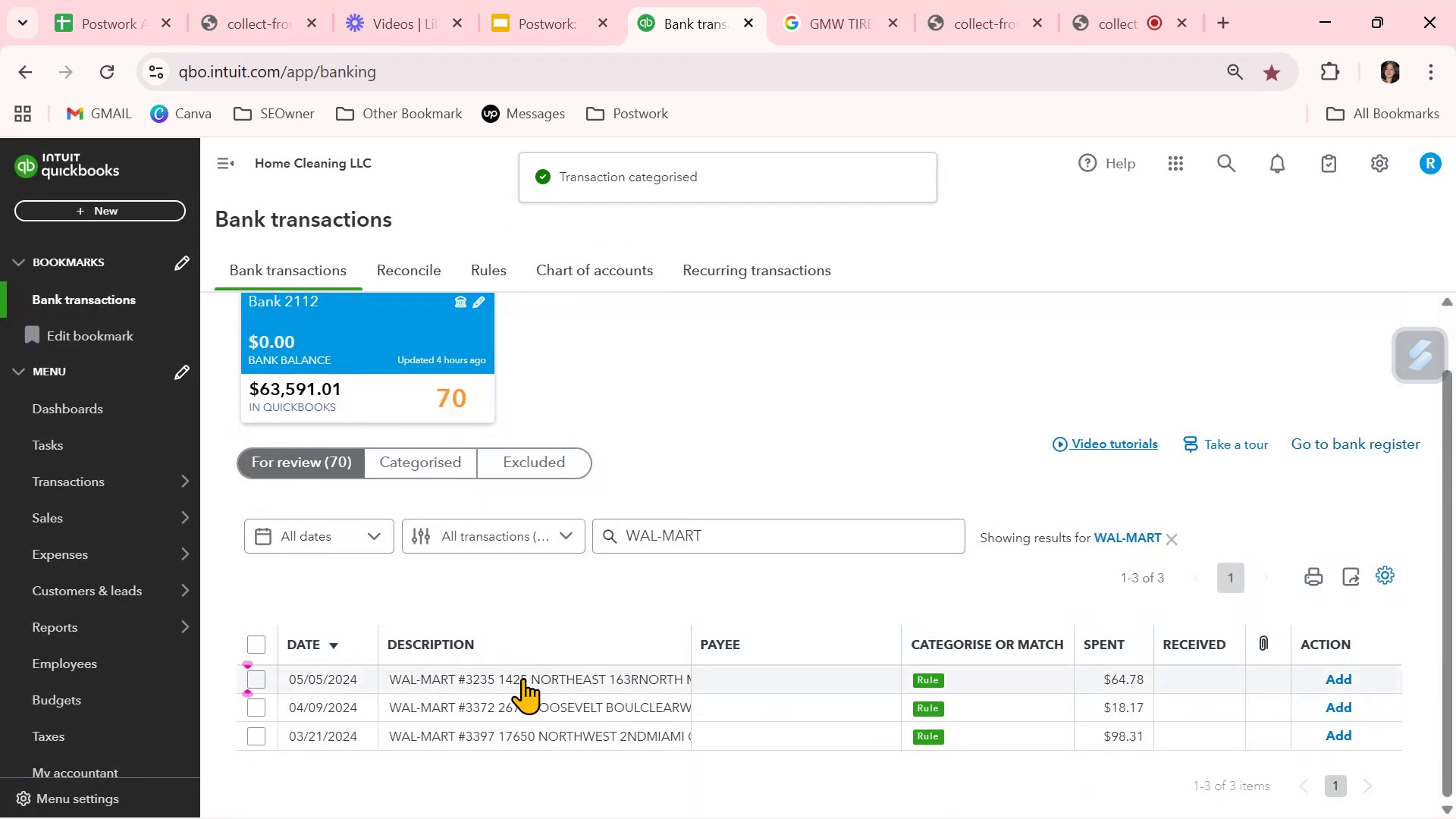 
left_click([789, 671])
 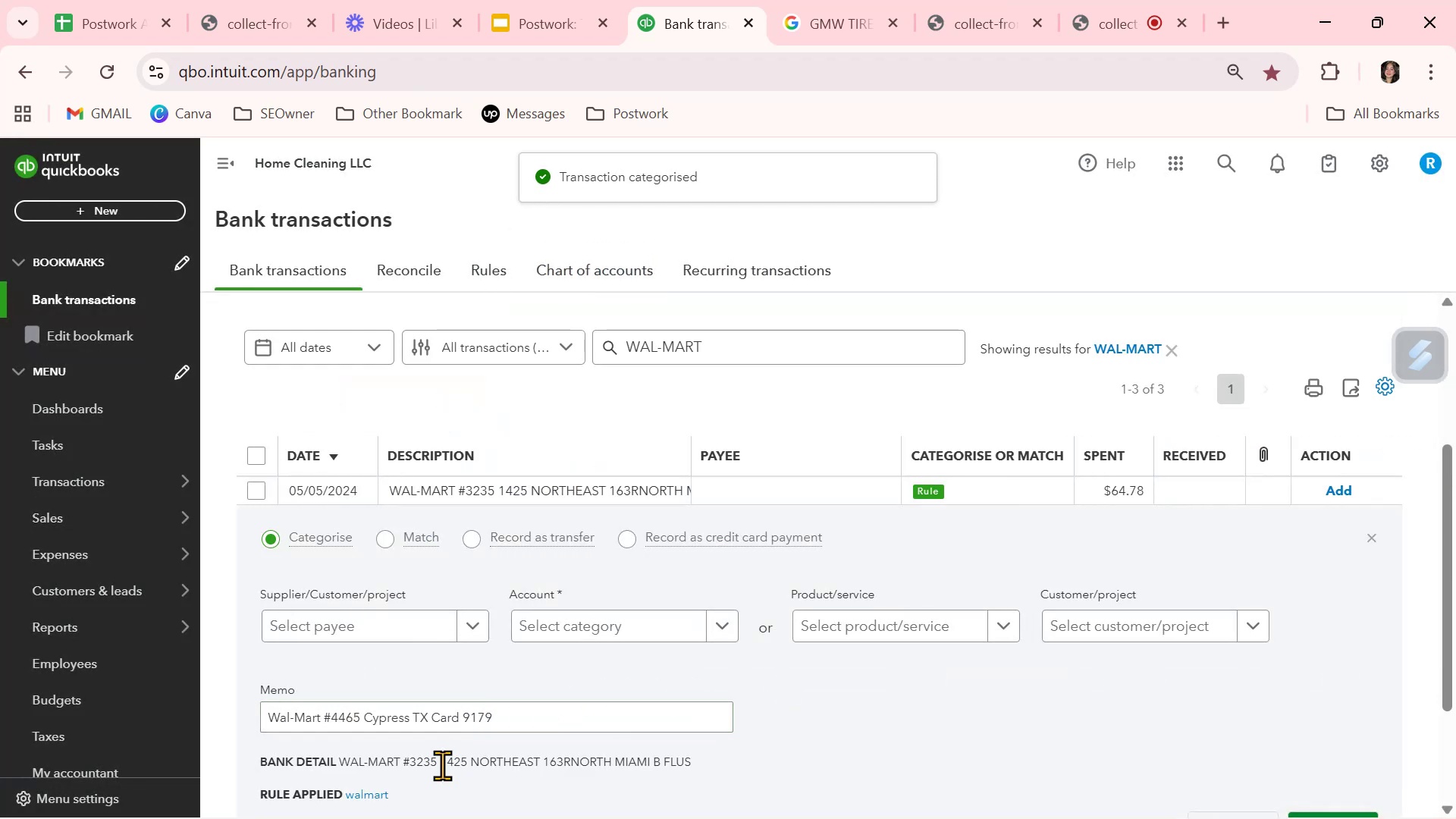 
double_click([442, 764])
 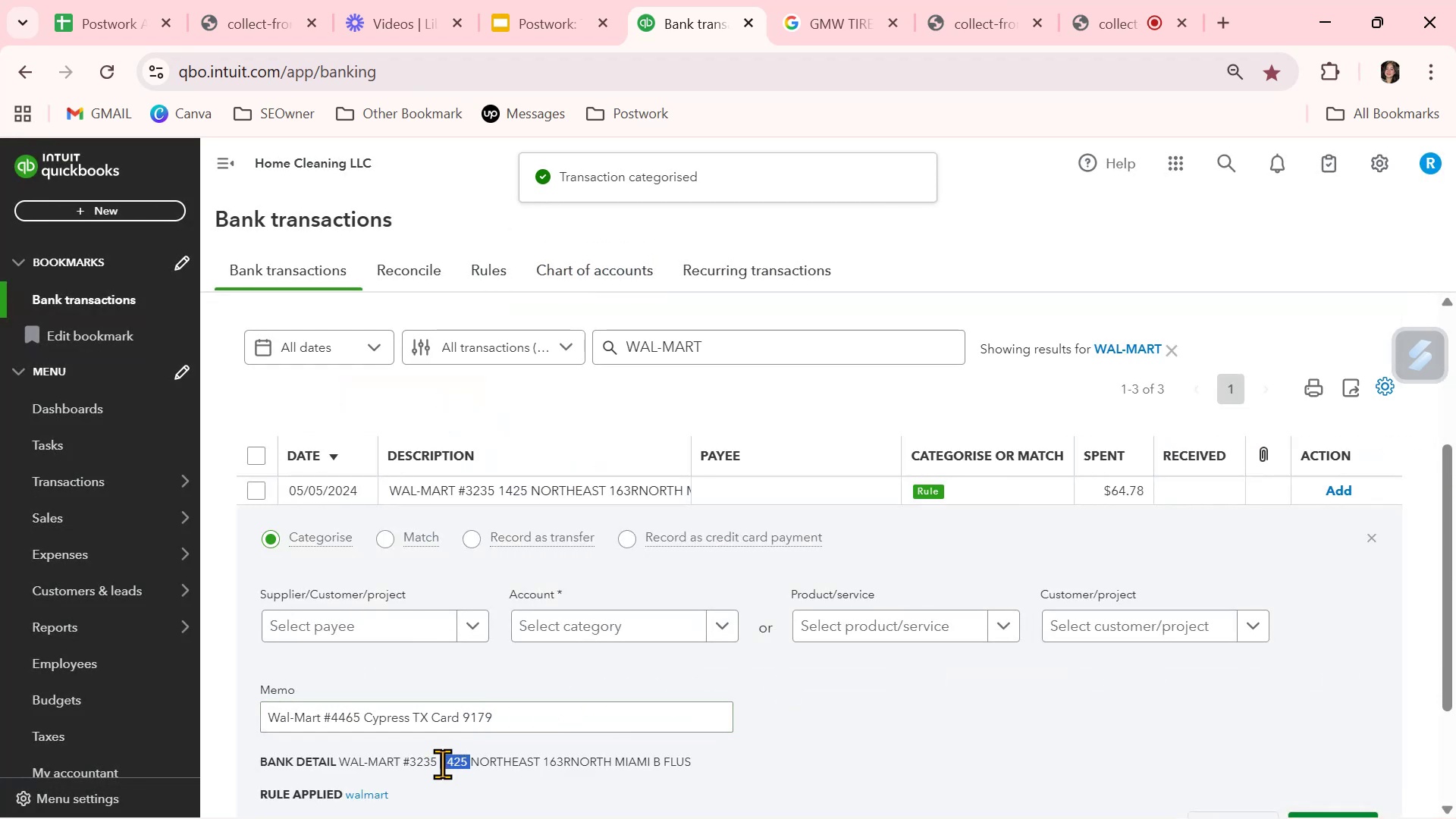 
triple_click([442, 764])
 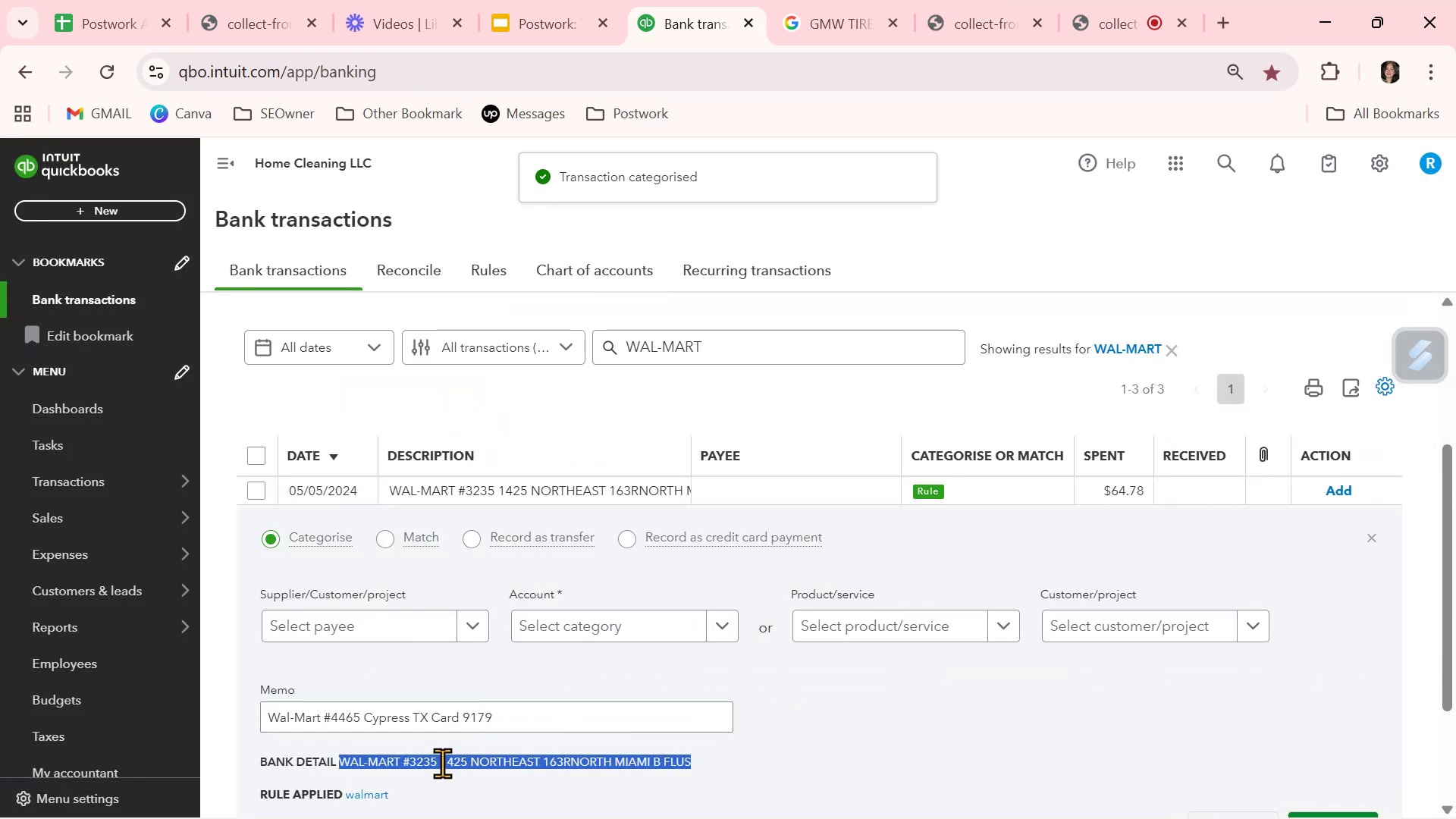 
key(Control+ControlLeft)
 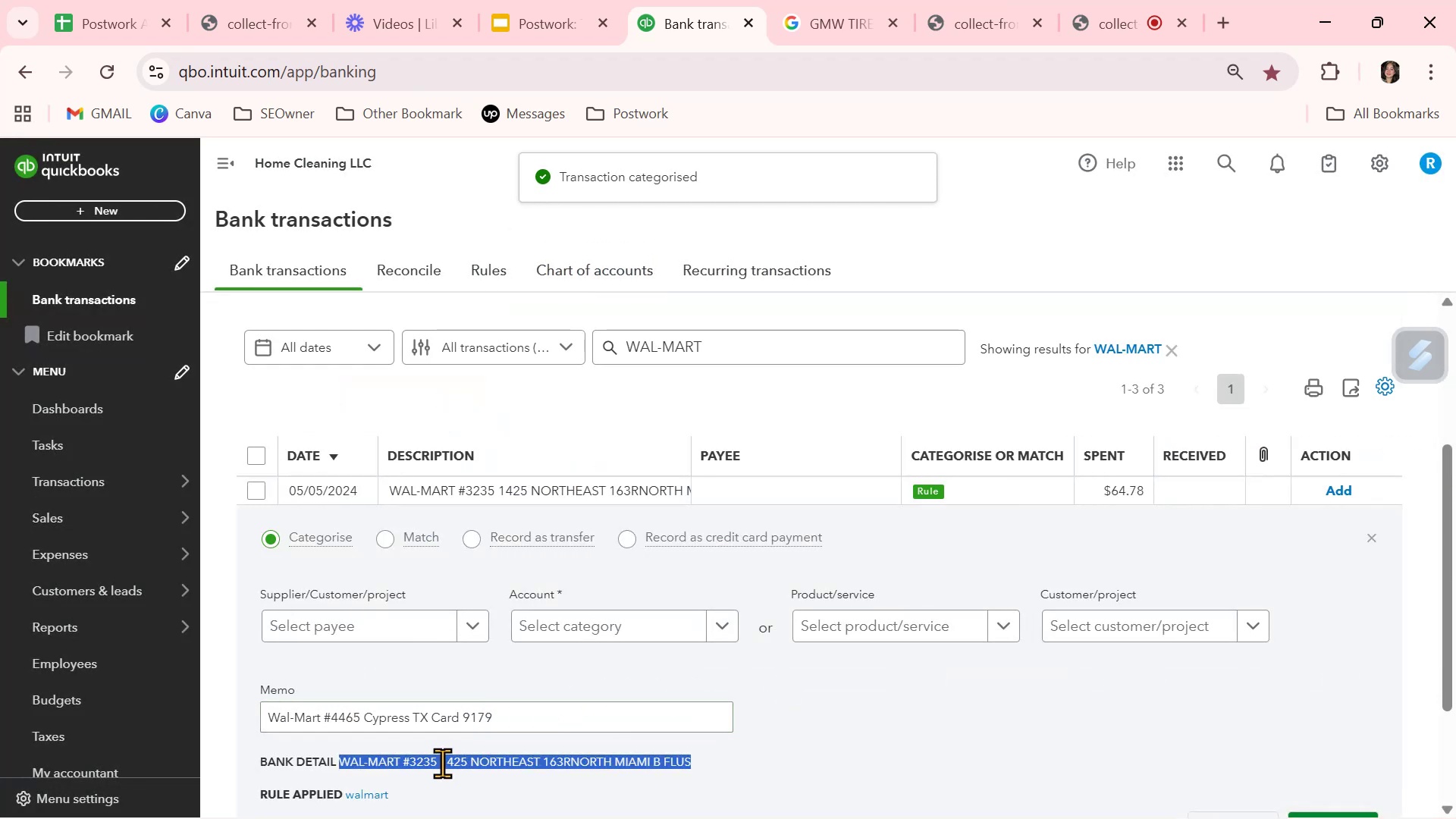 
key(Control+C)
 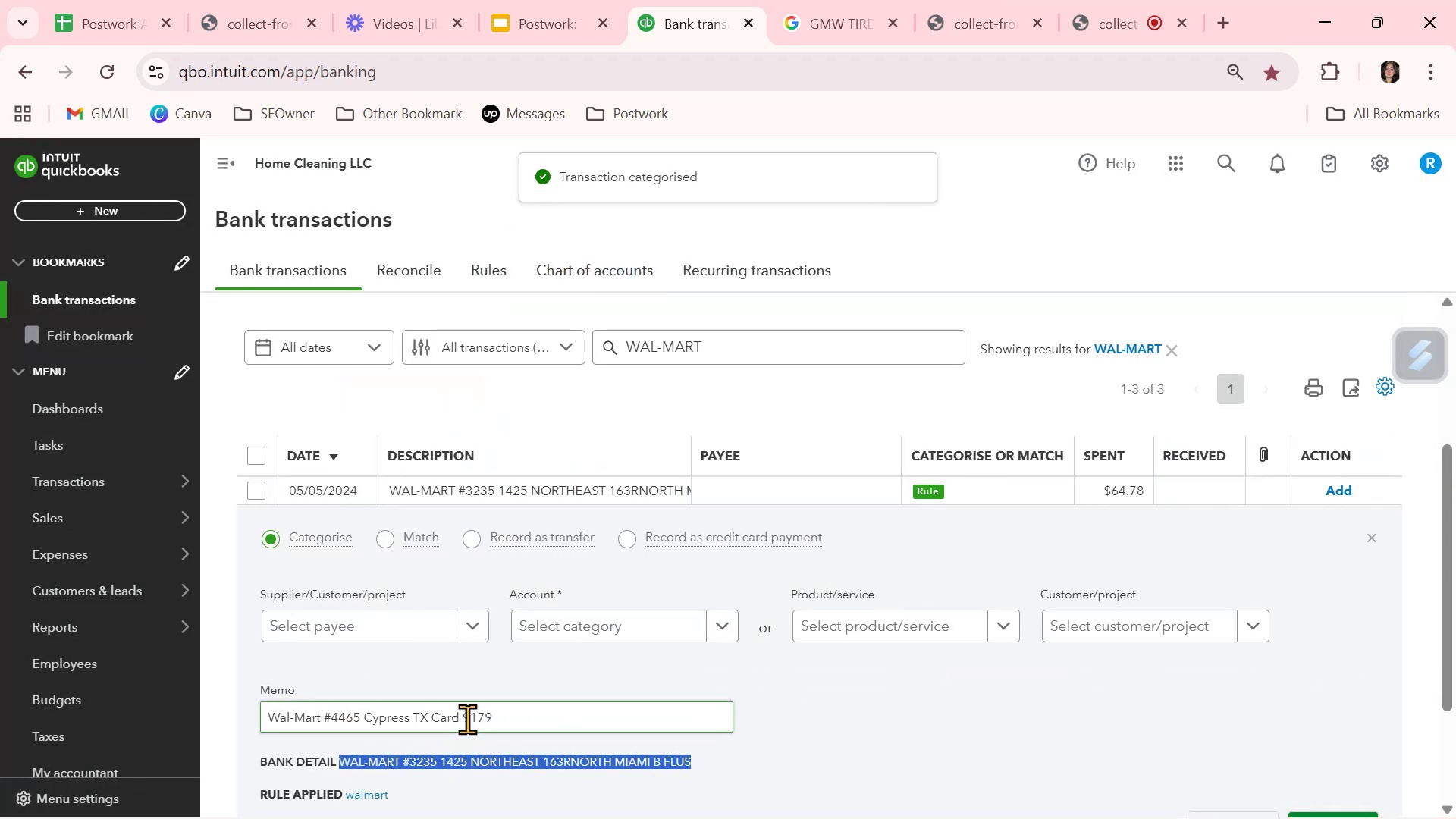 
double_click([468, 718])
 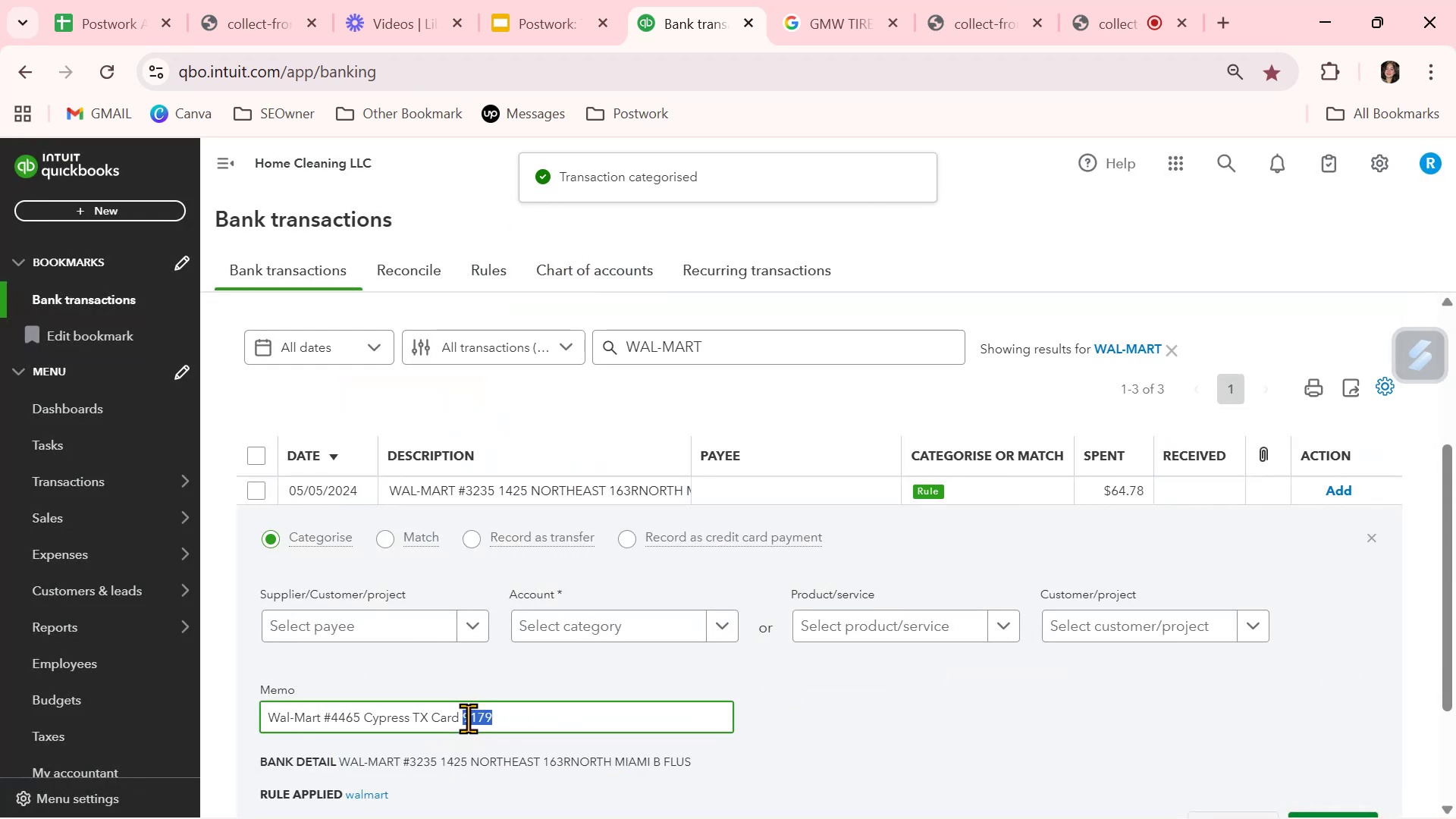 
triple_click([468, 718])
 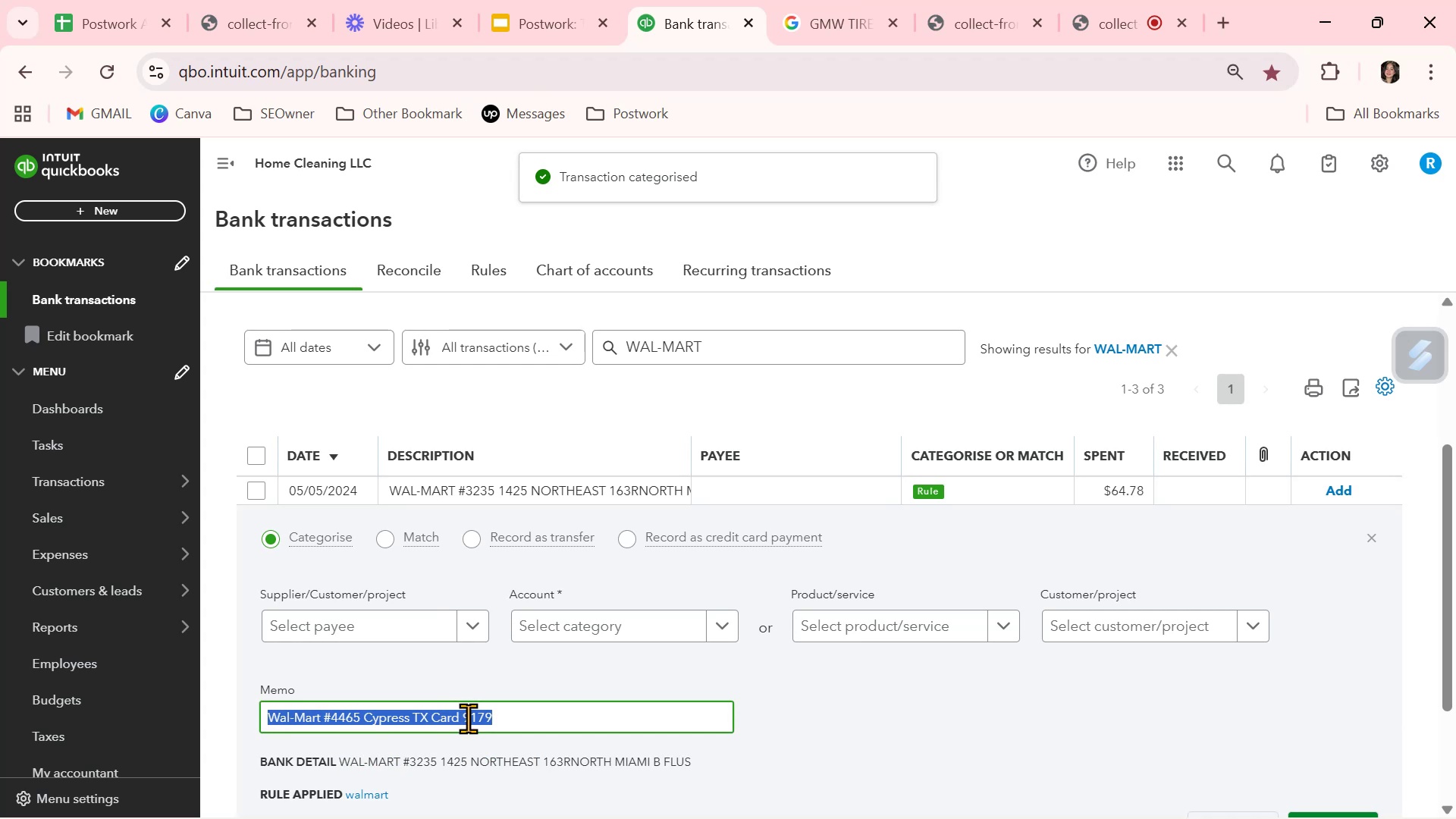 
key(Control+ControlLeft)
 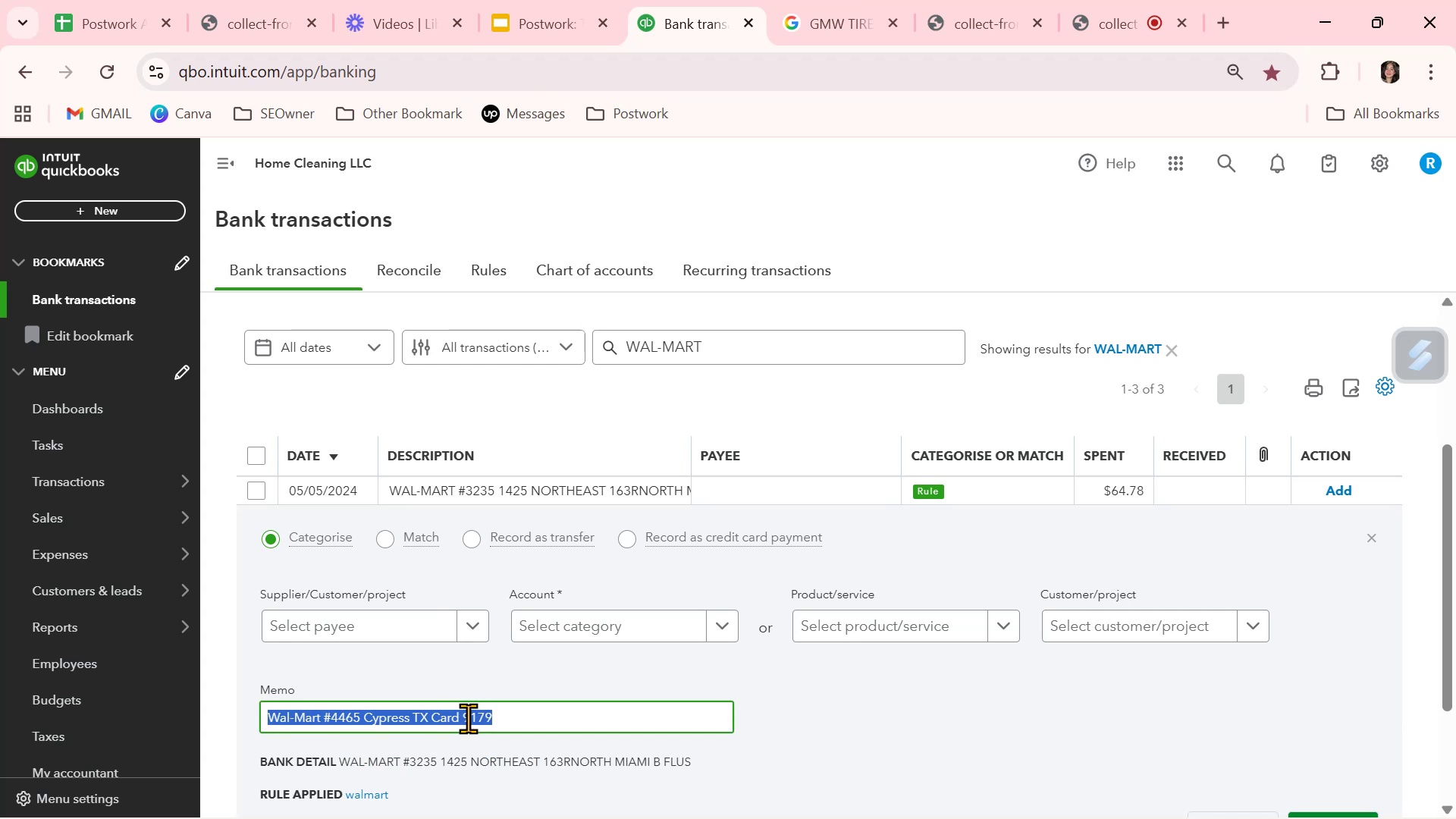 
key(Control+V)
 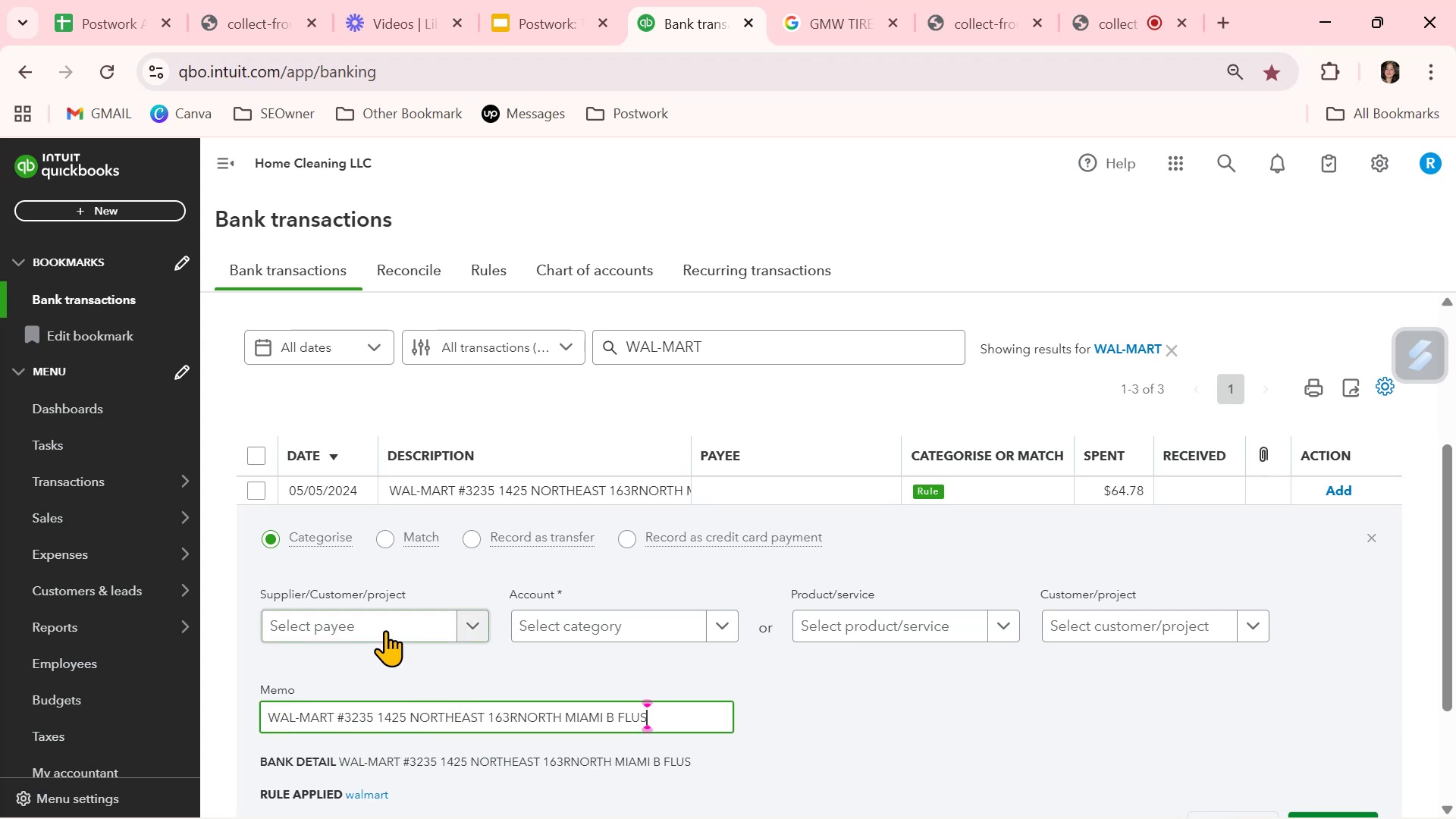 
left_click([388, 626])
 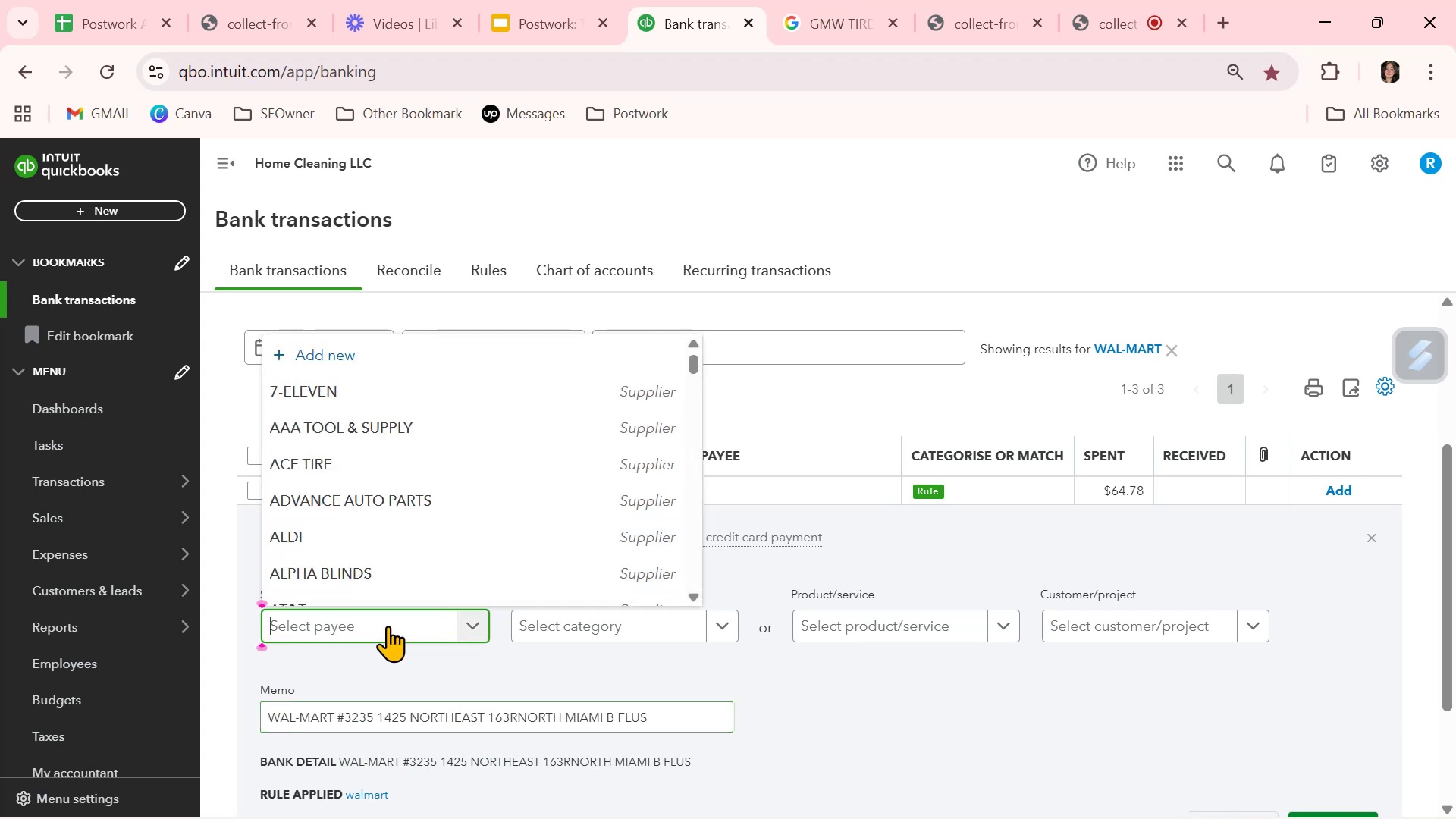 
type(wal)
 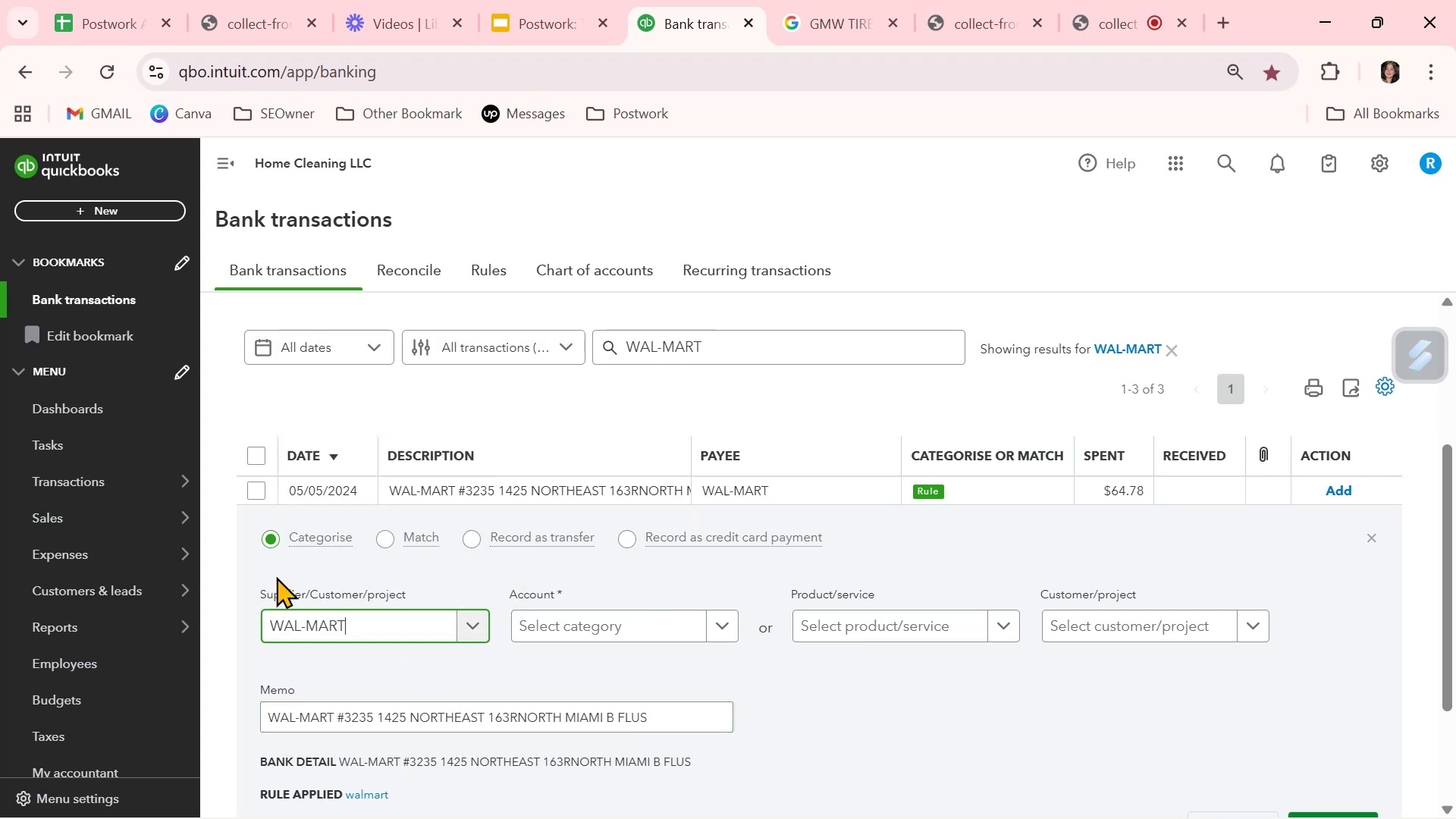 
left_click([553, 631])
 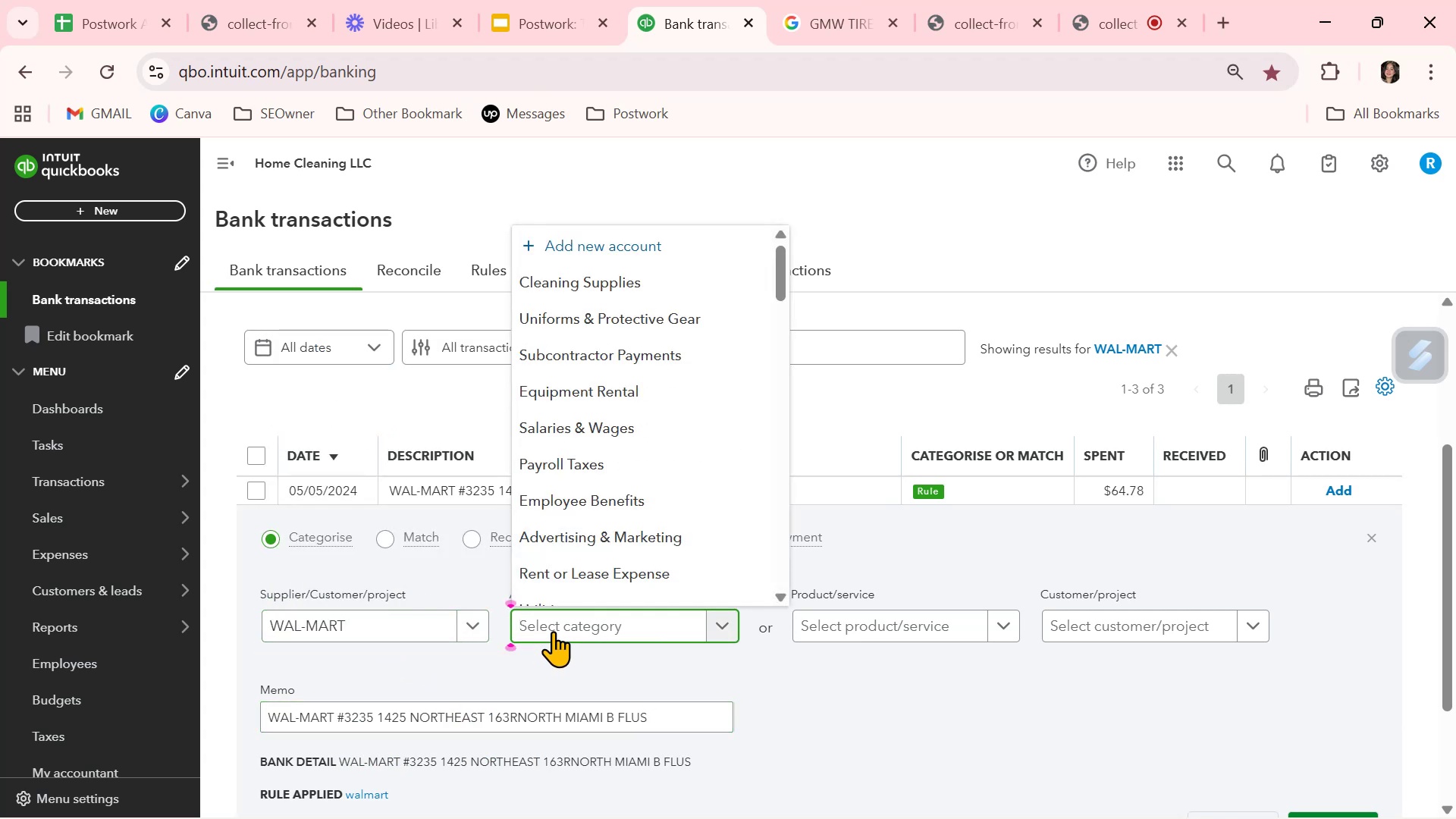 
type(gne)
key(Backspace)
key(Backspace)
type(en)
 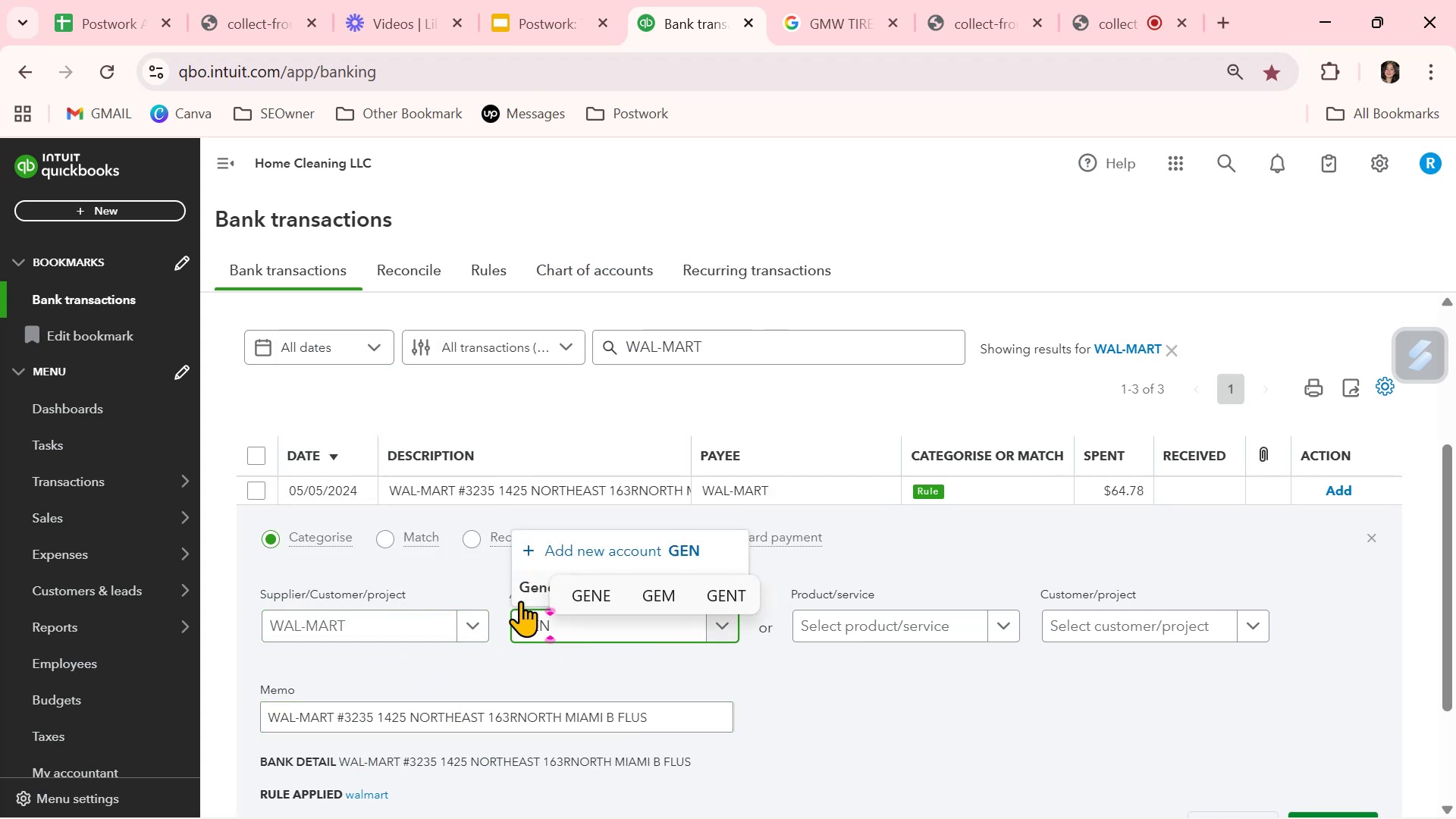 
left_click([526, 590])
 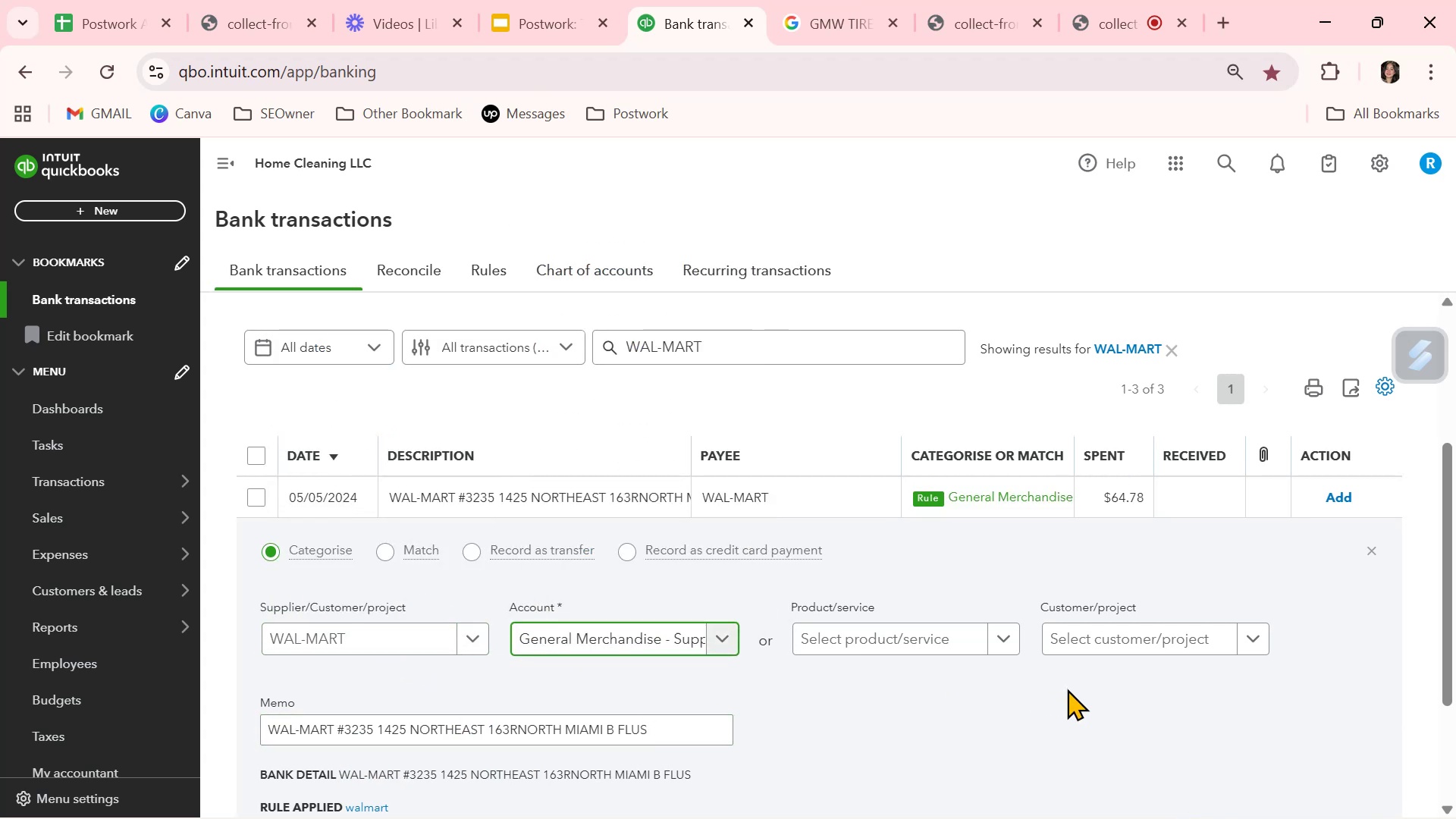 
scroll: coordinate [1083, 697], scroll_direction: down, amount: 1.0
 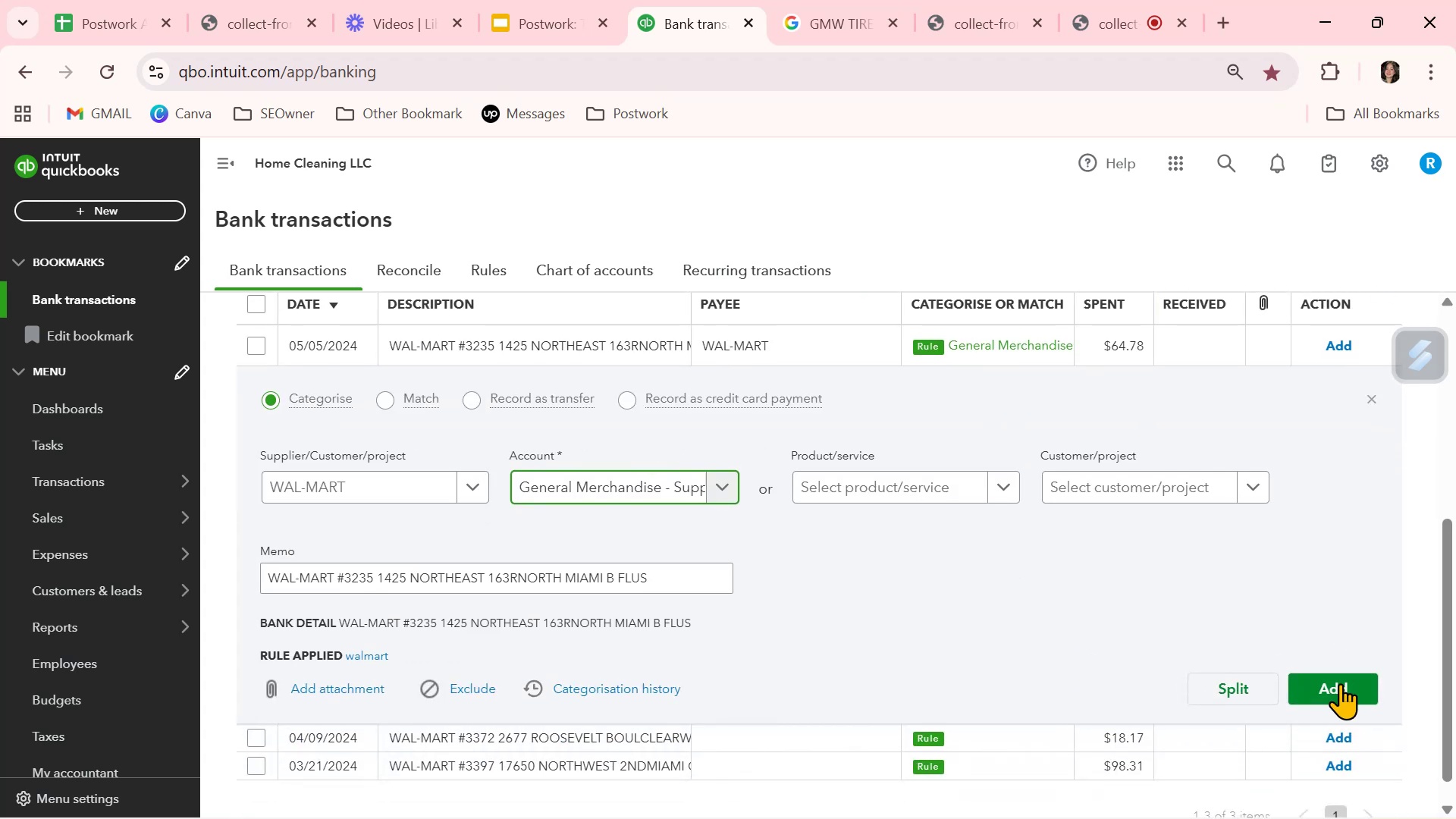 
left_click([1338, 690])
 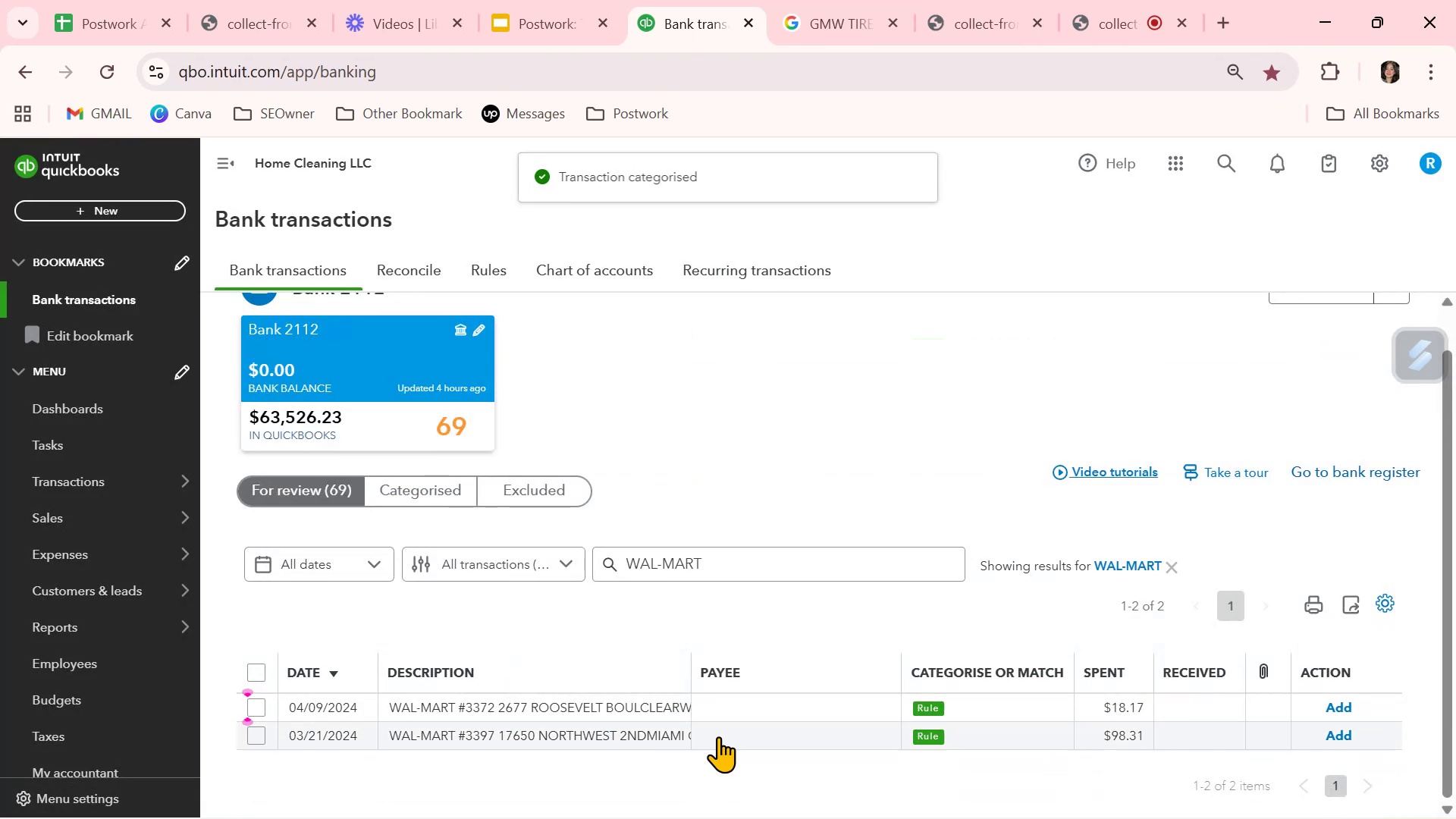 
left_click([783, 710])
 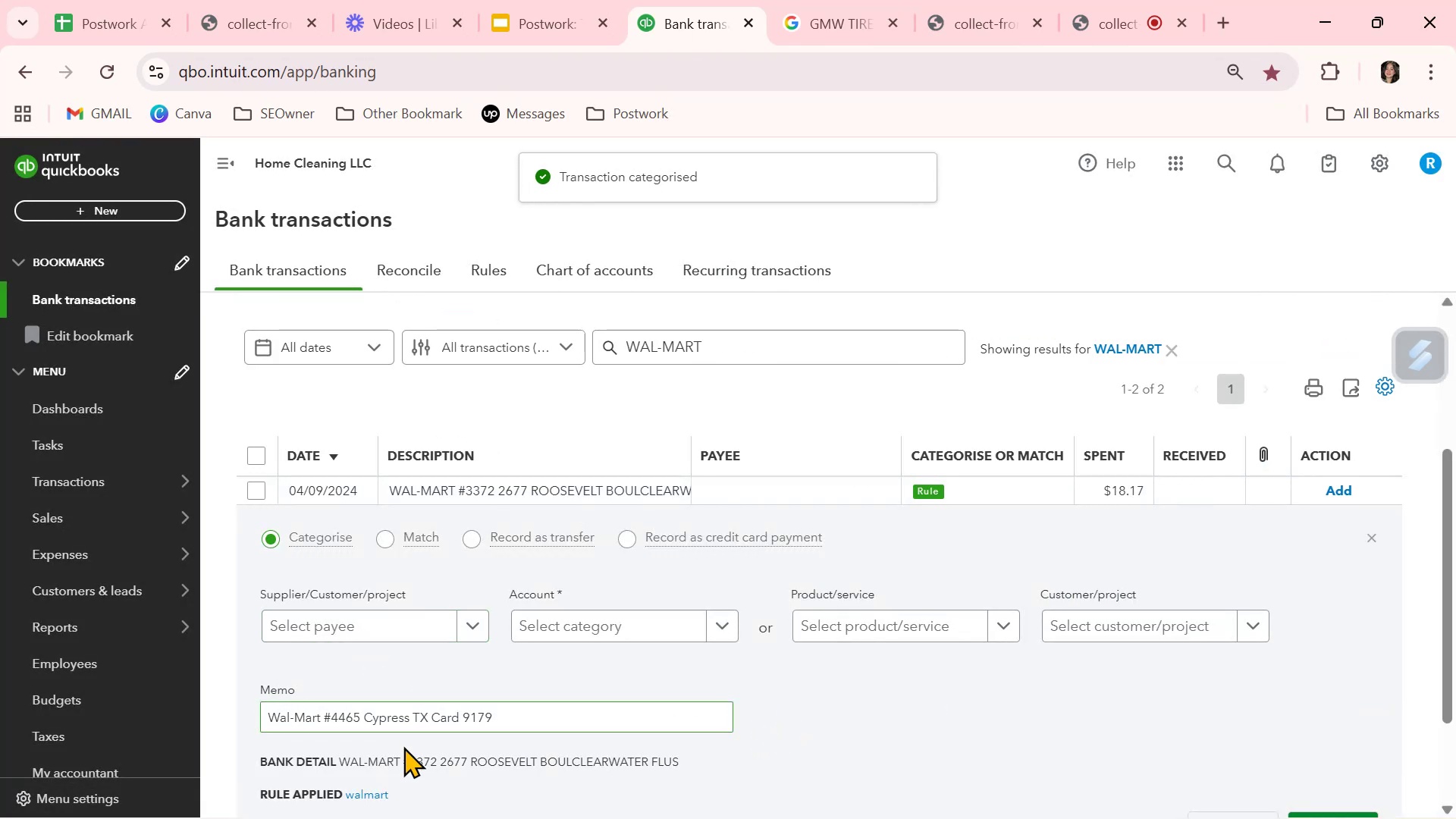 
double_click([404, 761])
 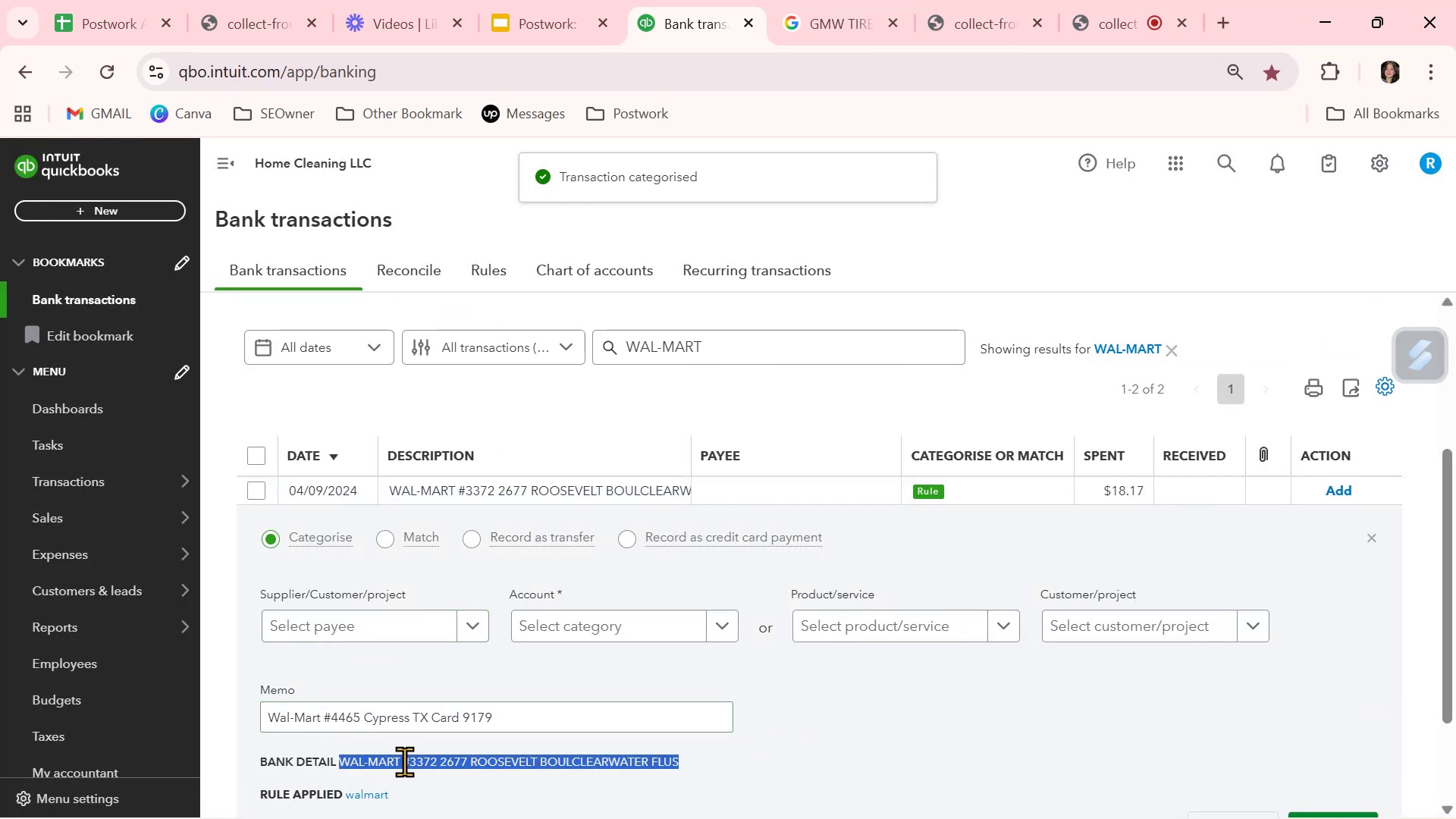 
triple_click([404, 761])
 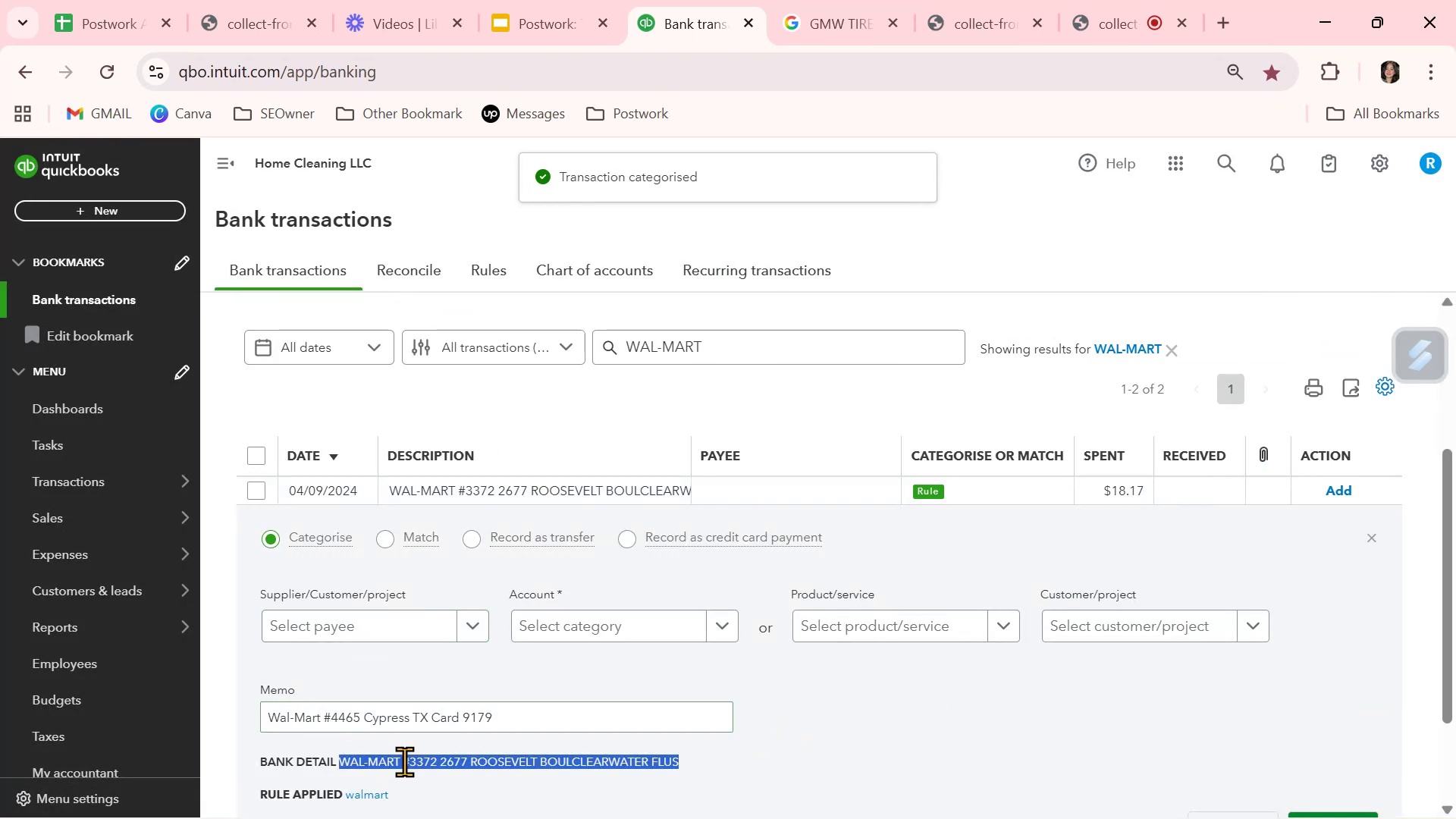 
key(Control+ControlLeft)
 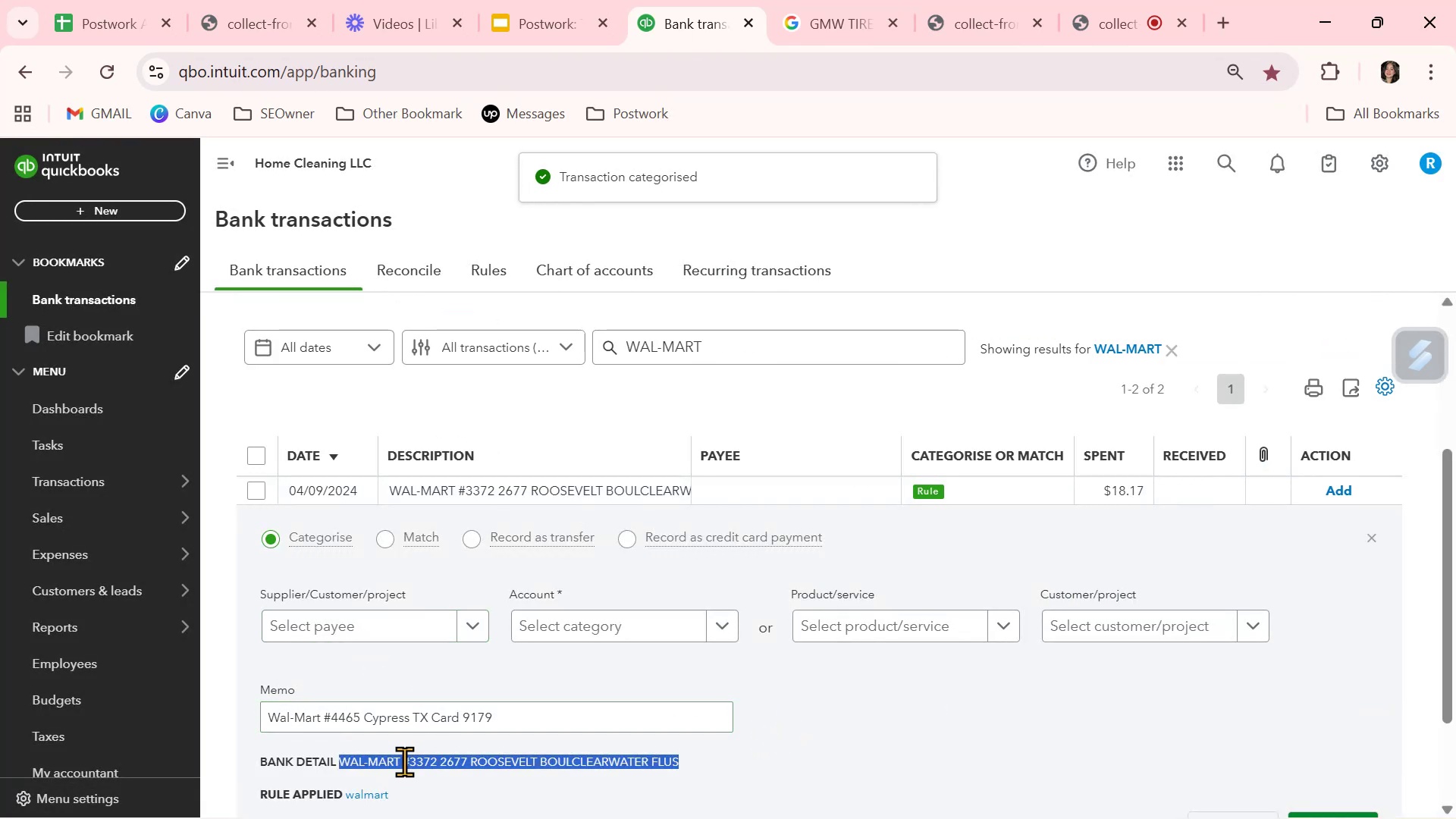 
key(Control+C)
 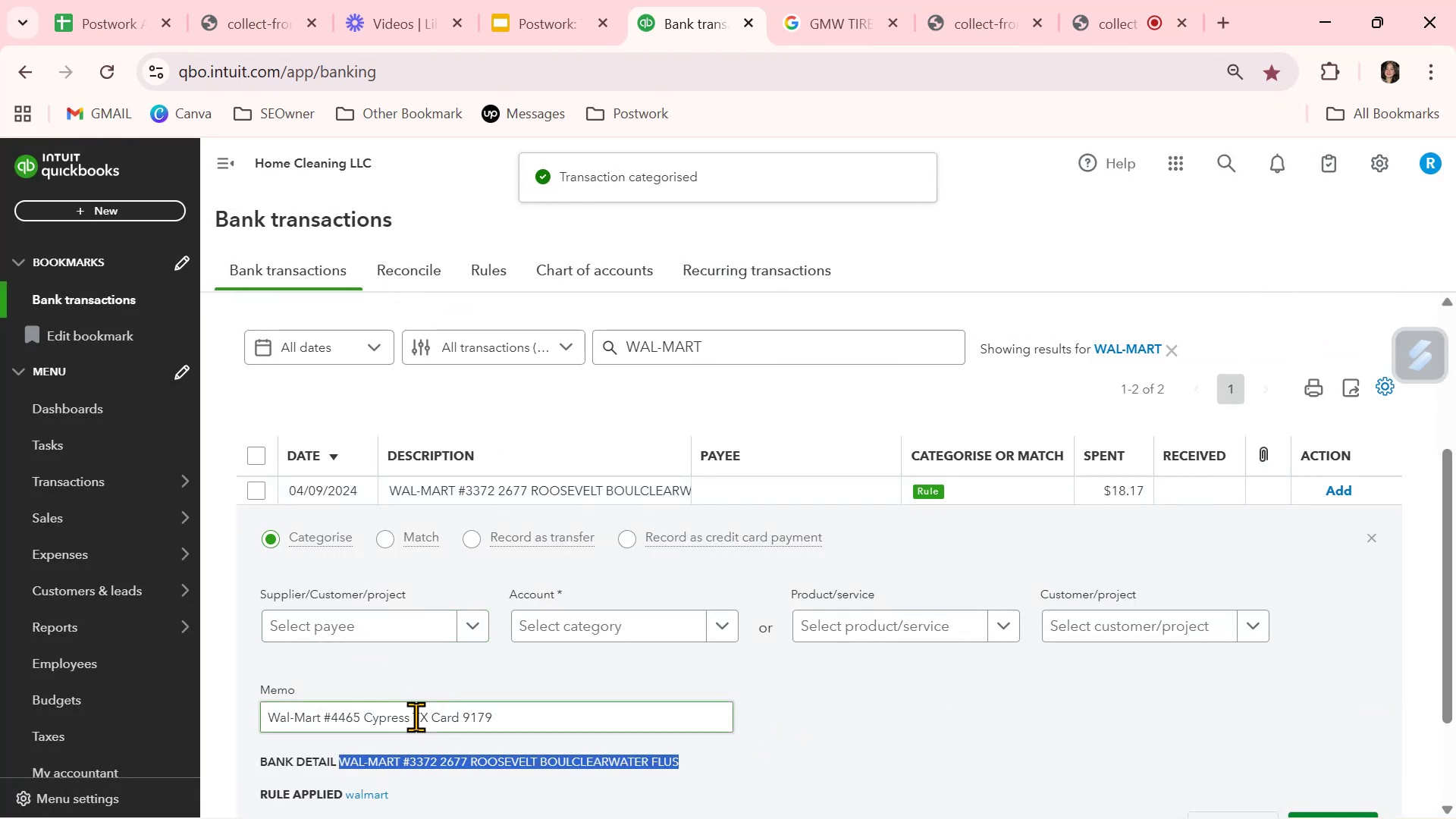 
double_click([416, 717])
 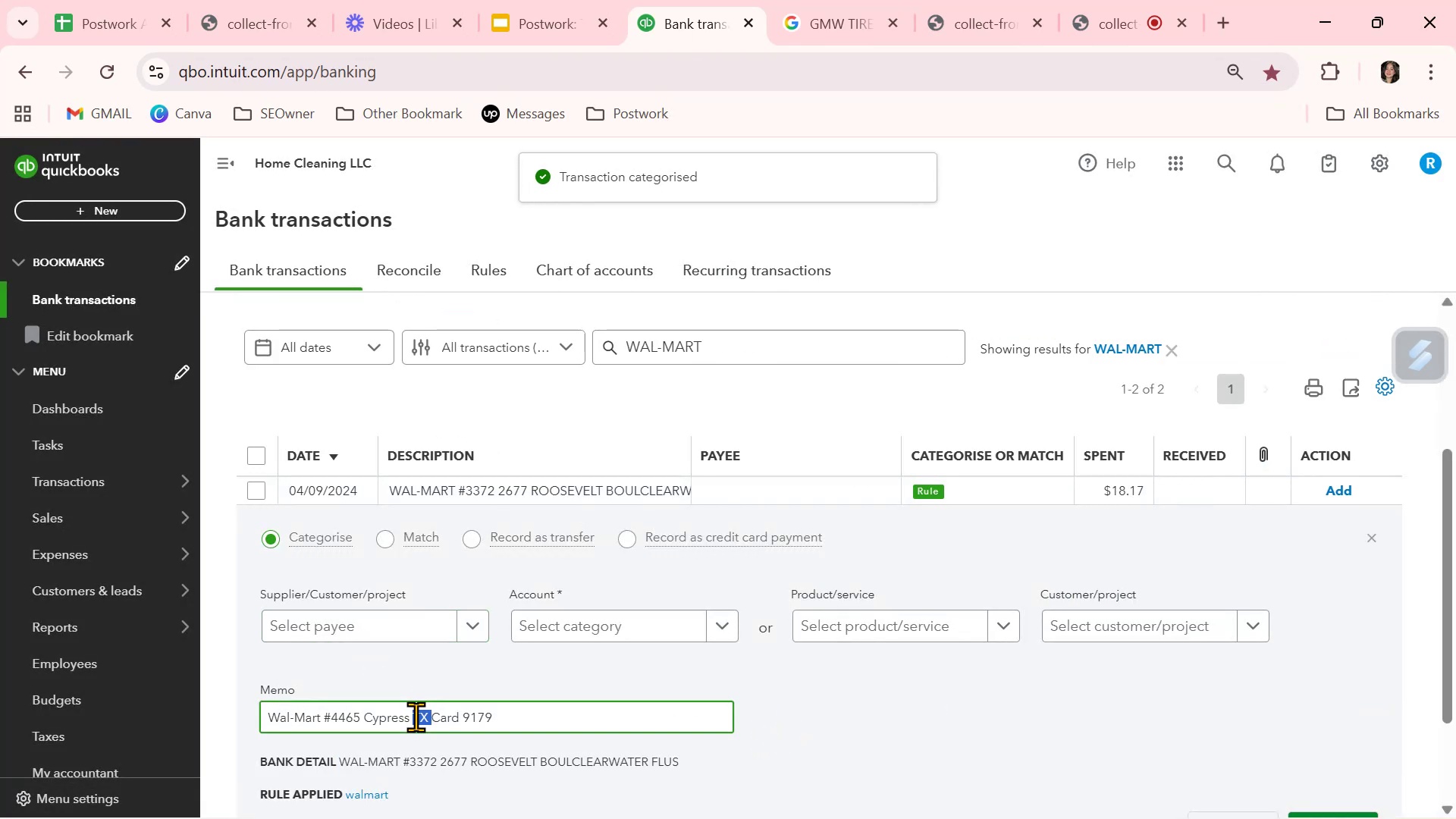 
triple_click([416, 717])
 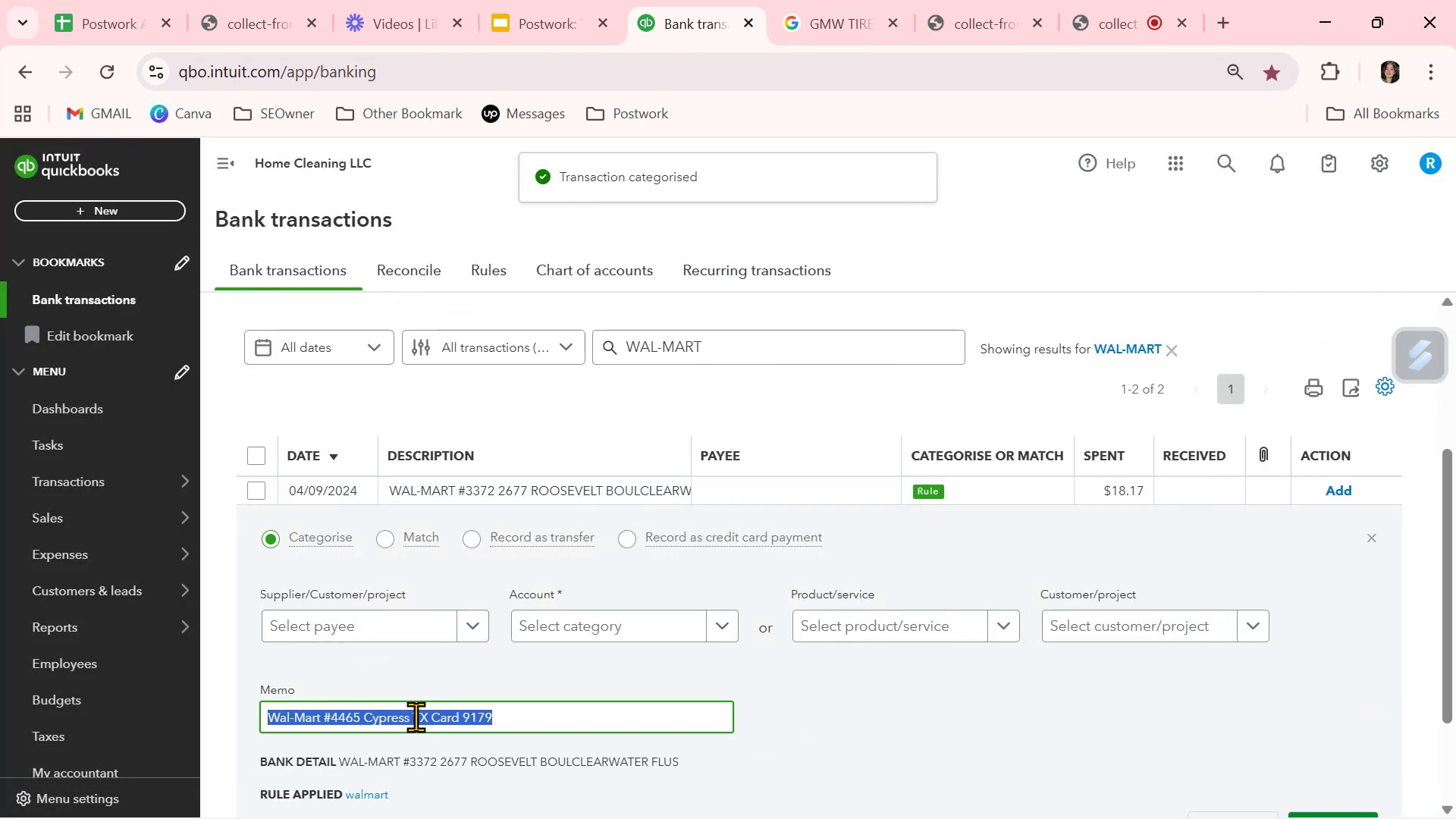 
key(Control+ControlLeft)
 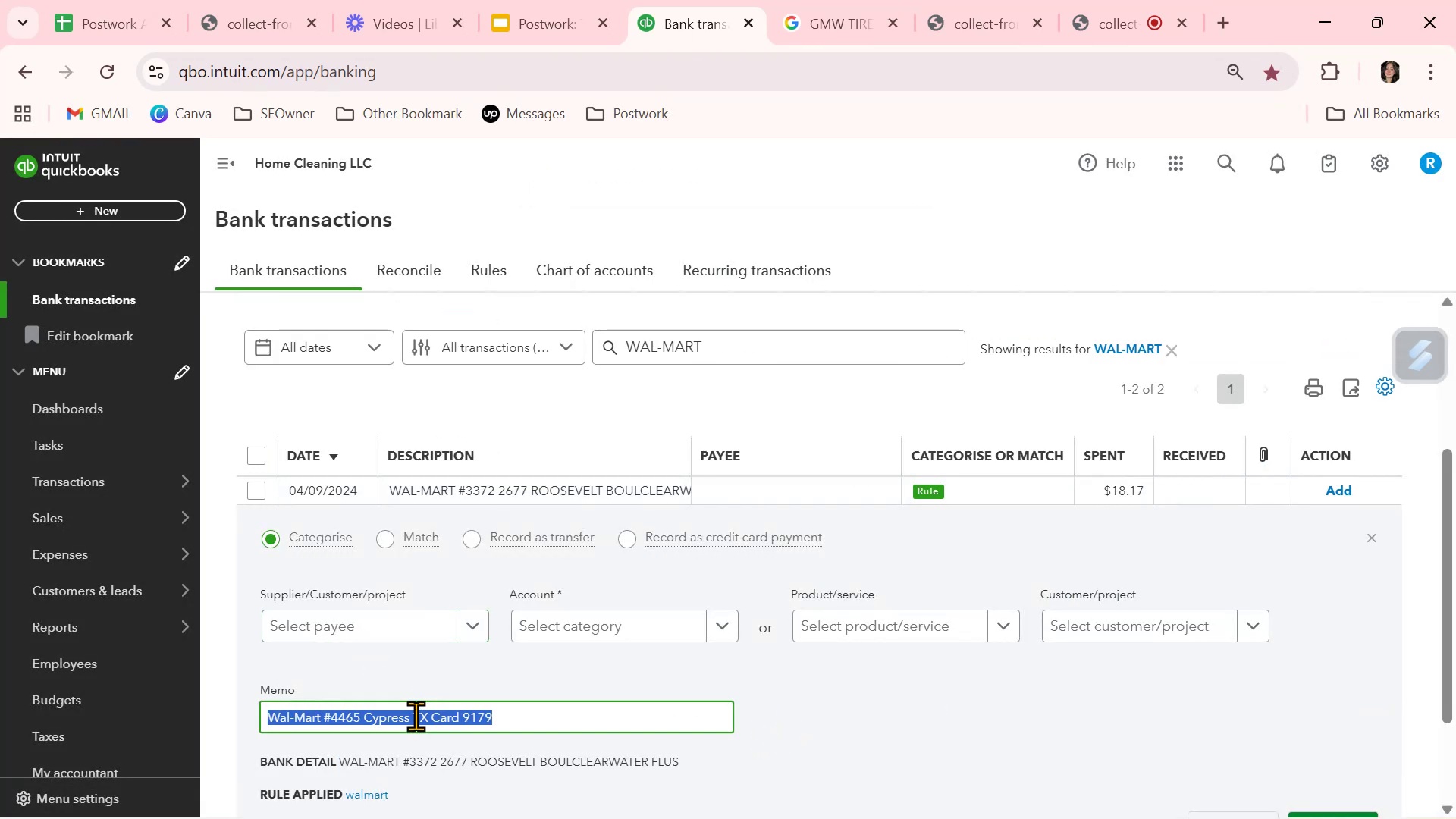 
key(Control+V)
 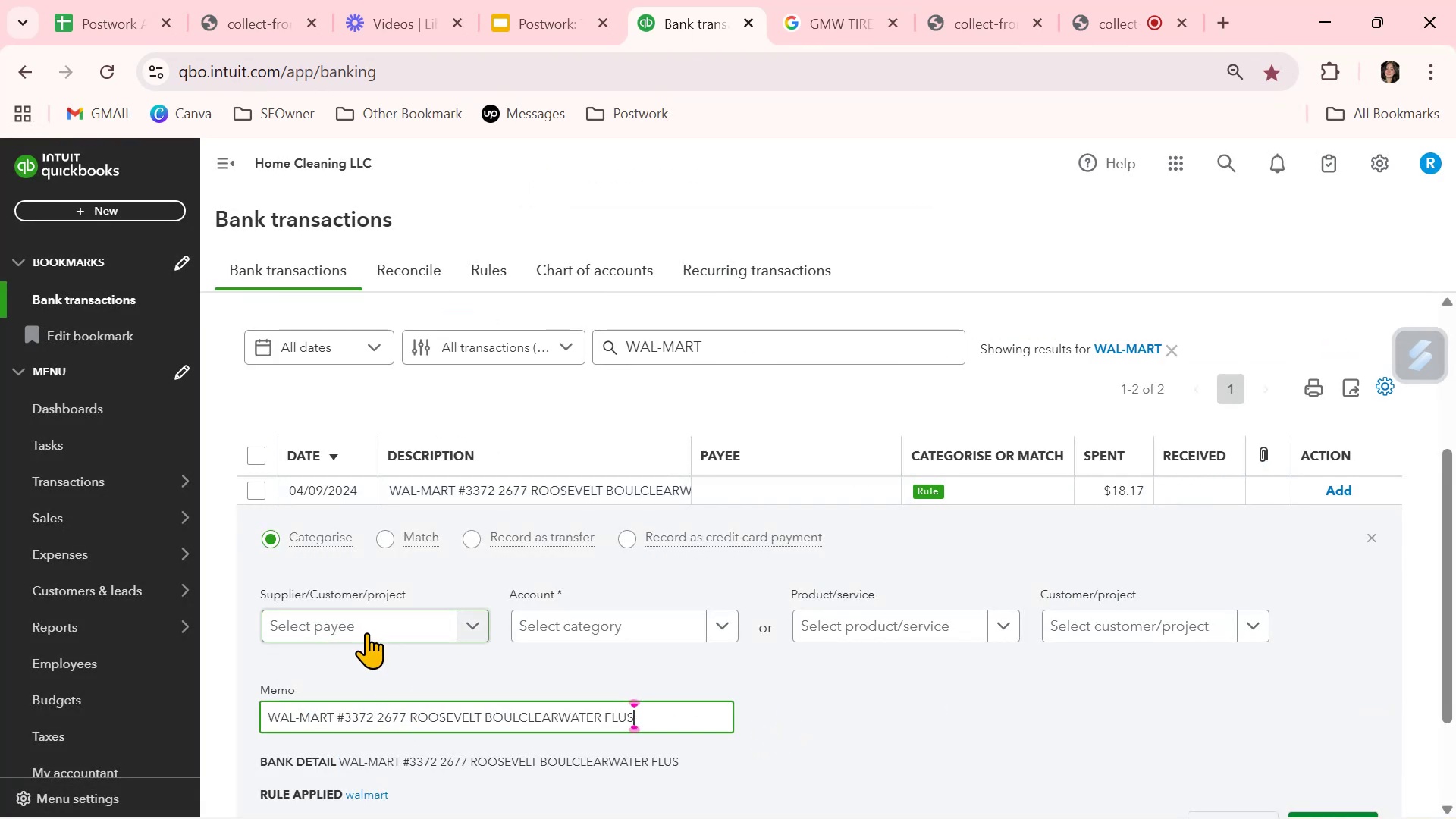 
left_click([366, 631])
 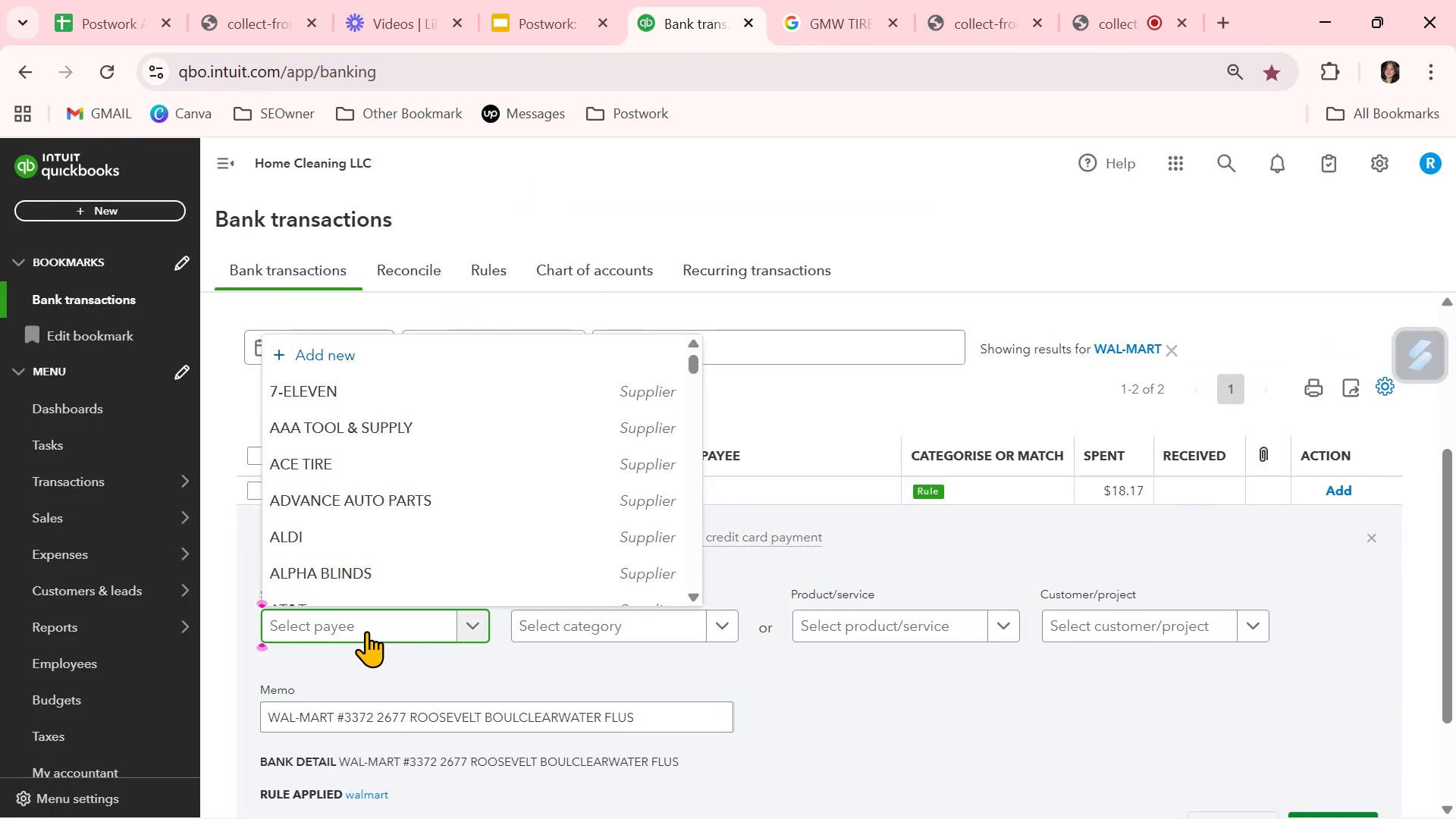 
type(wal)
 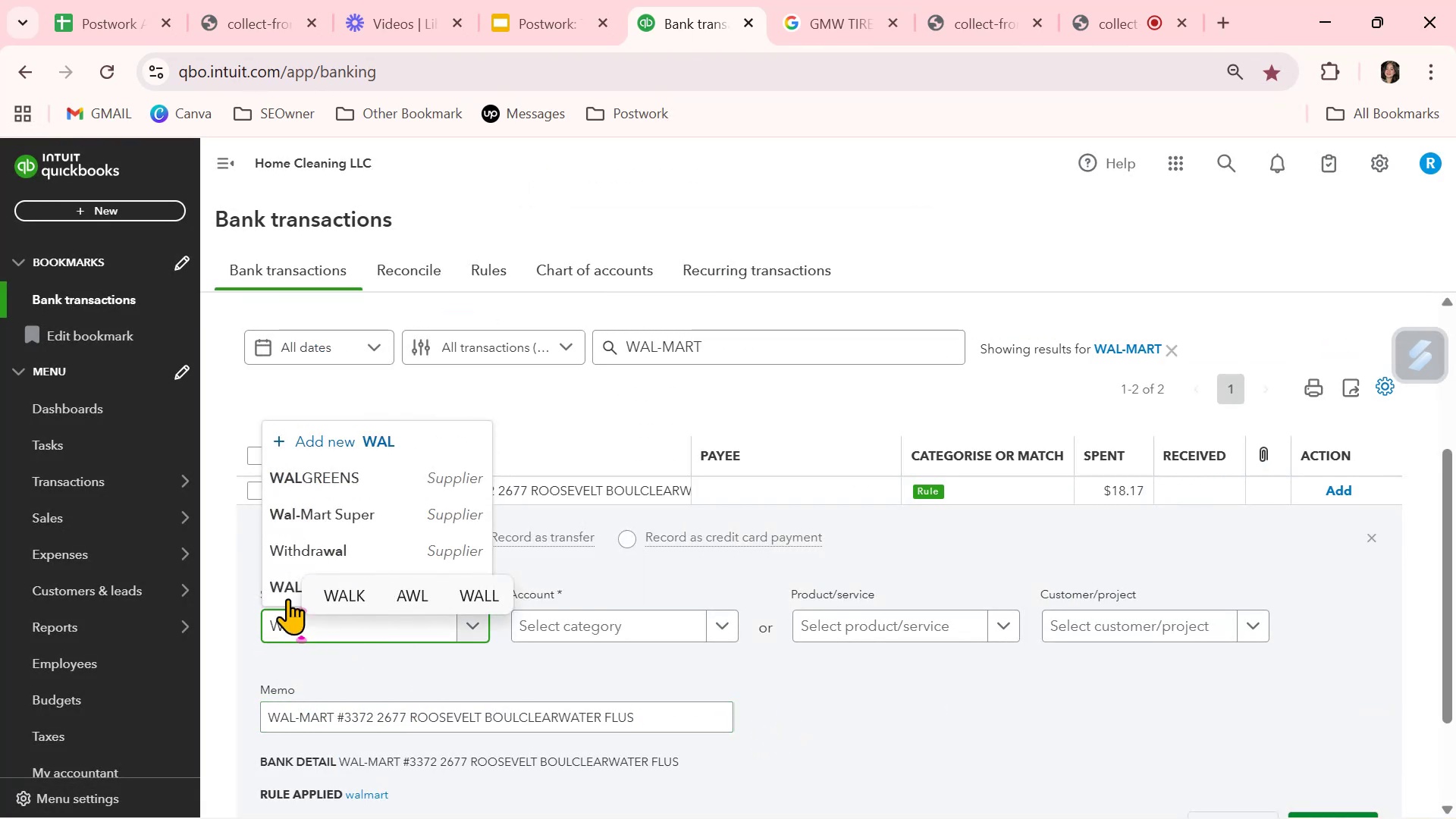 
left_click([282, 595])
 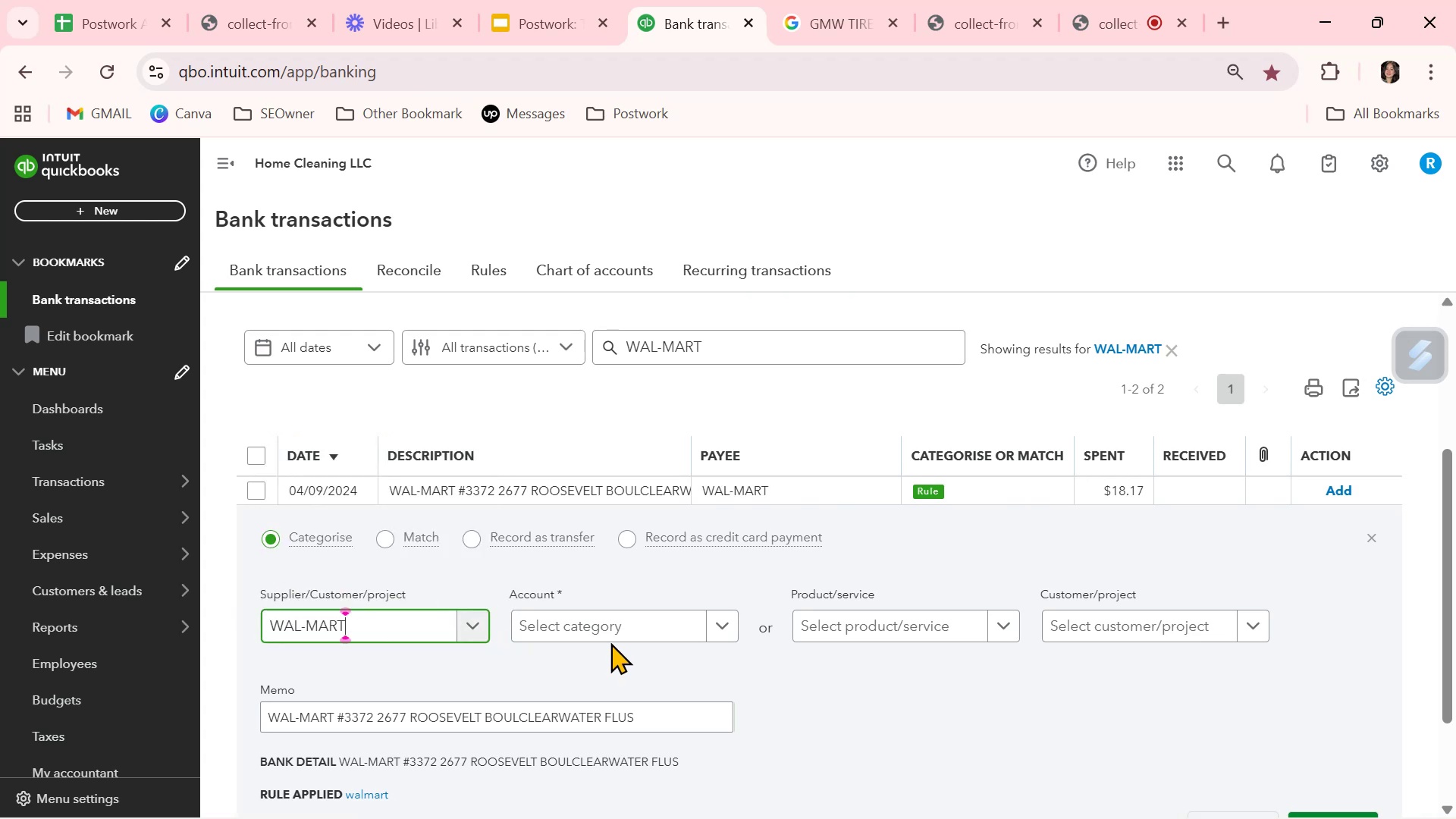 
left_click([613, 631])
 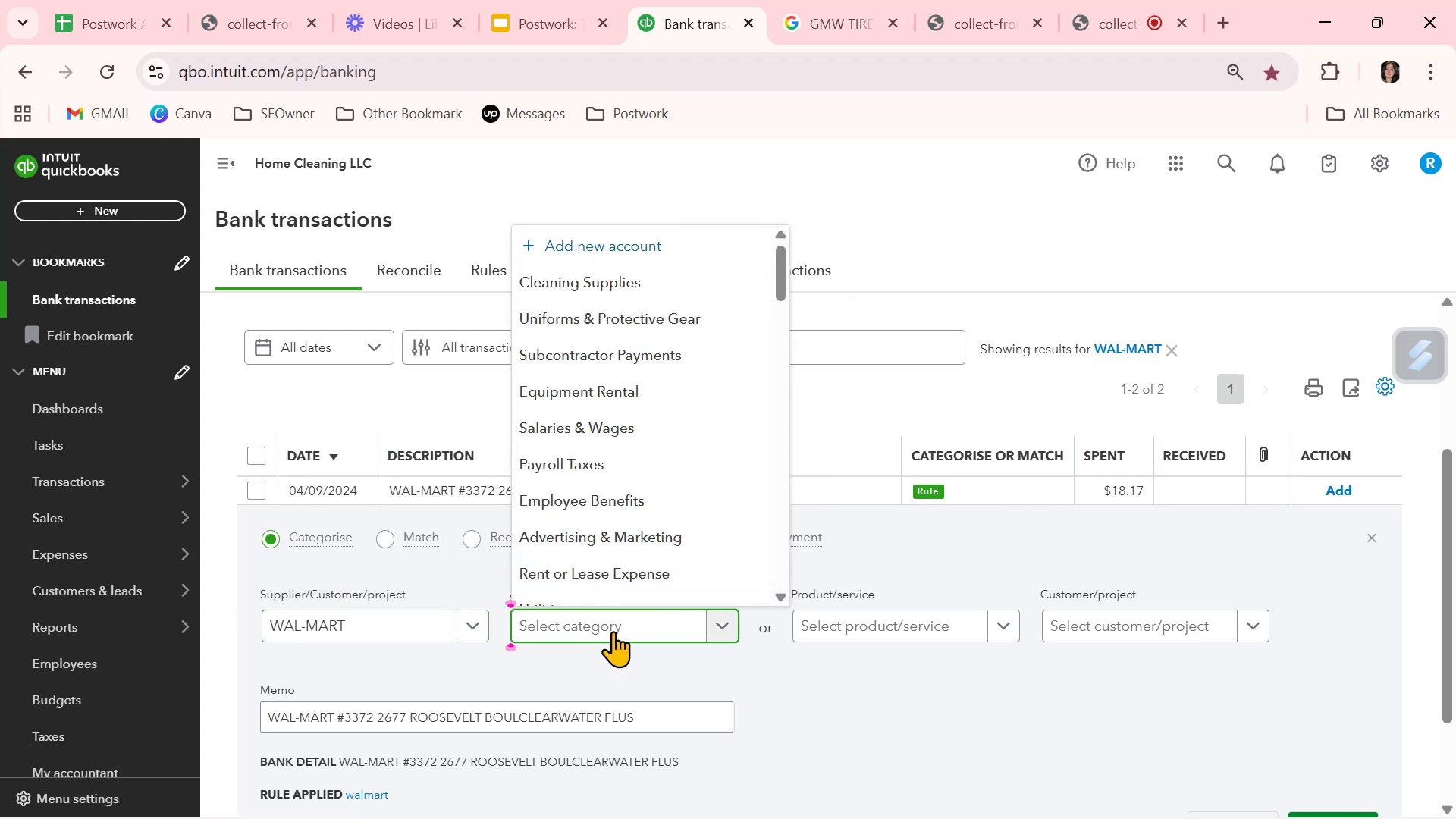 
type(gen)
 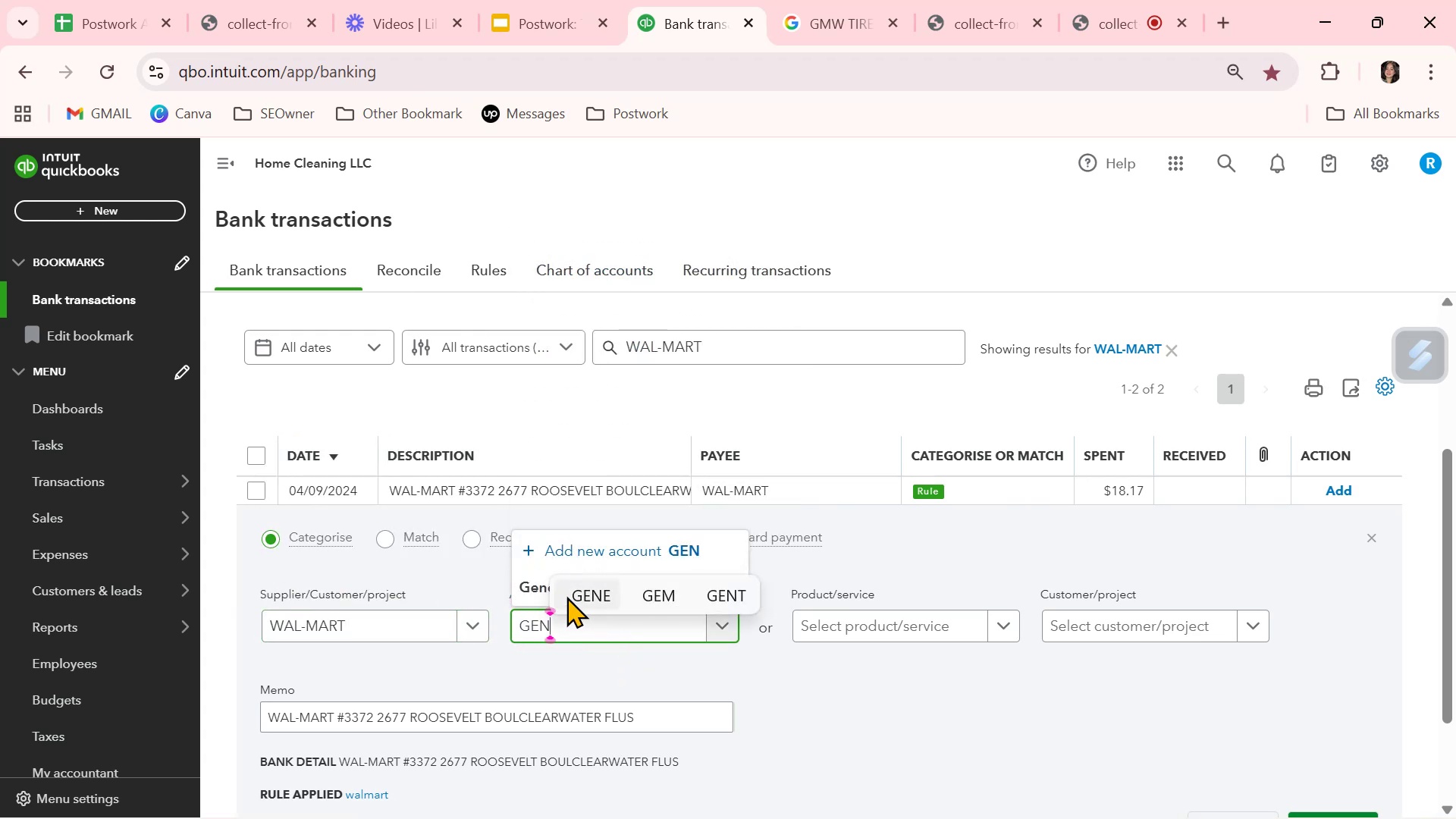 
left_click([519, 583])
 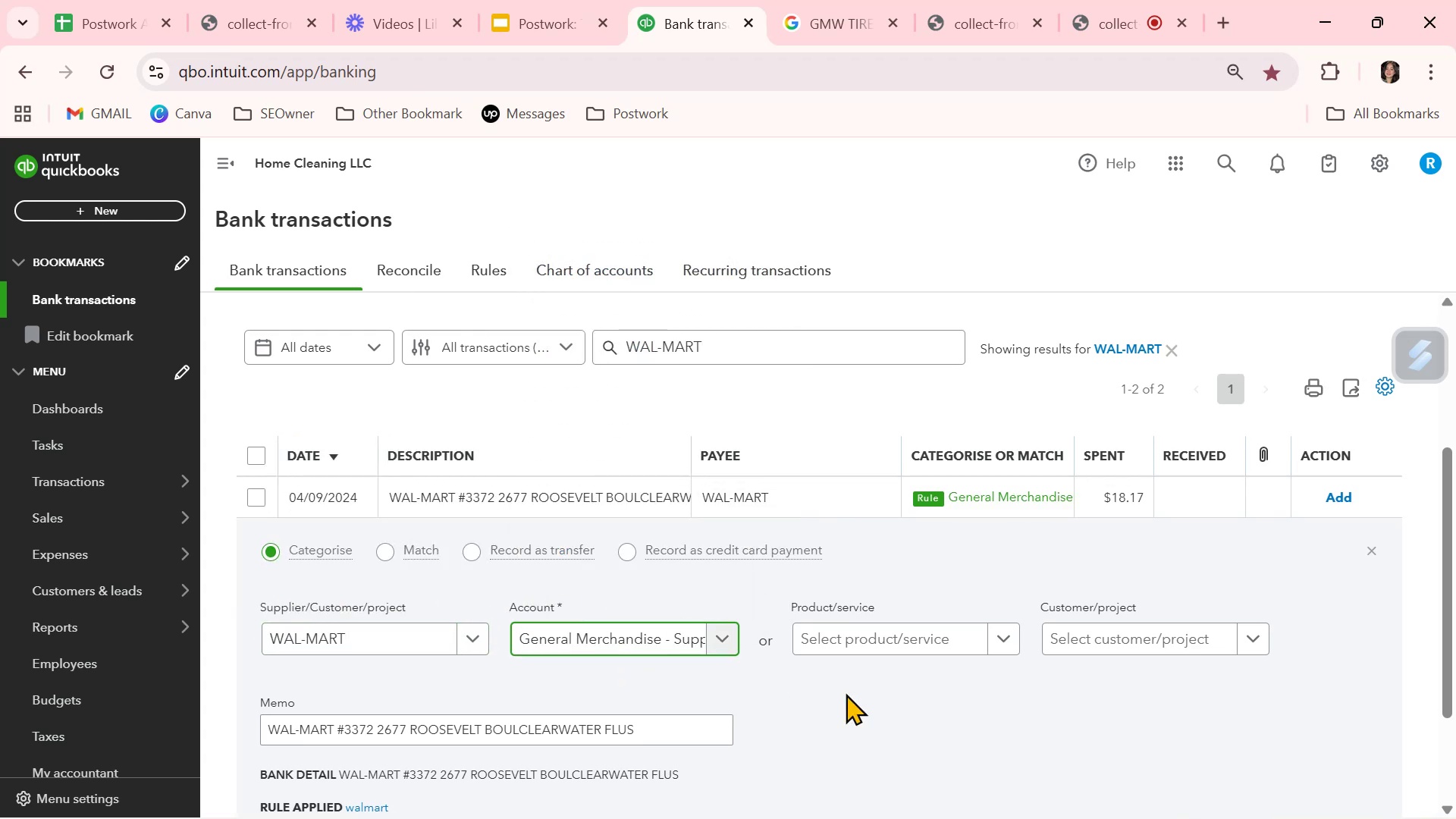 
scroll: coordinate [910, 698], scroll_direction: down, amount: 3.0
 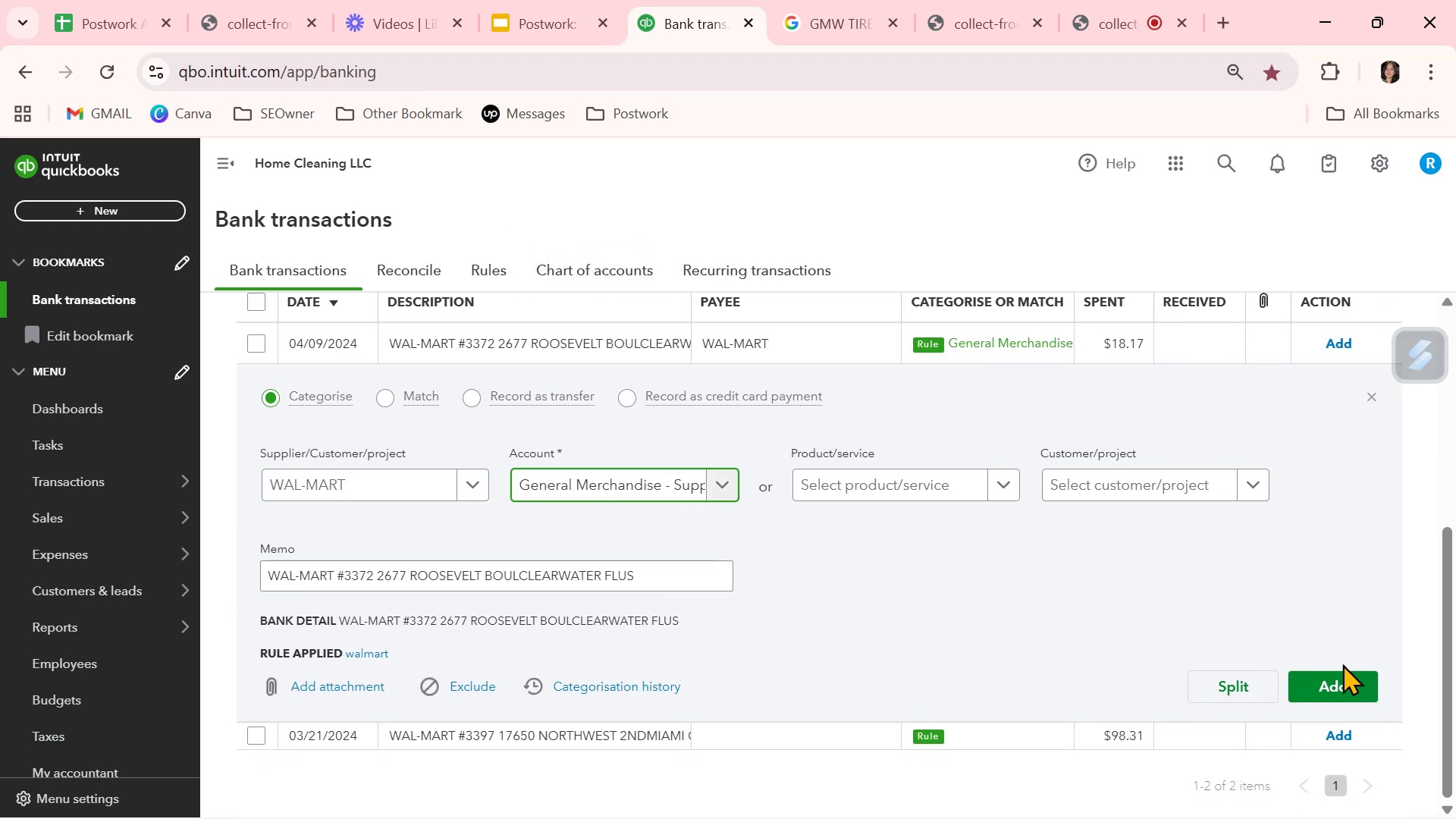 
left_click([1351, 679])
 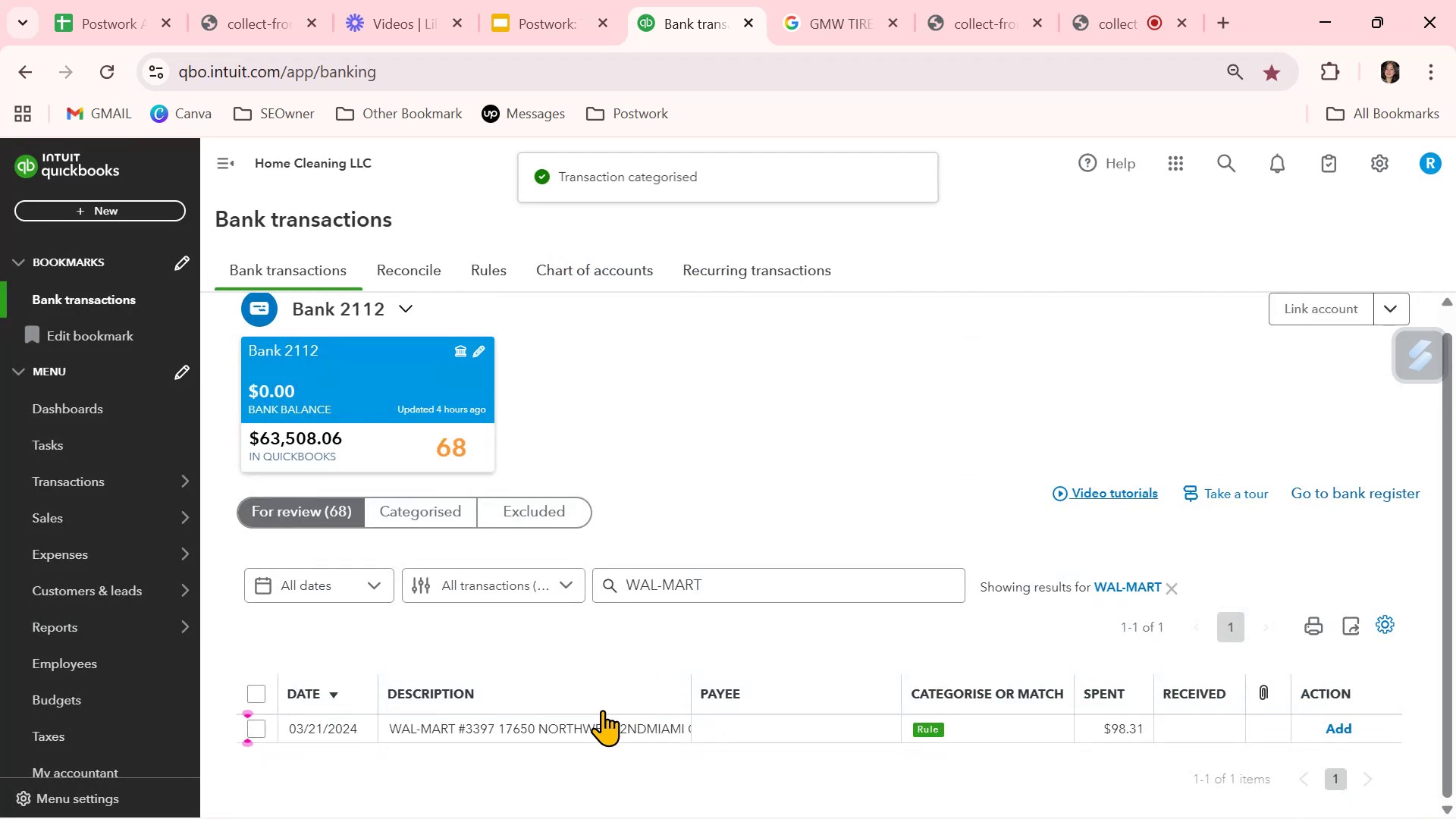 
scroll: coordinate [502, 725], scroll_direction: down, amount: 3.0
 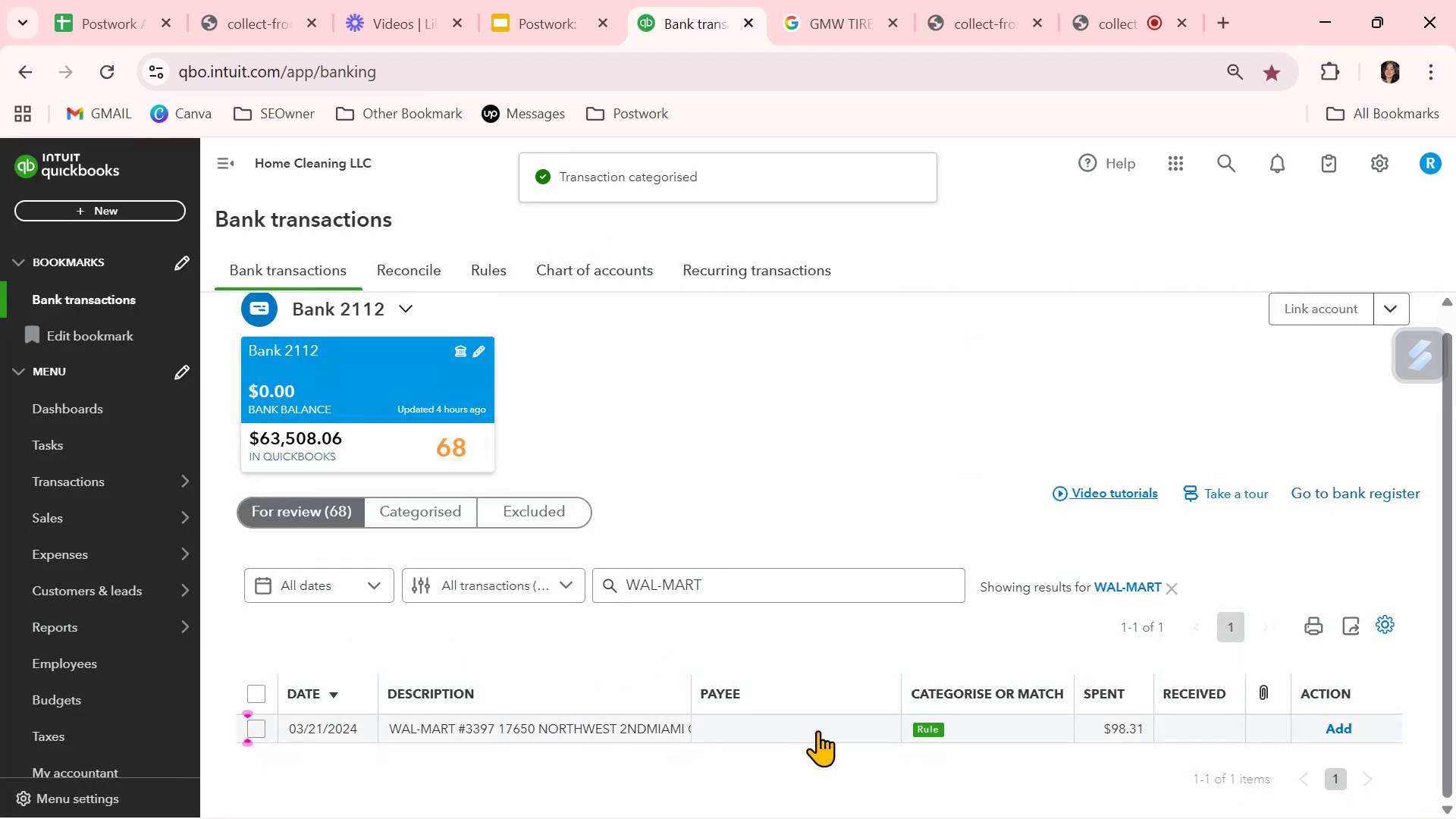 
left_click([817, 730])
 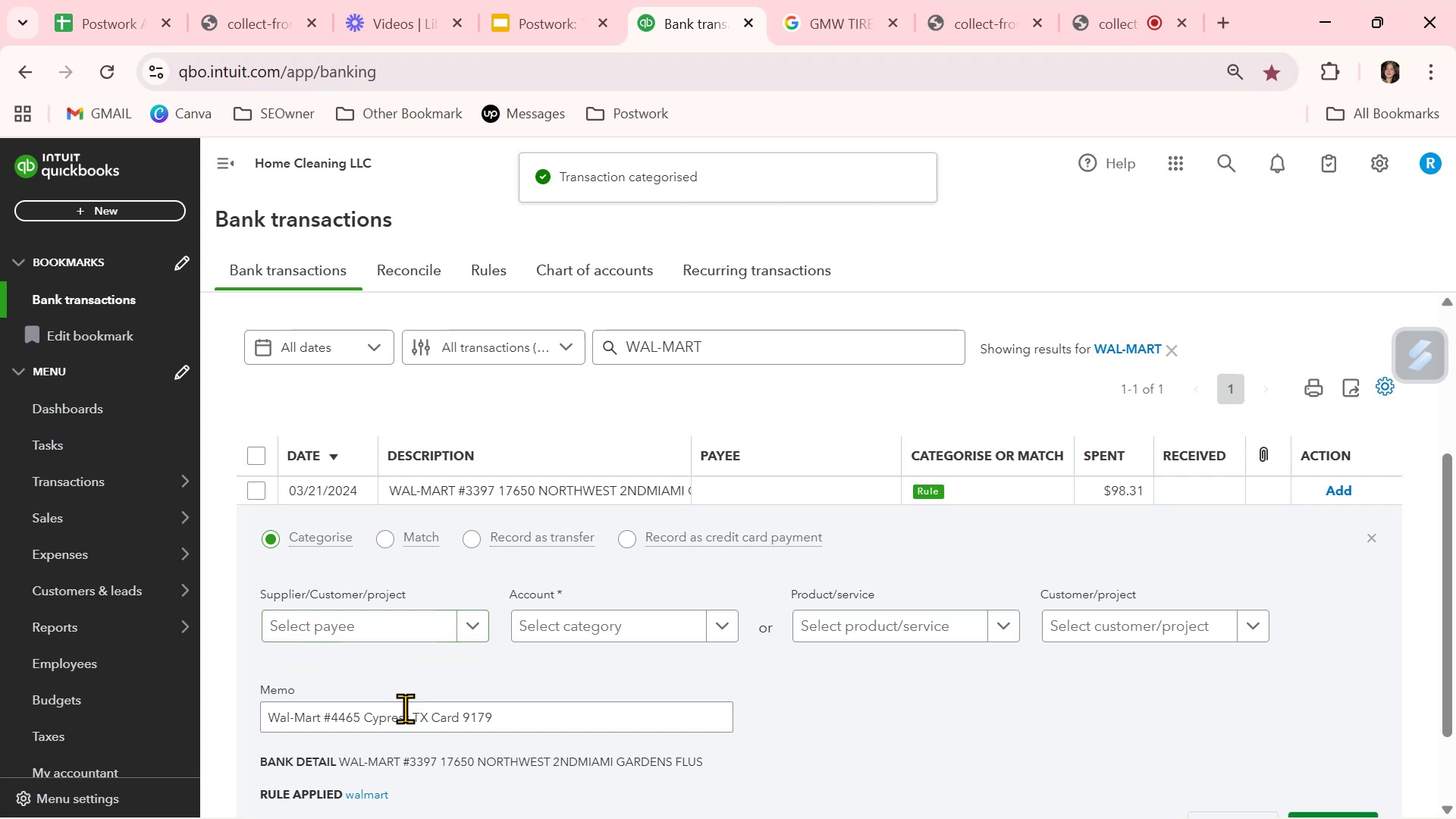 
left_click([451, 752])
 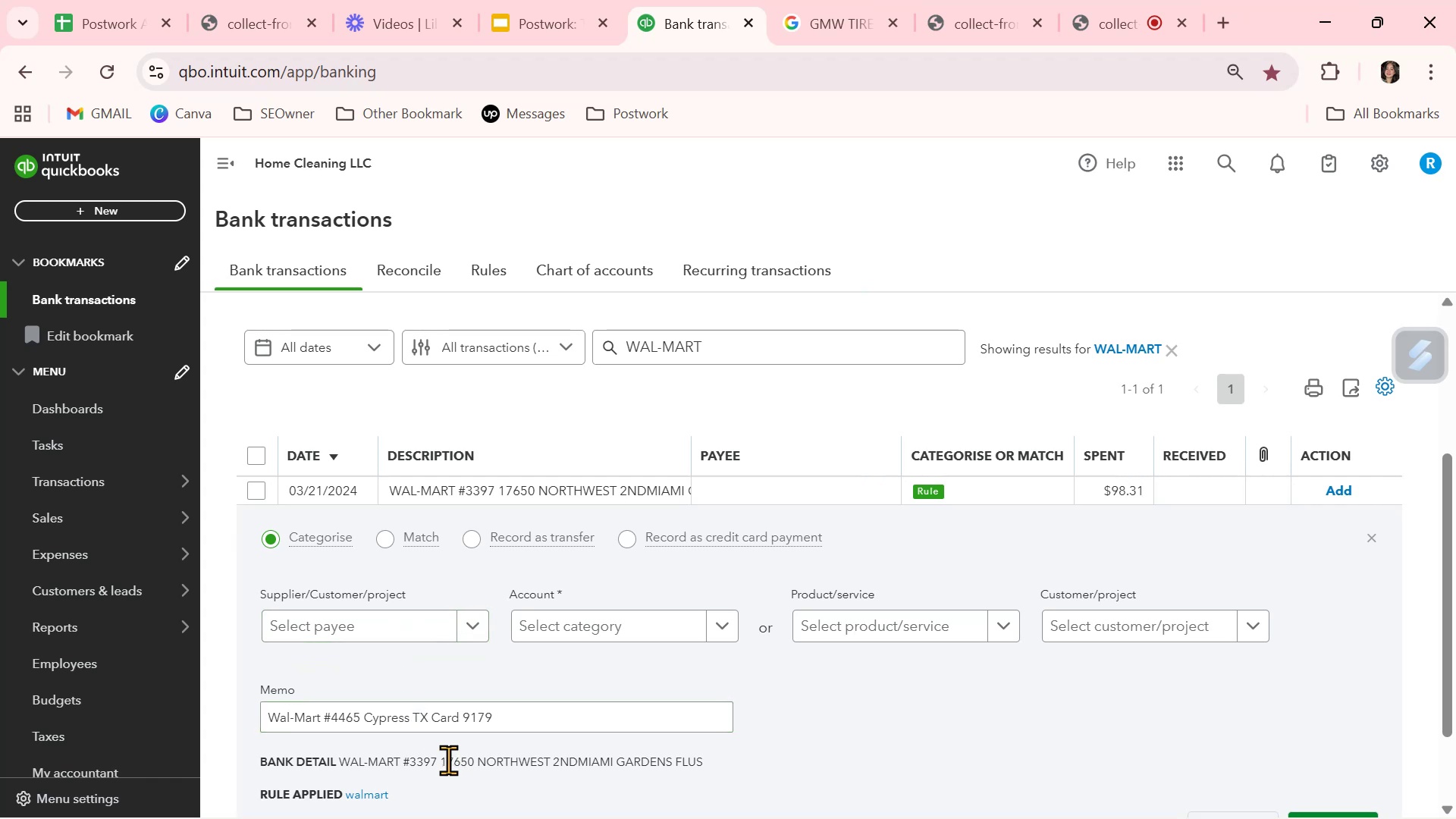 
double_click([448, 760])
 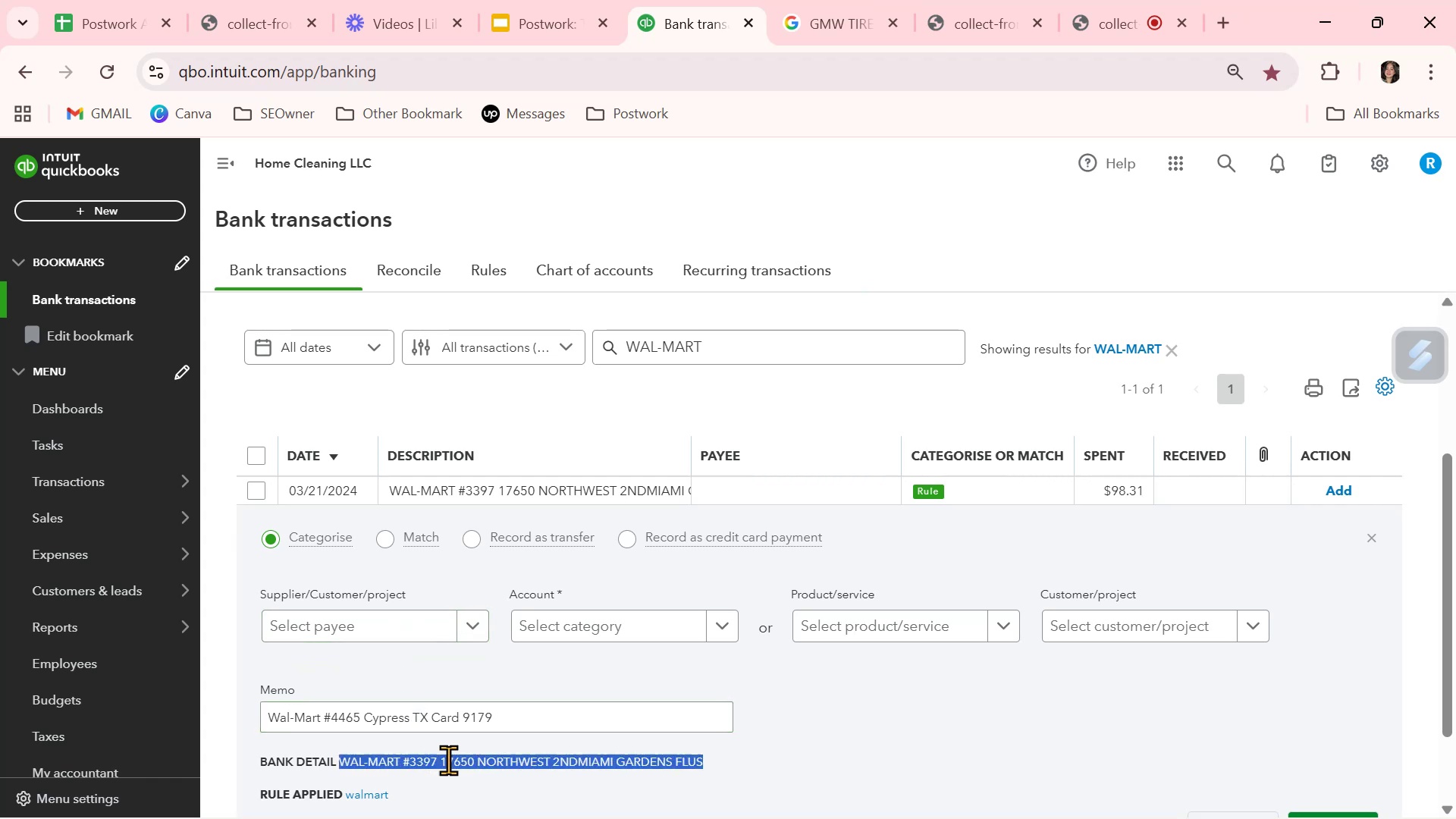 
triple_click([448, 760])
 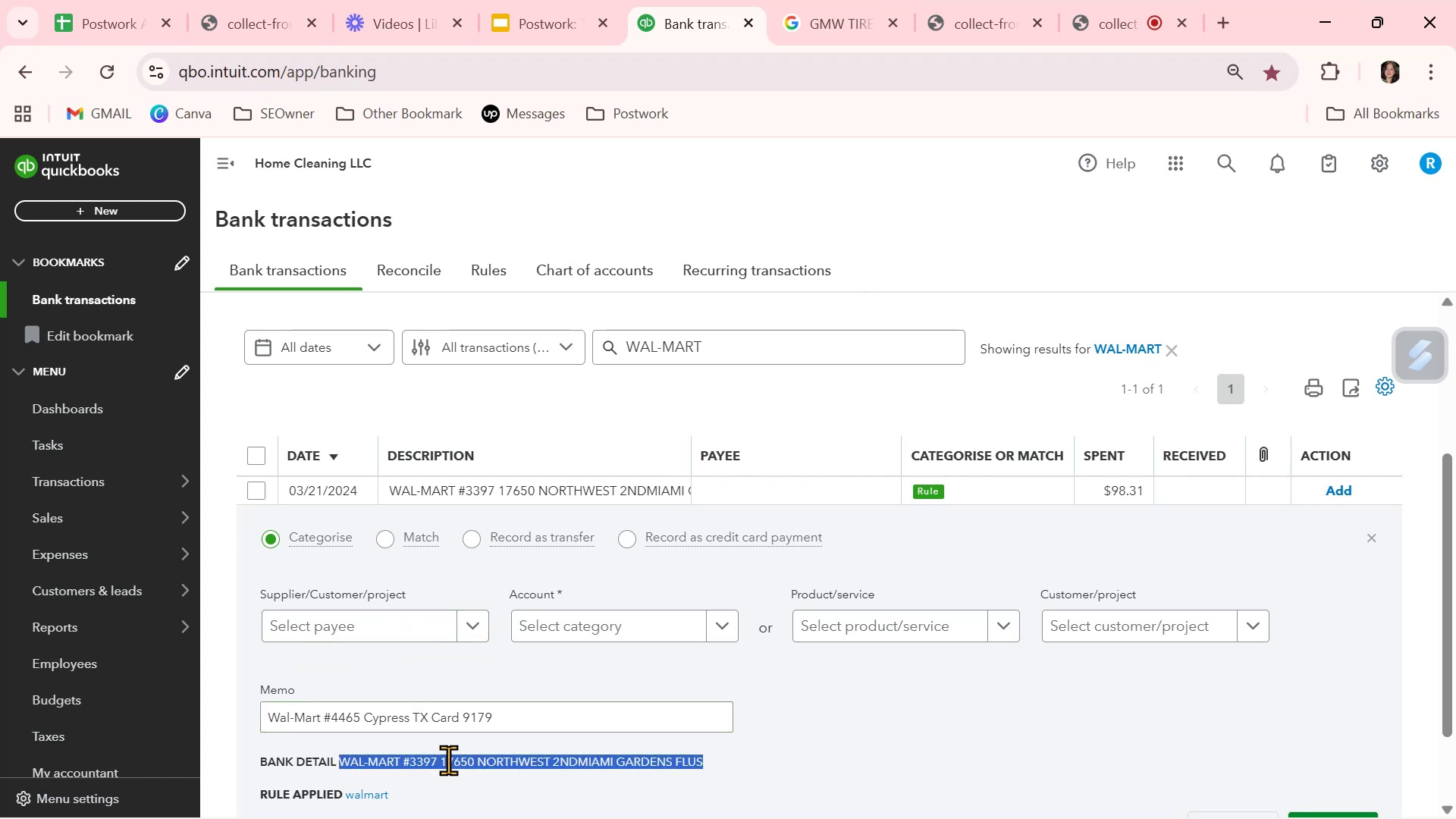 
key(Control+ControlLeft)
 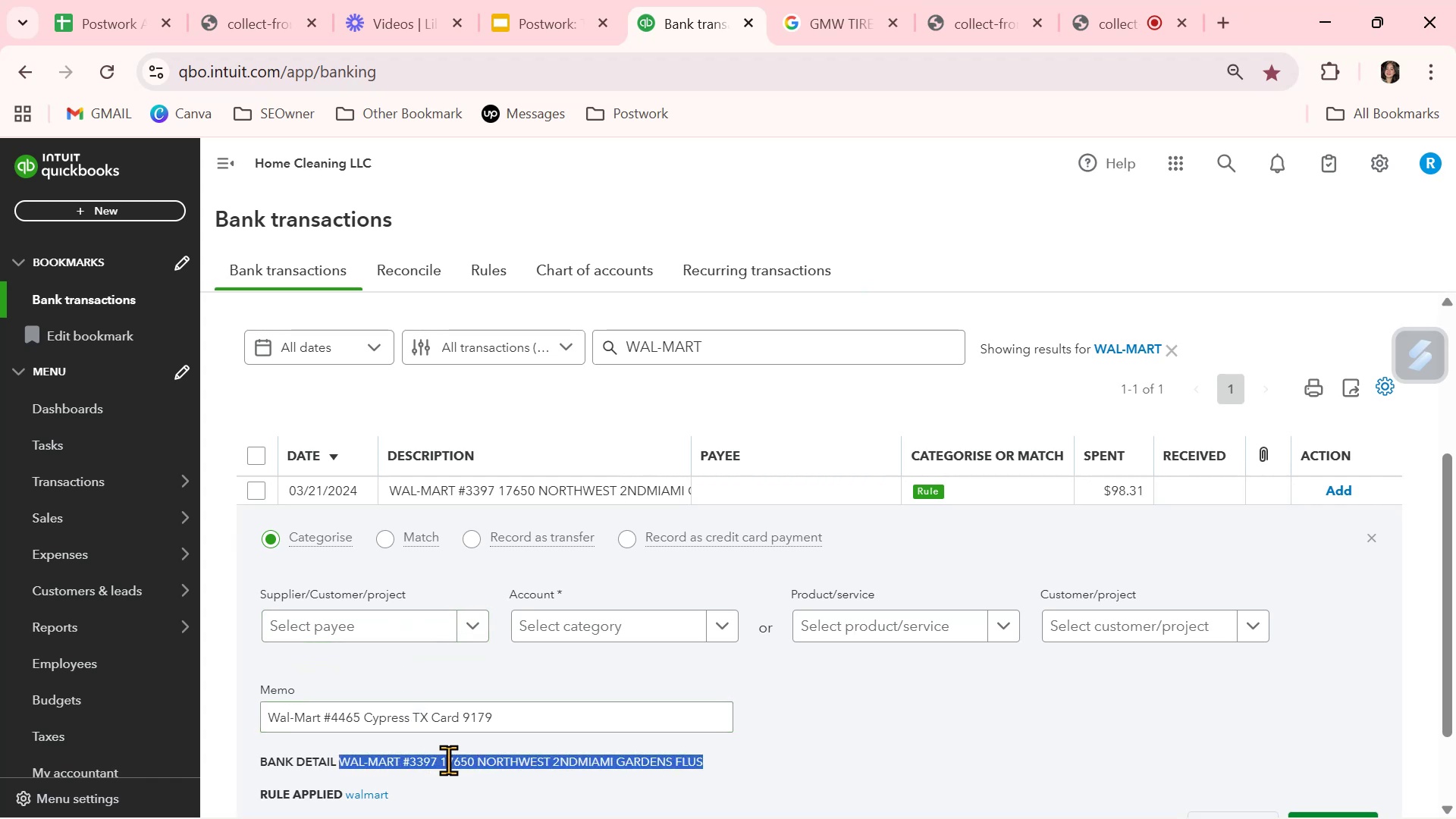 
key(Control+C)
 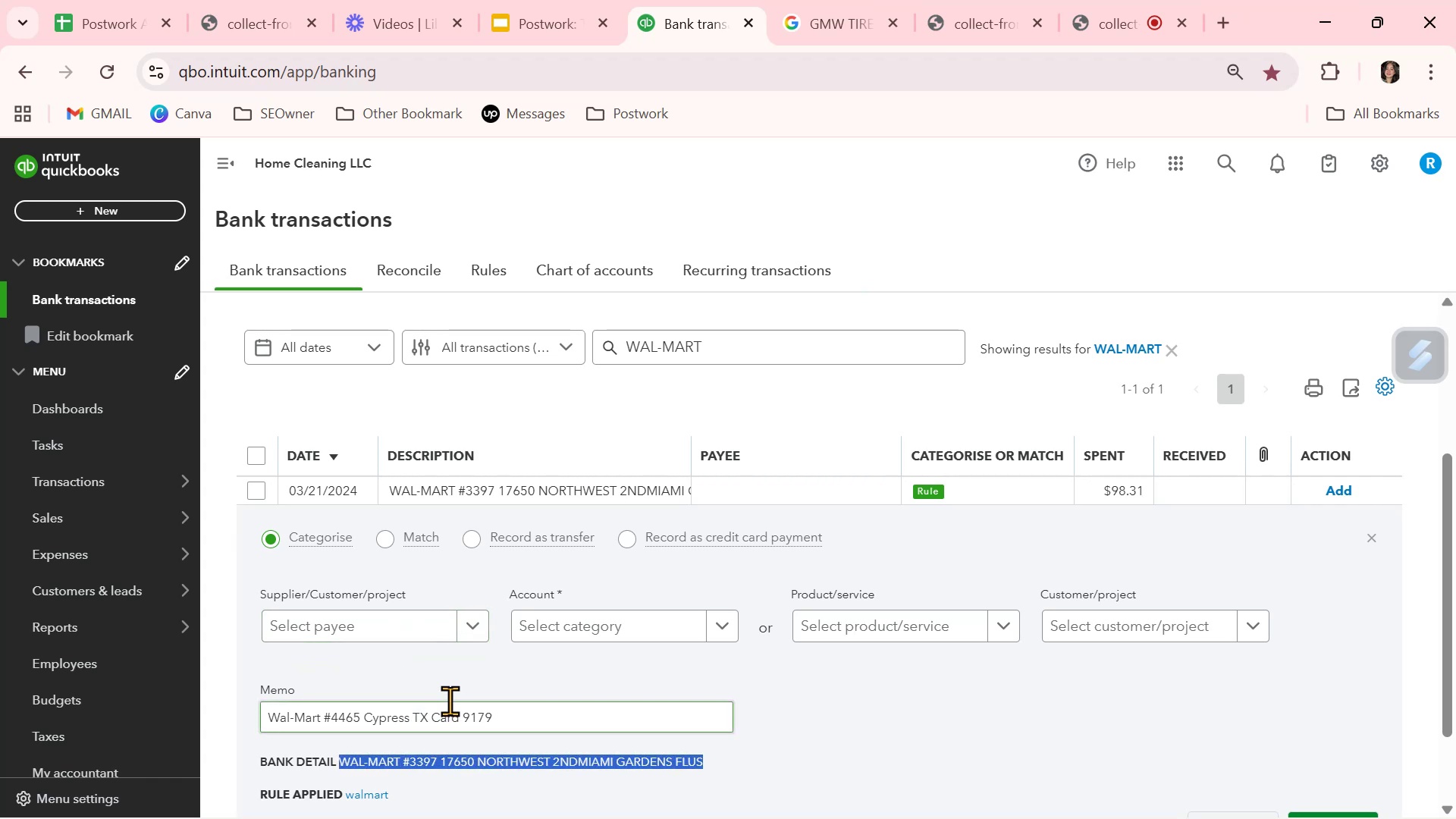 
double_click([450, 701])
 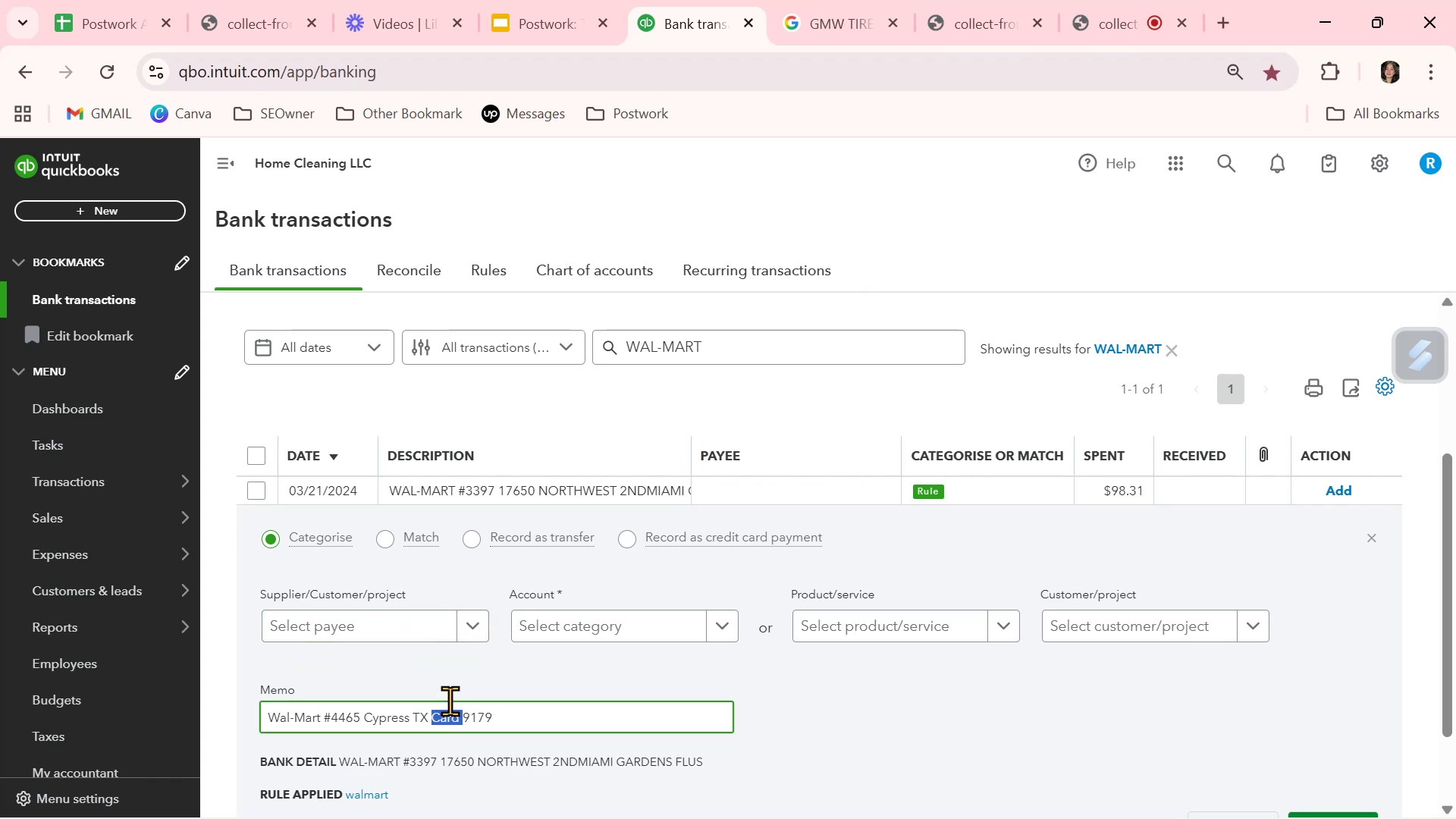 
triple_click([450, 701])
 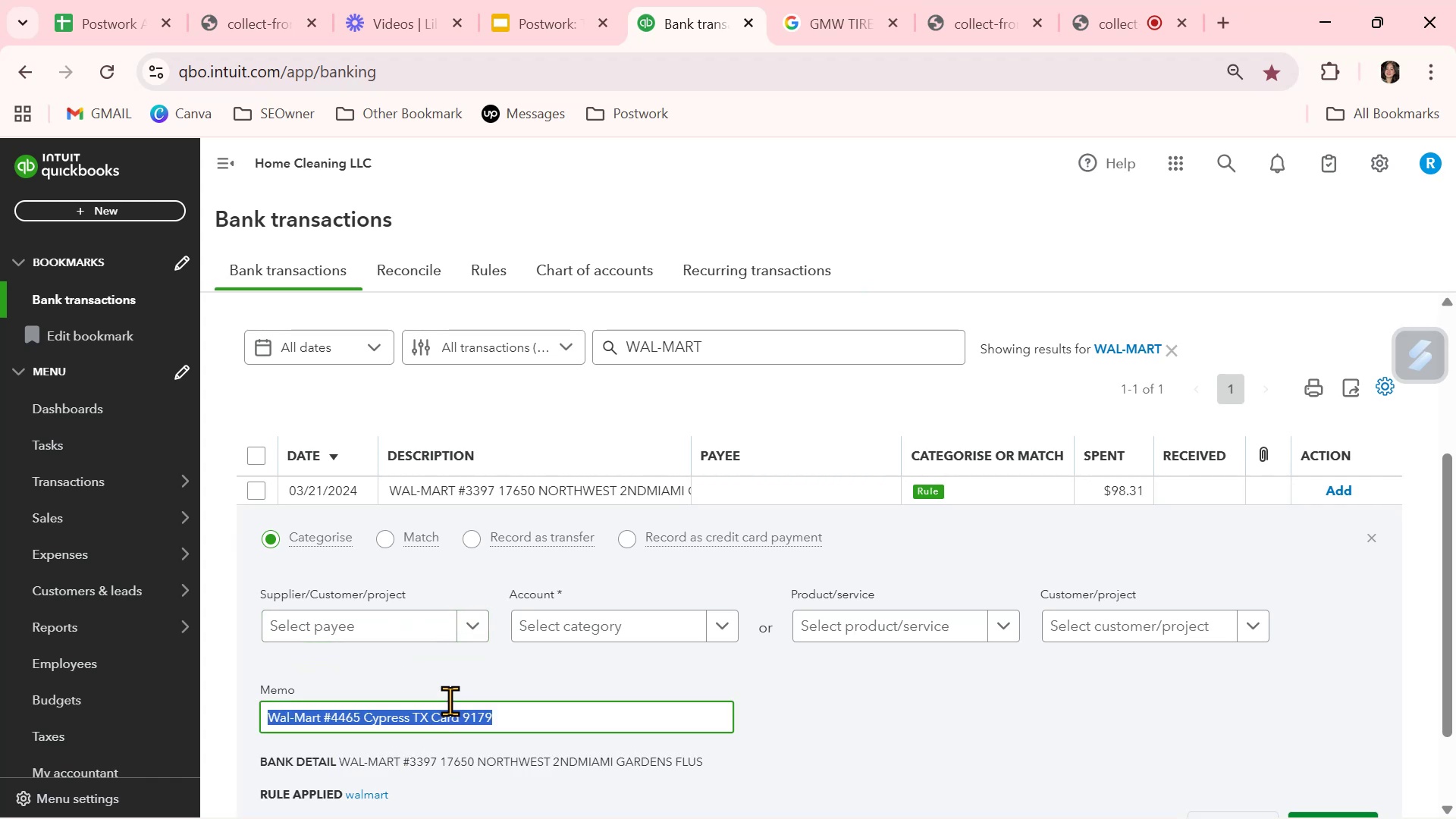 
key(Control+ControlLeft)
 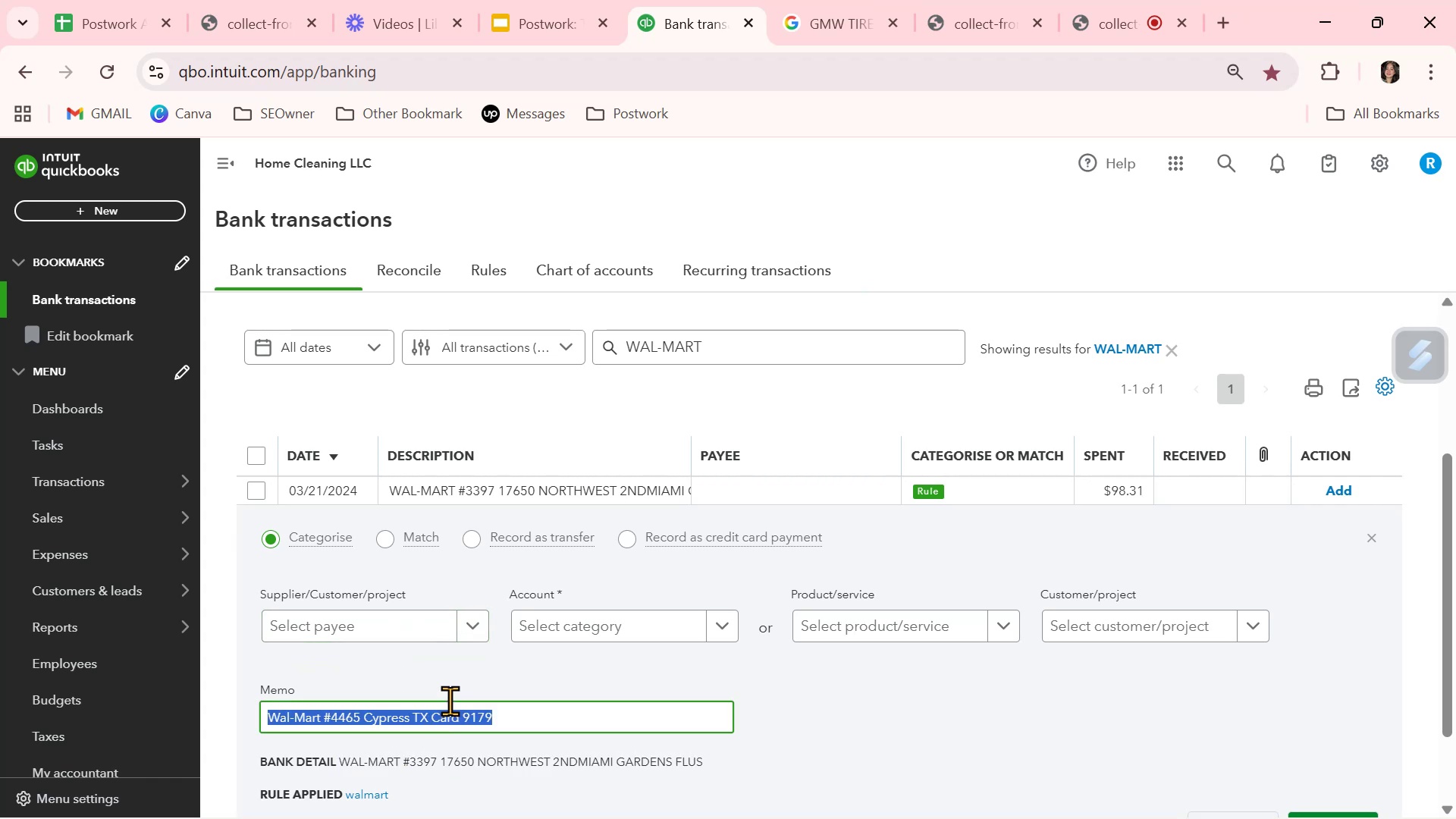 
key(Control+V)
 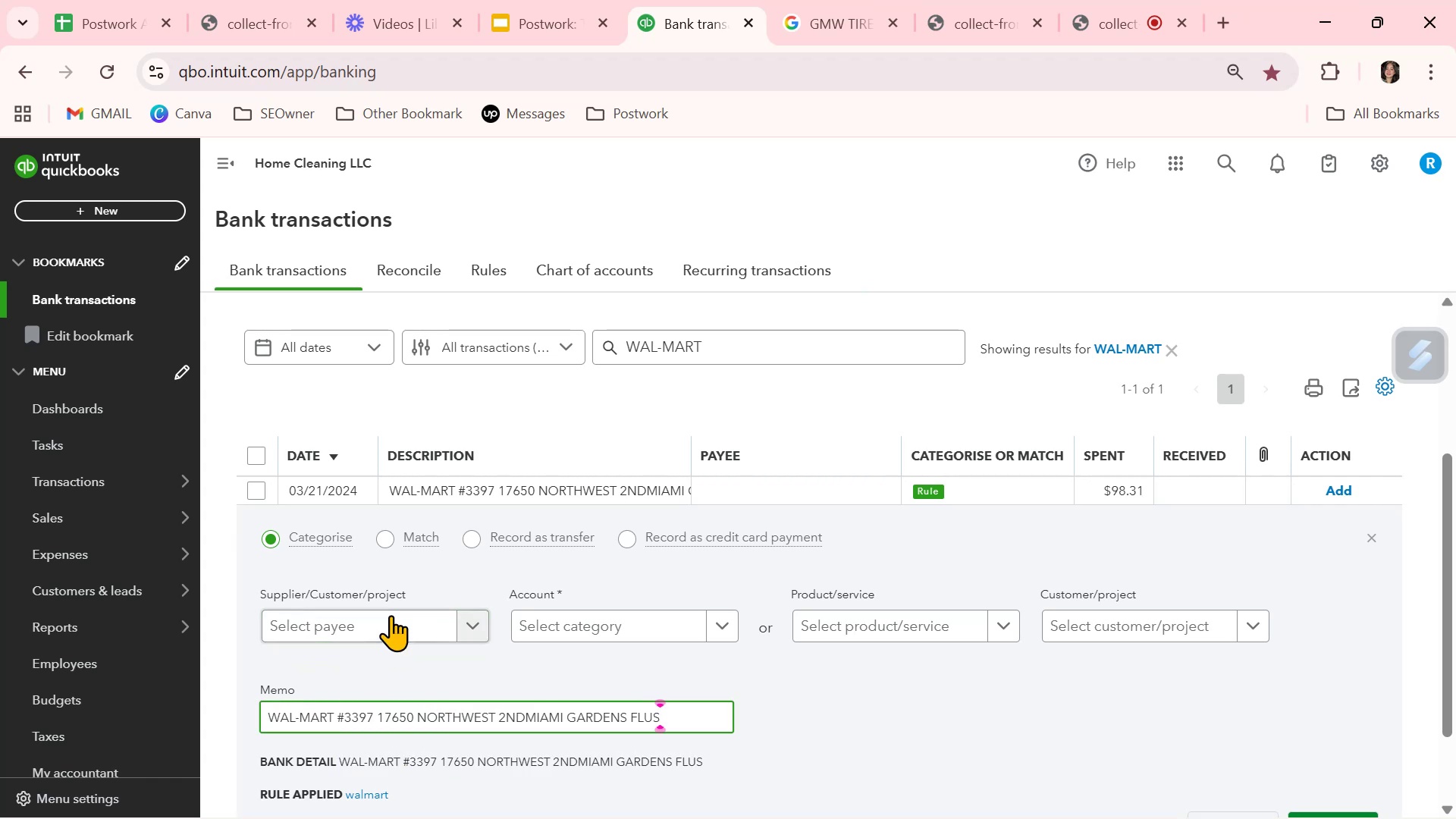 
left_click([391, 615])
 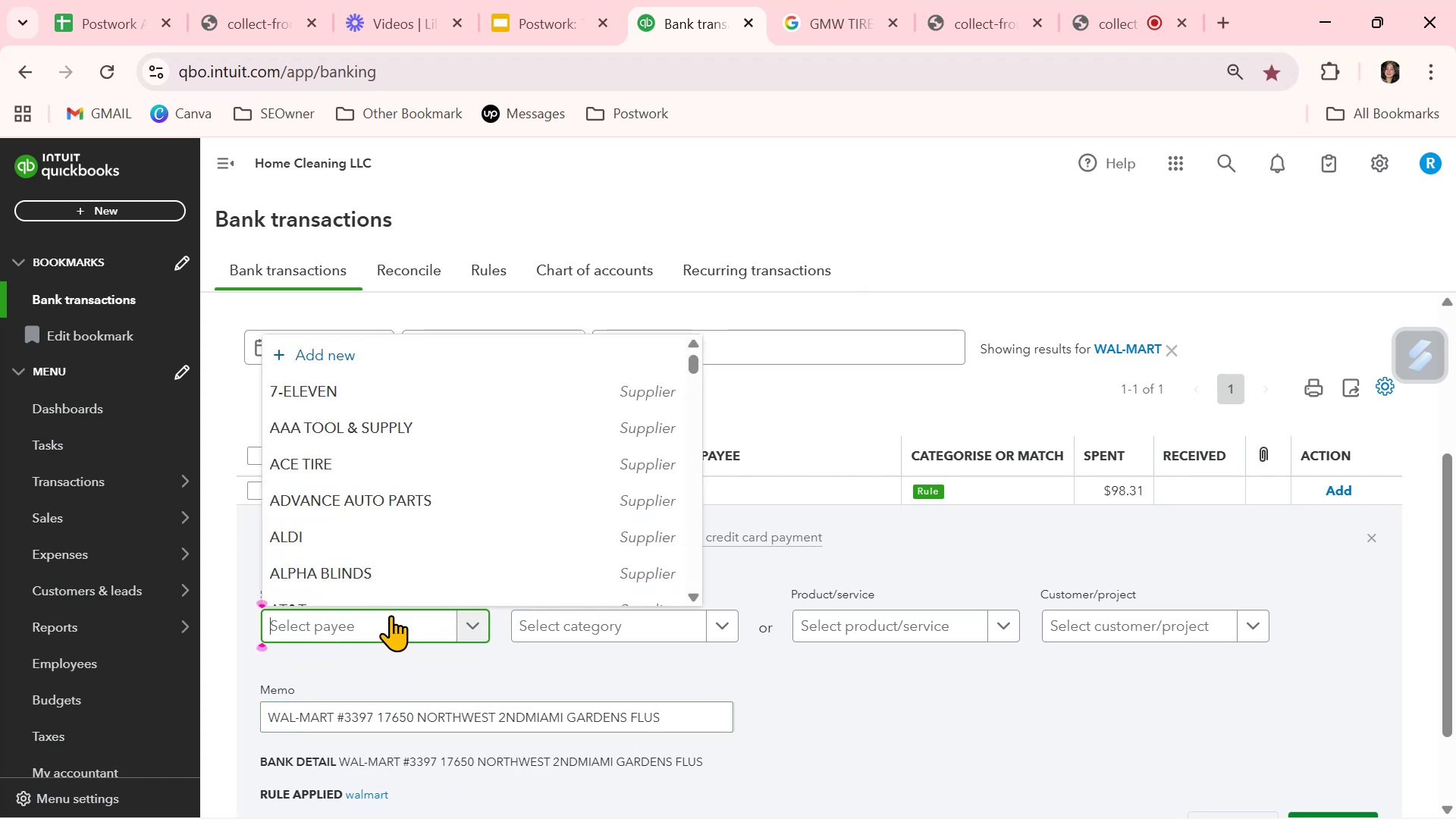 
type(wal)
 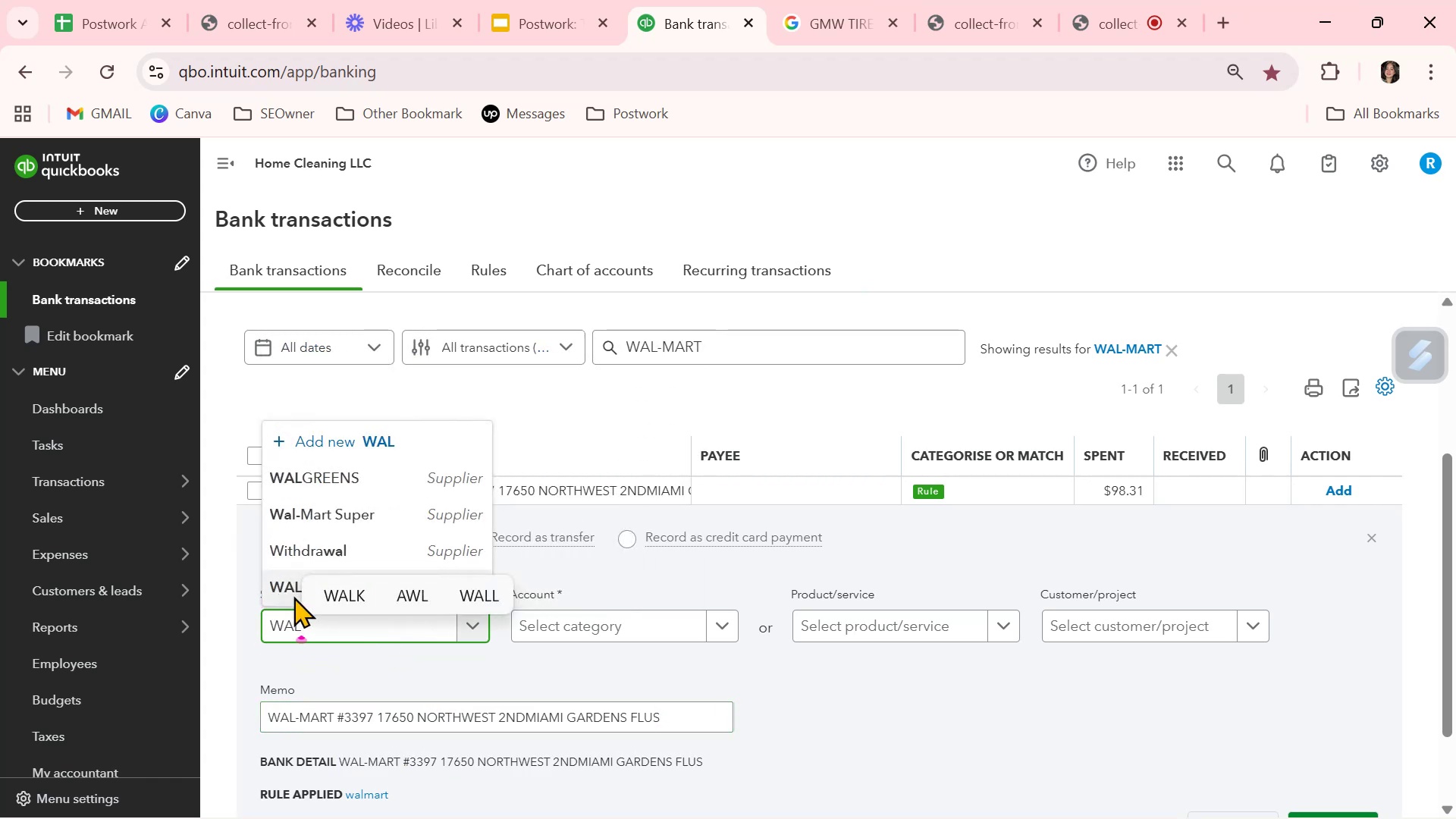 
left_click([283, 588])
 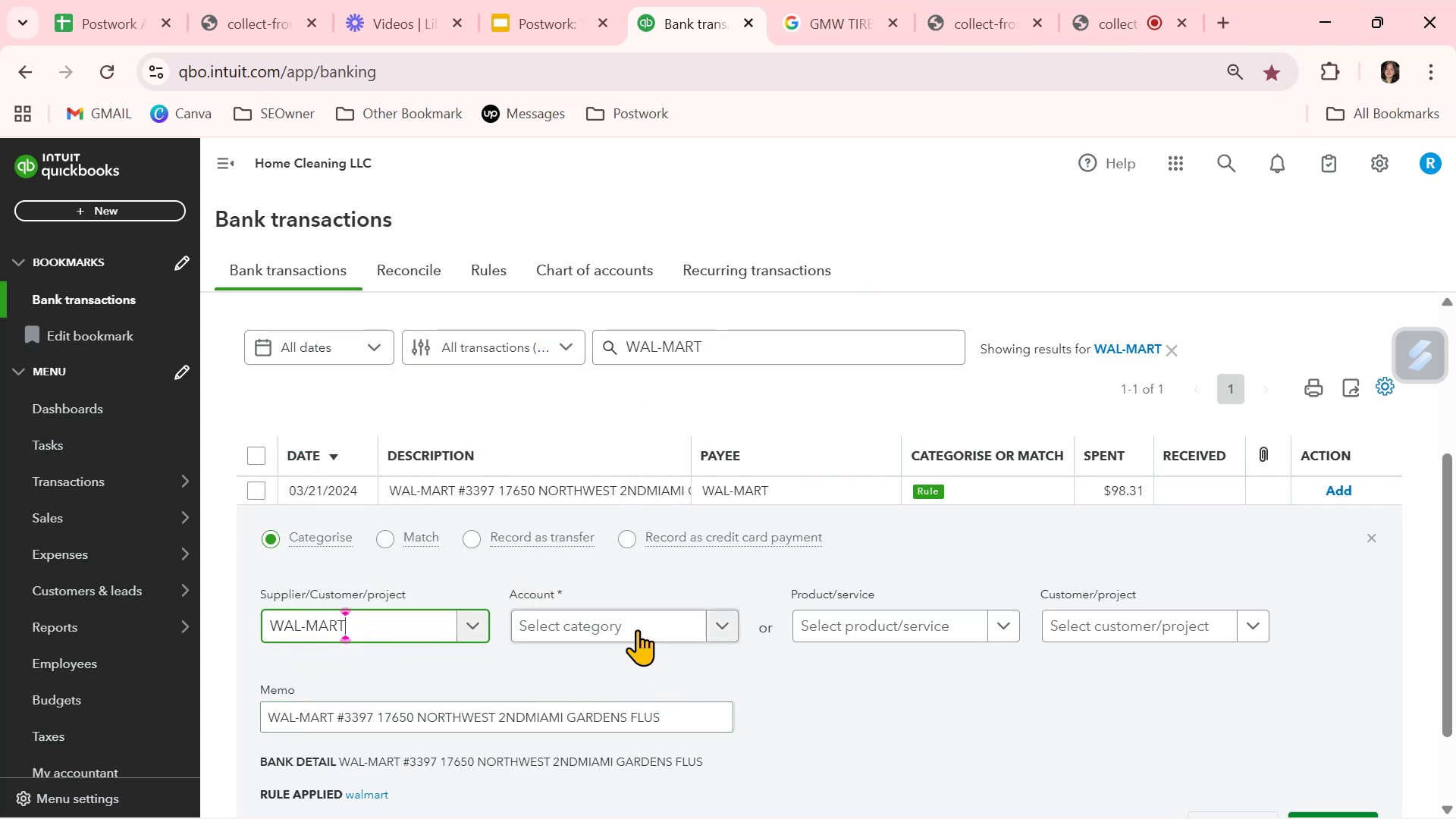 
left_click([635, 624])
 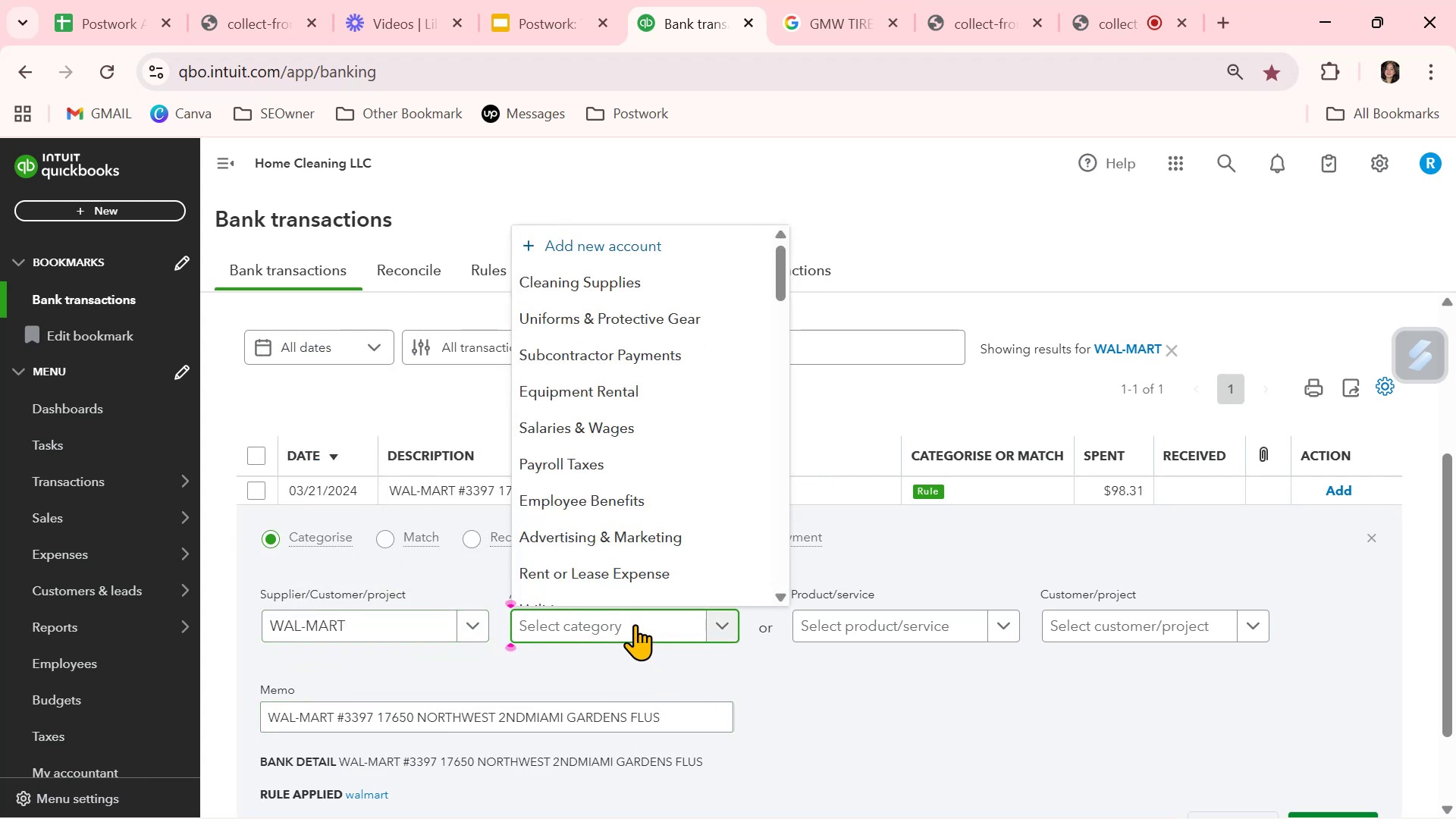 
type(gen)
 